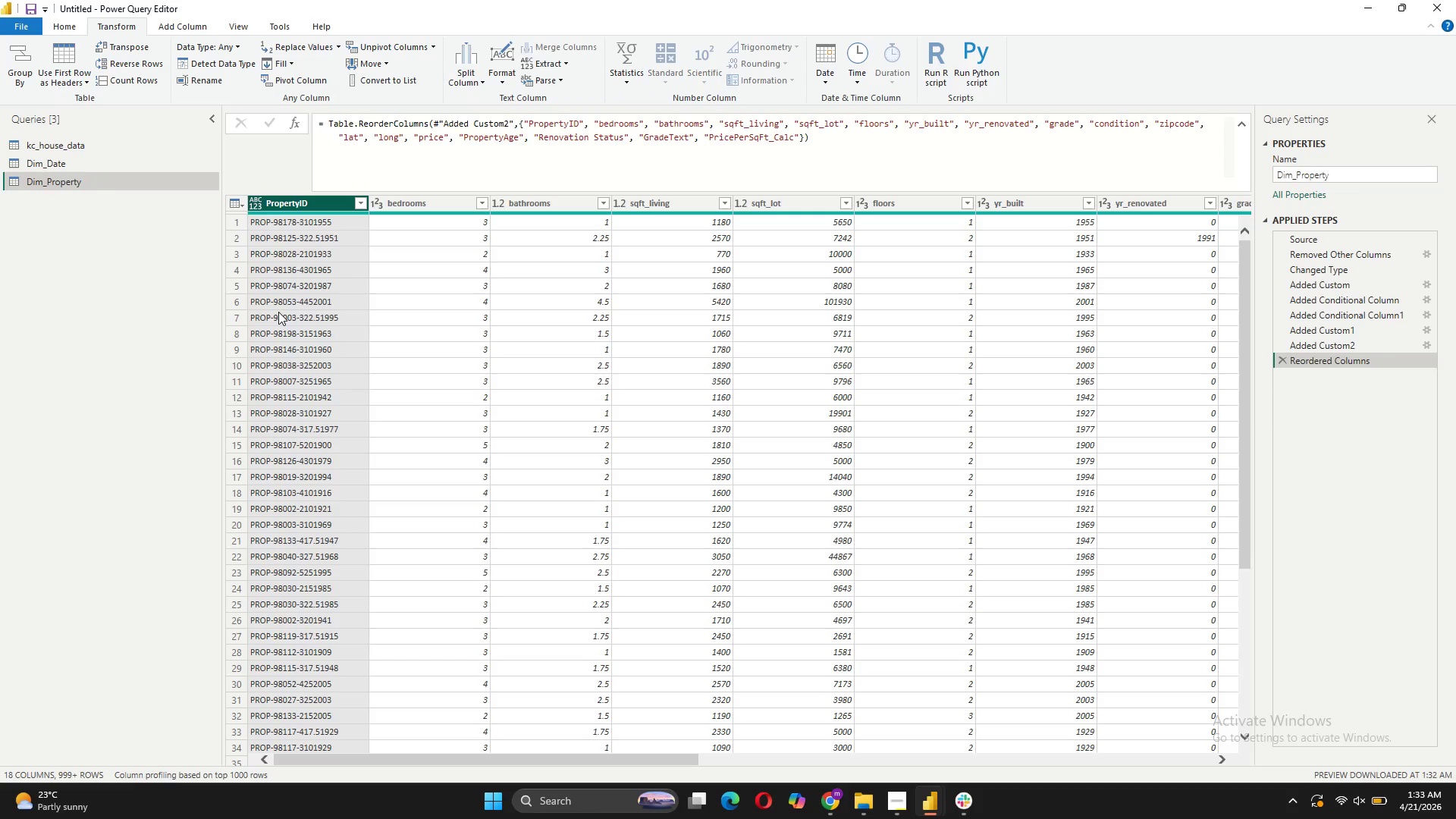 
right_click([87, 144])
 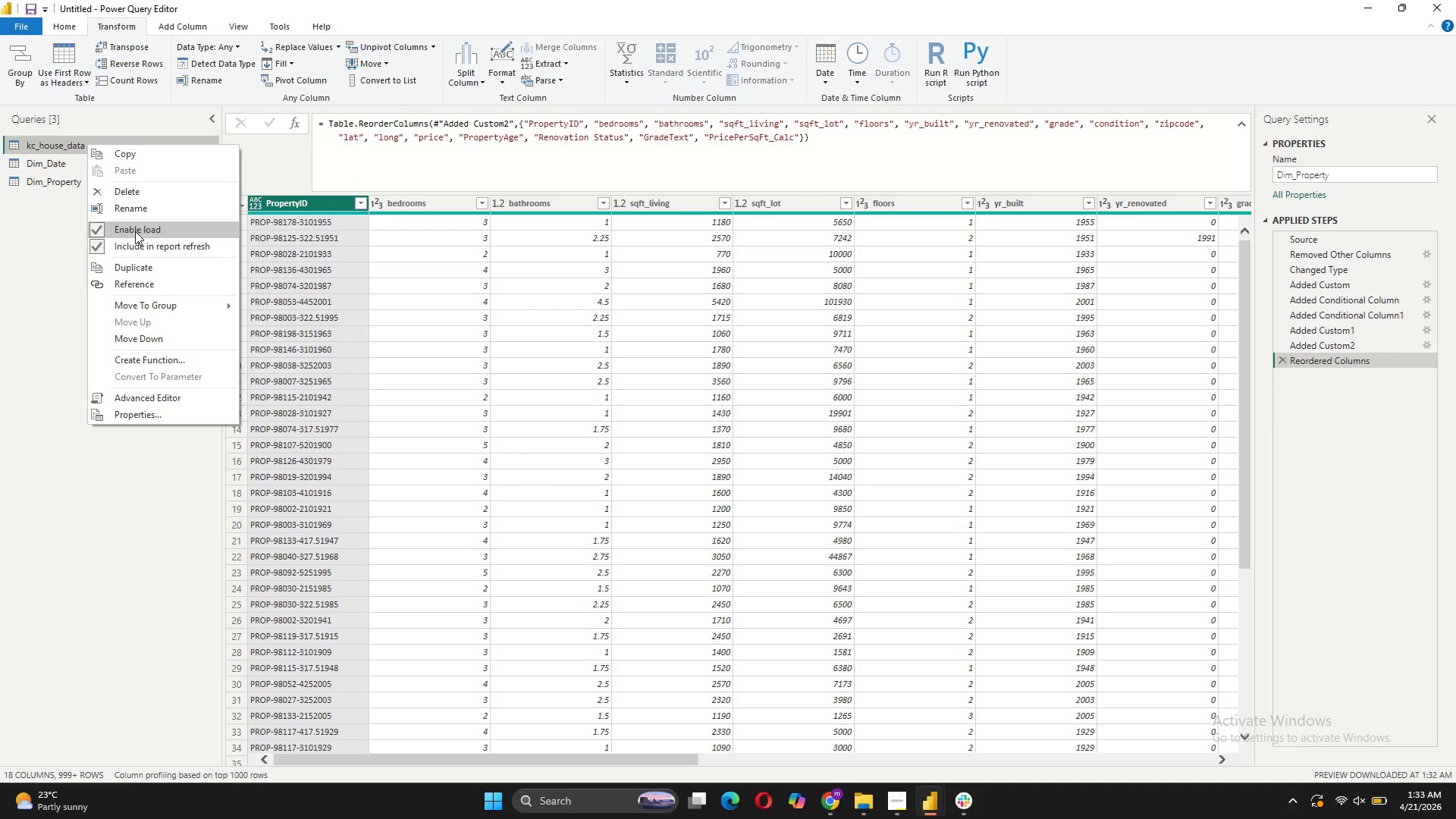 
left_click([145, 282])
 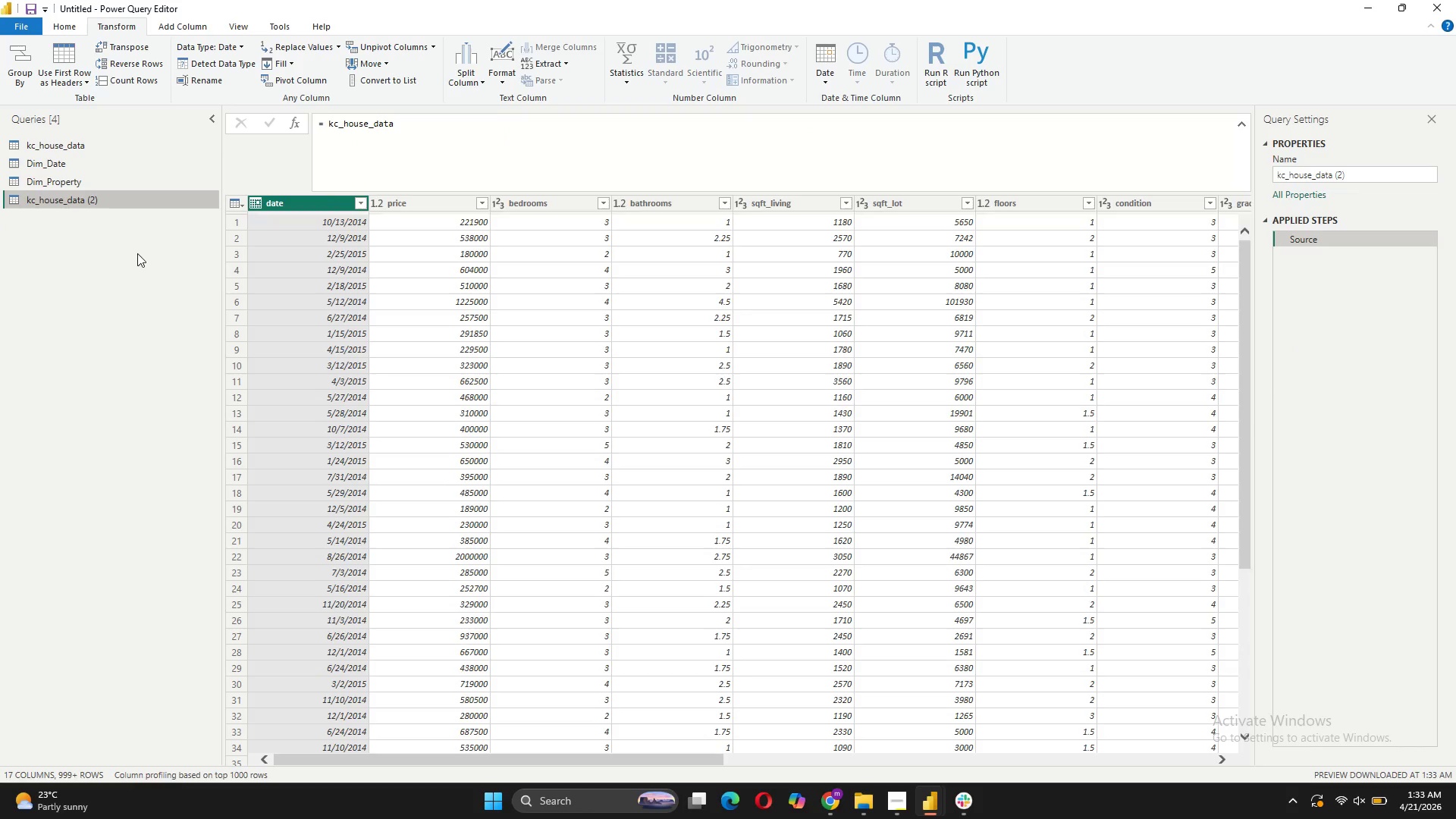 
right_click([127, 203])
 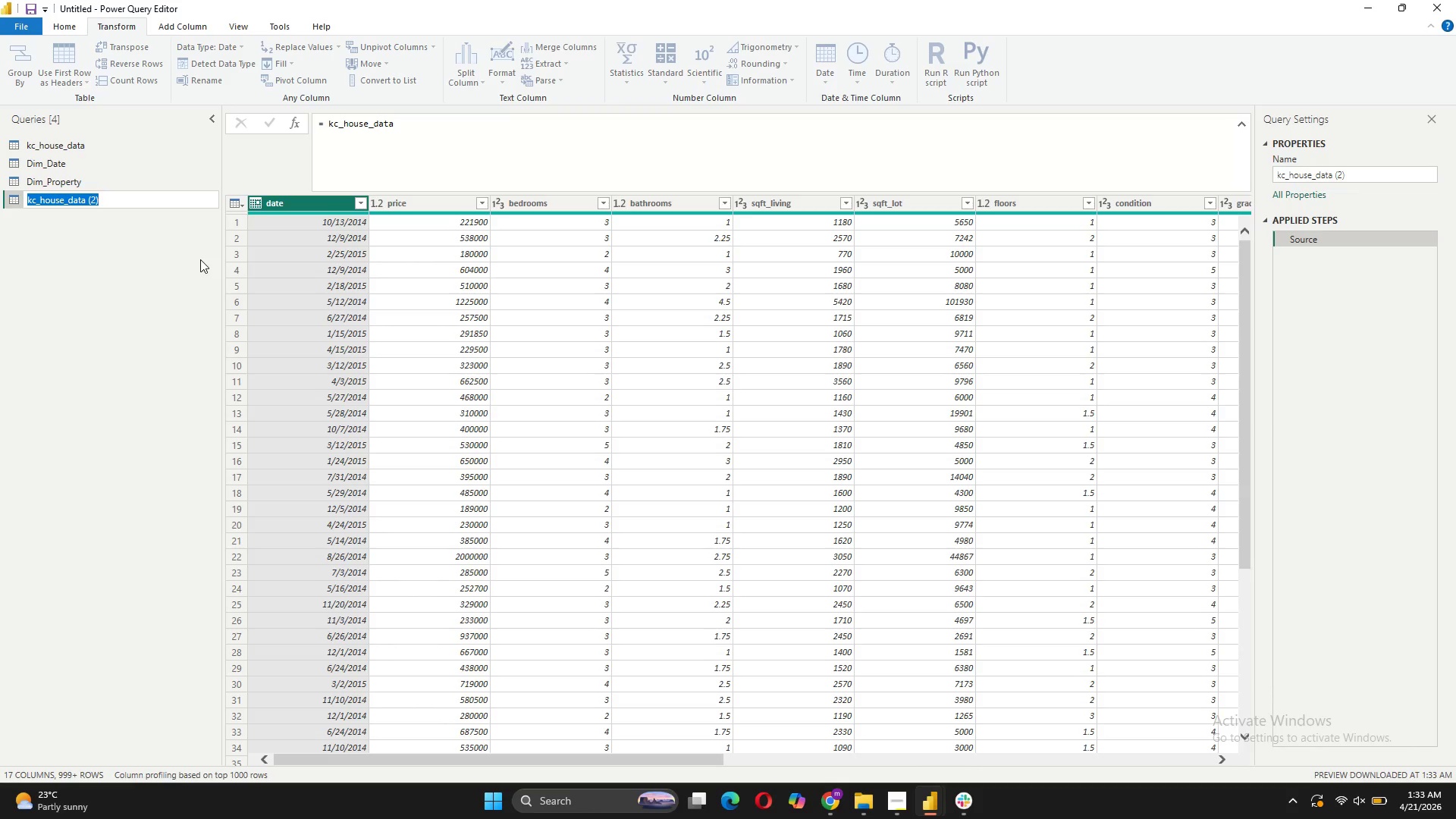 
type(Fact_Sales)
 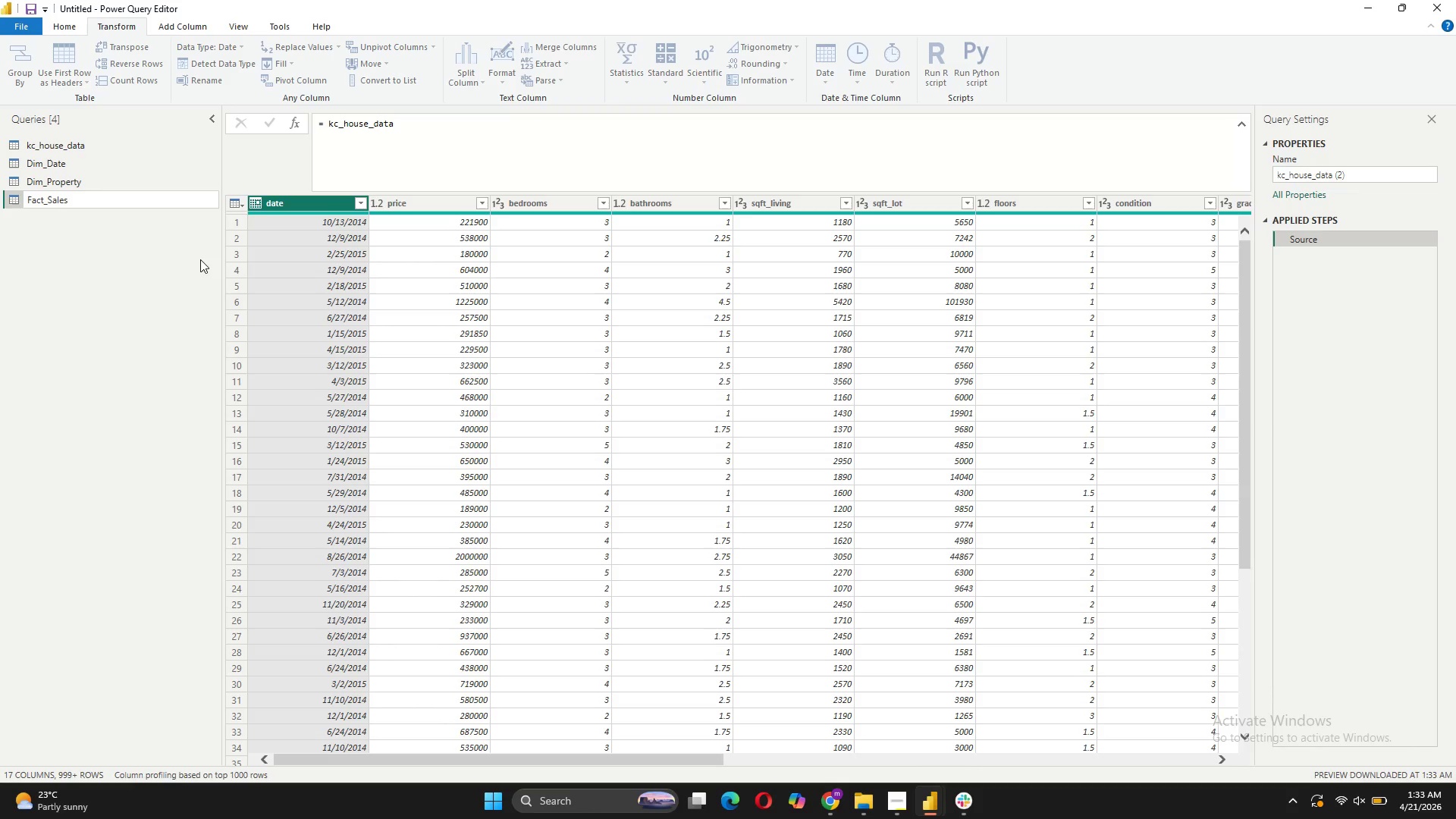 
key(Enter)
 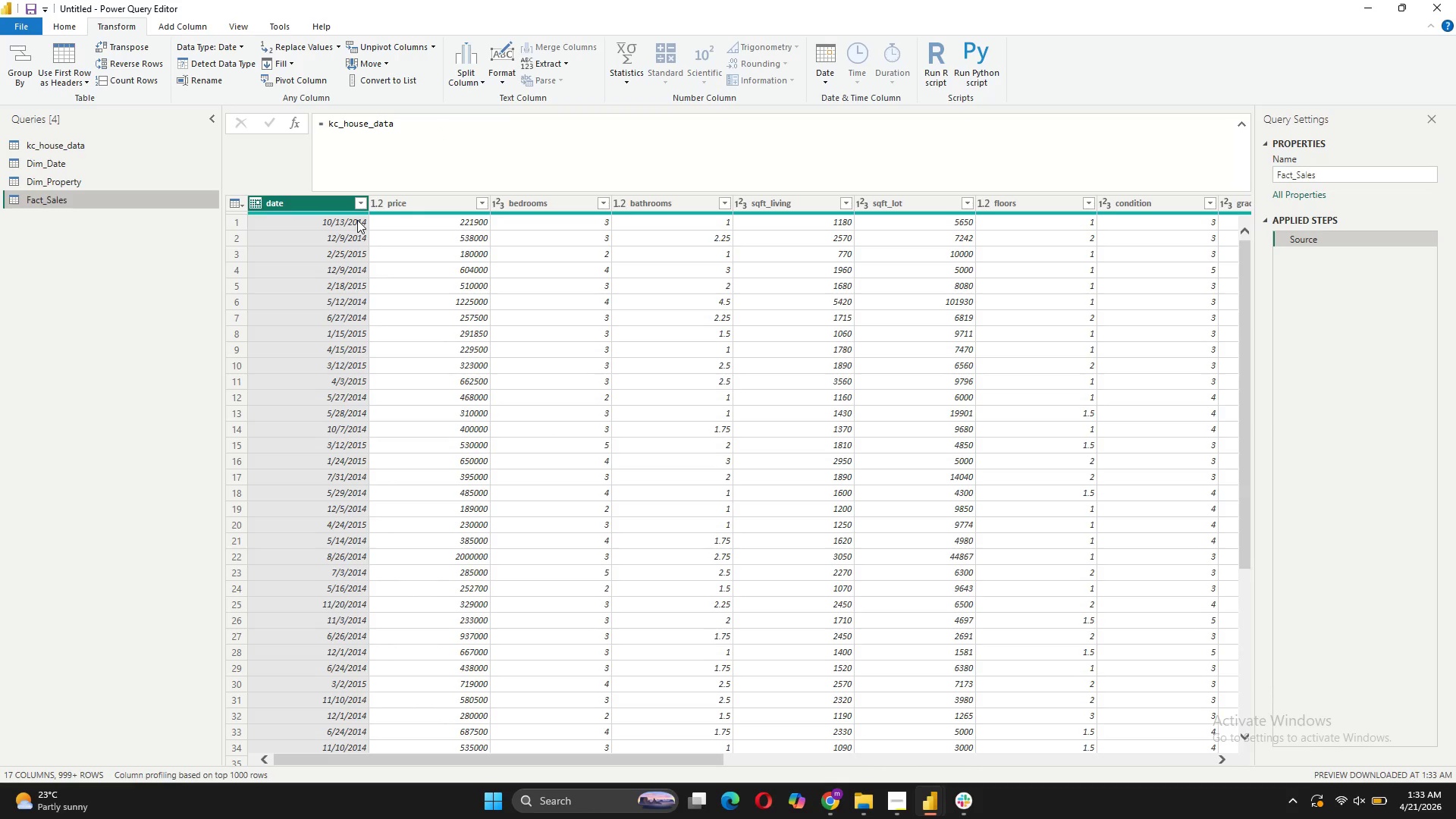 
wait(12.06)
 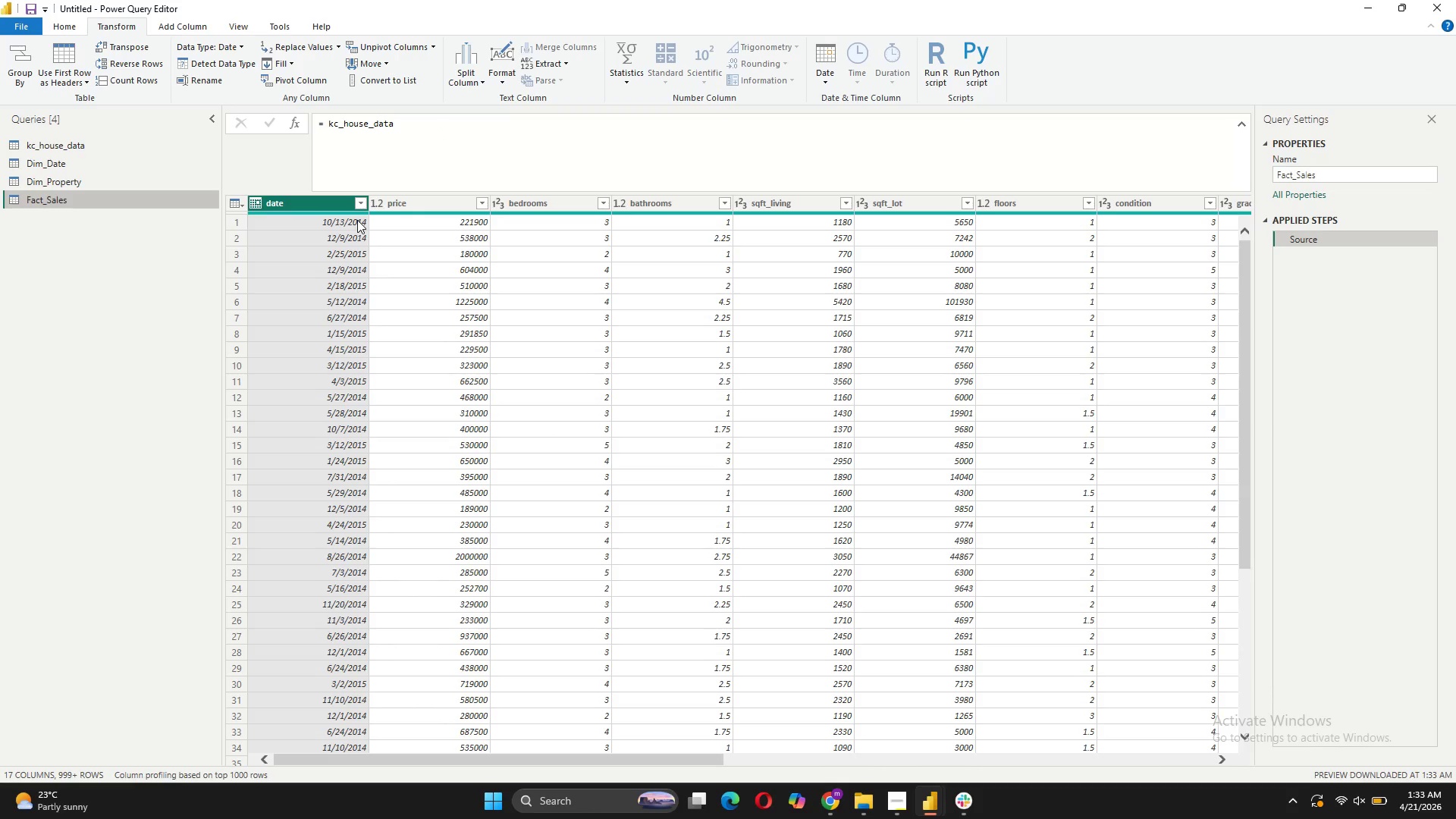 
hold_key(key=ControlLeft, duration=13.64)
left_click([445, 204])
 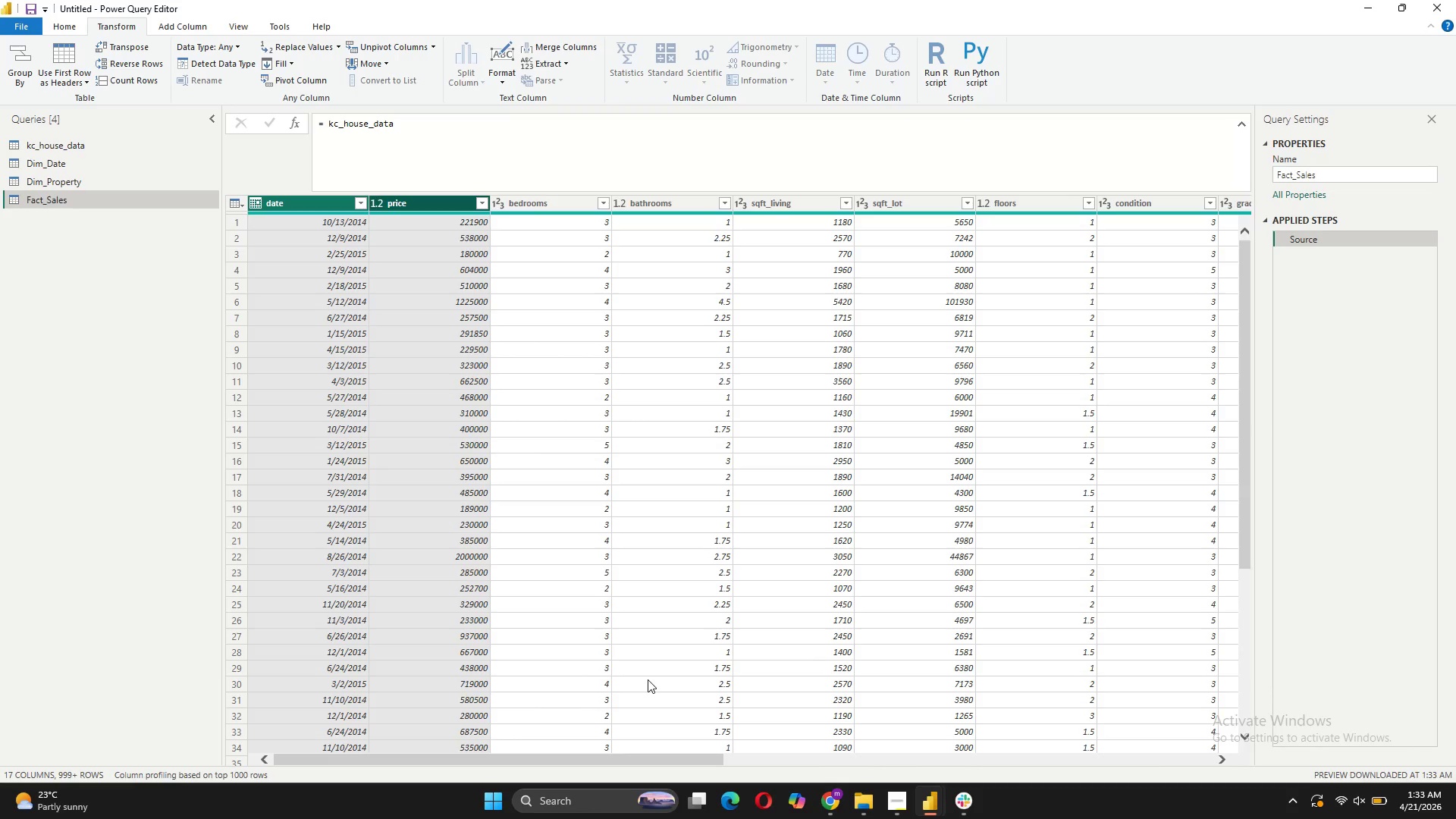 
left_click([132, 272])
 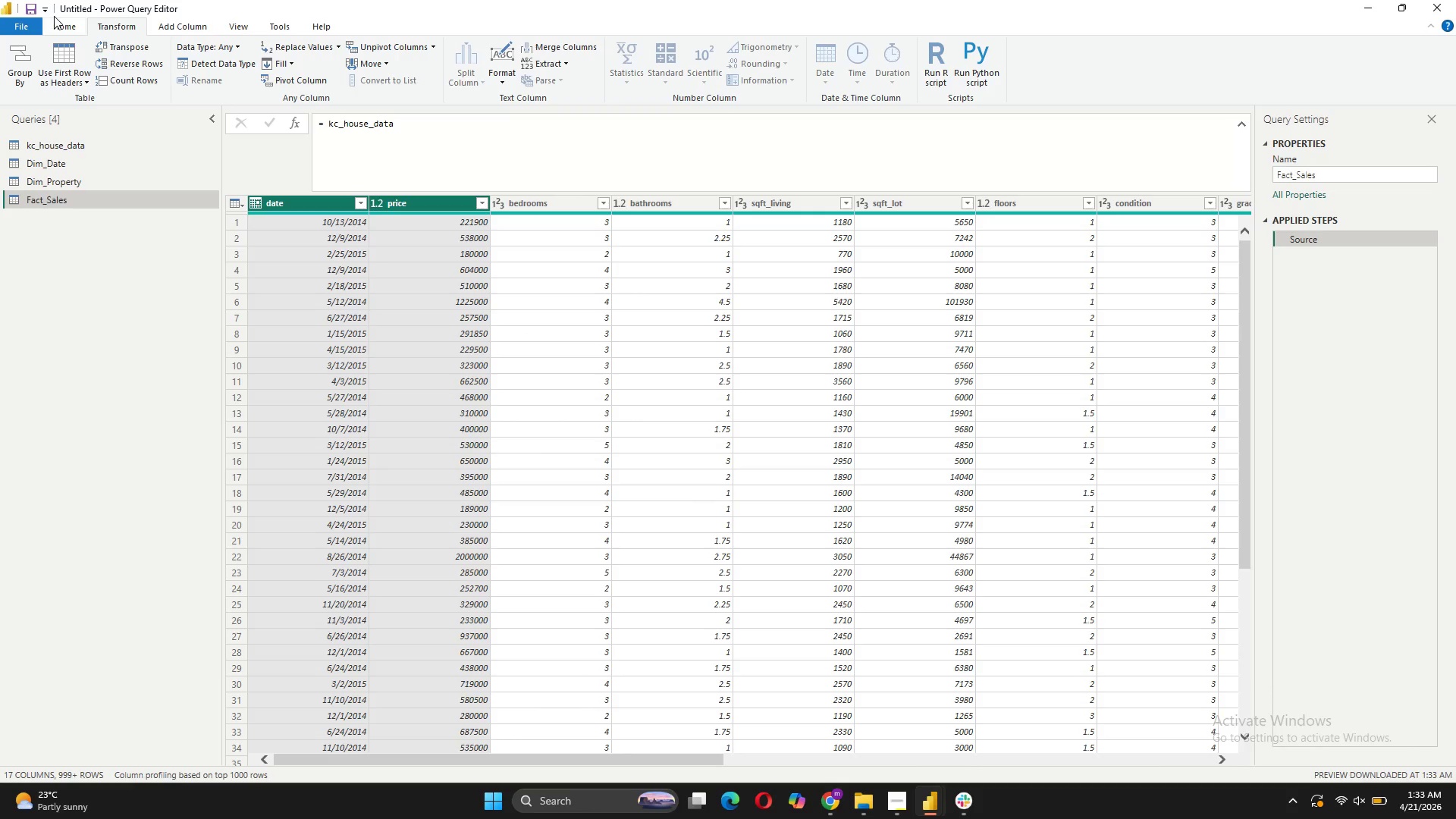 
left_click([59, 19])
 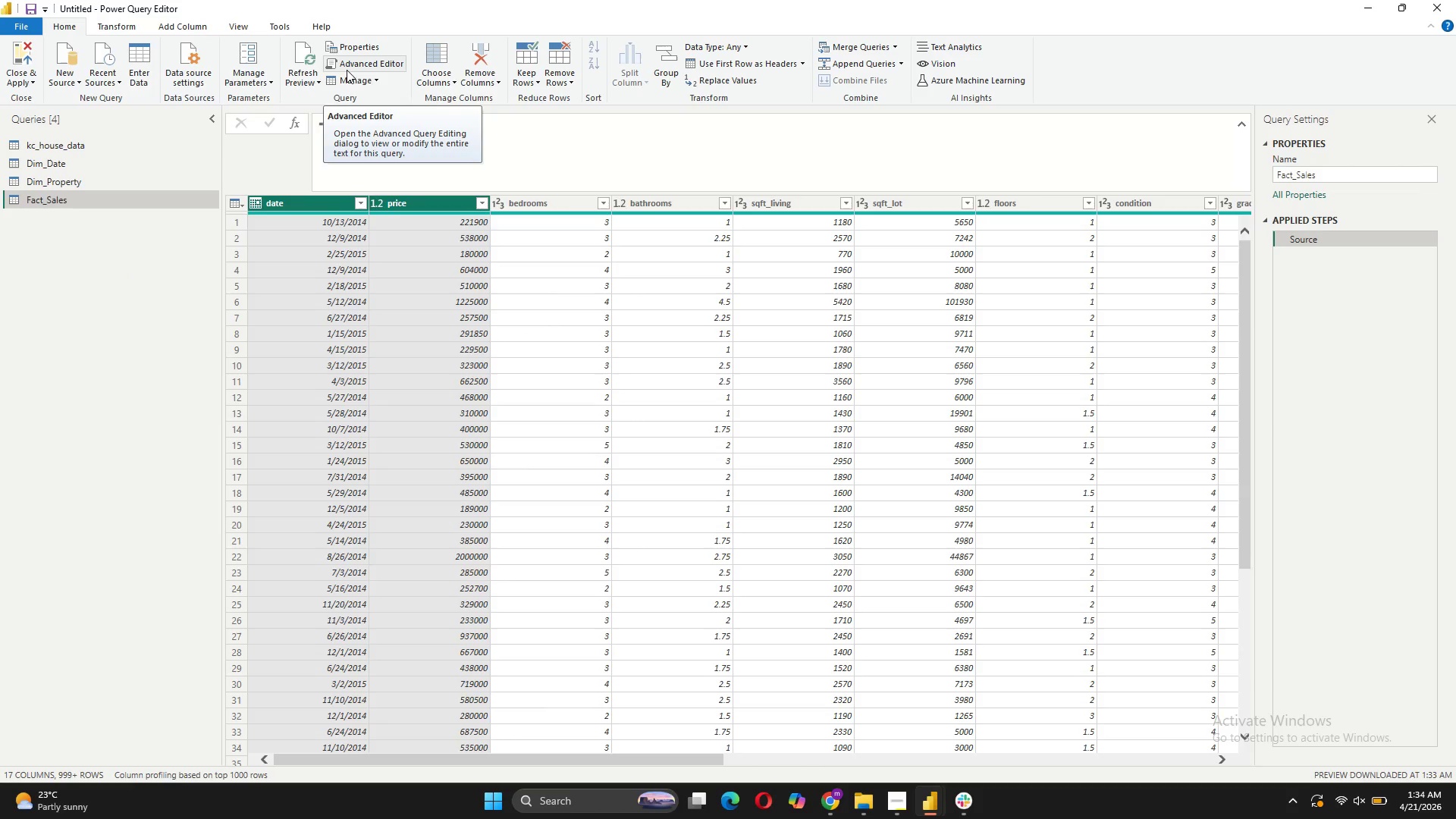 
wait(5.39)
 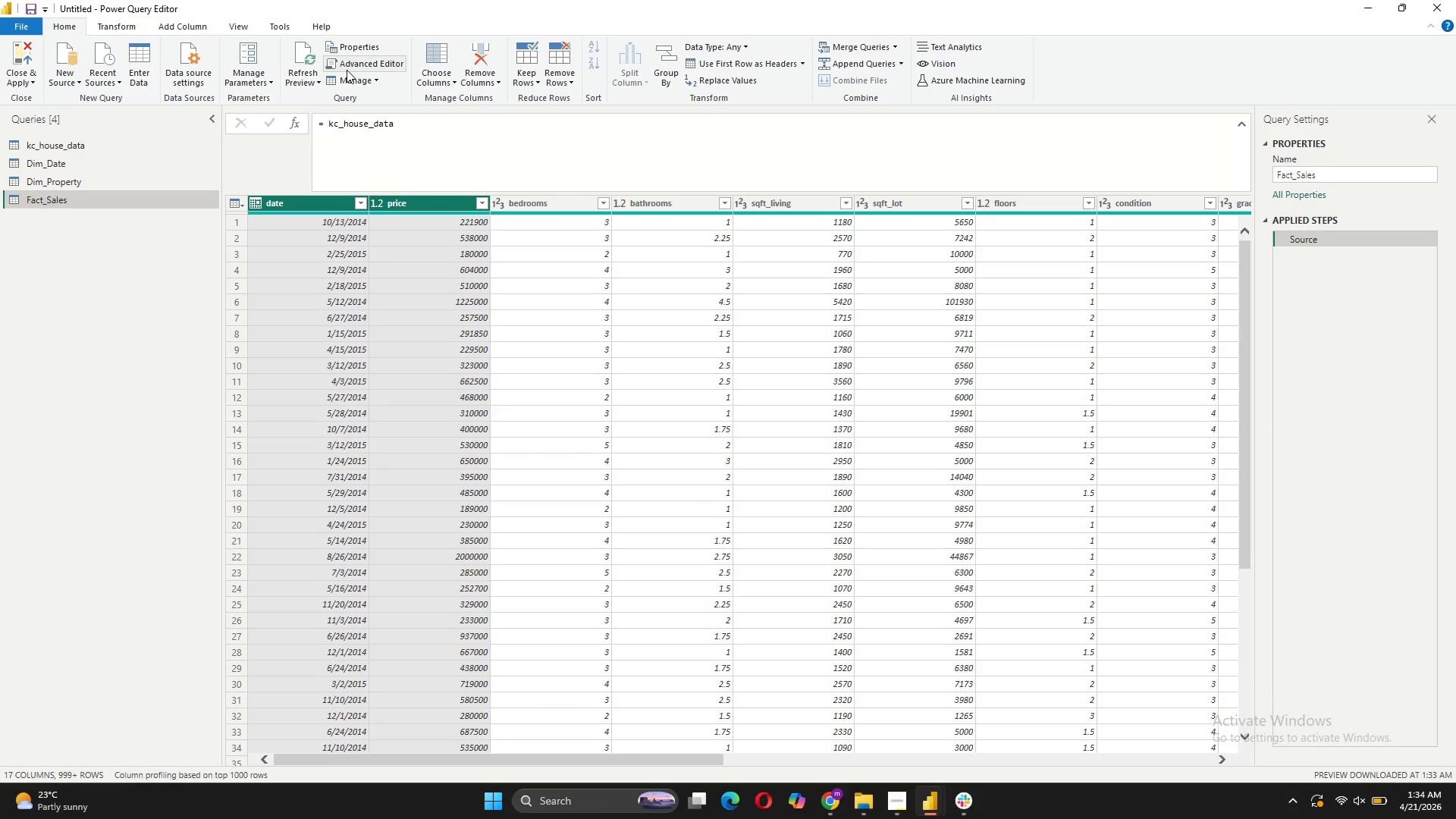 
mouse_move([409, 79])
 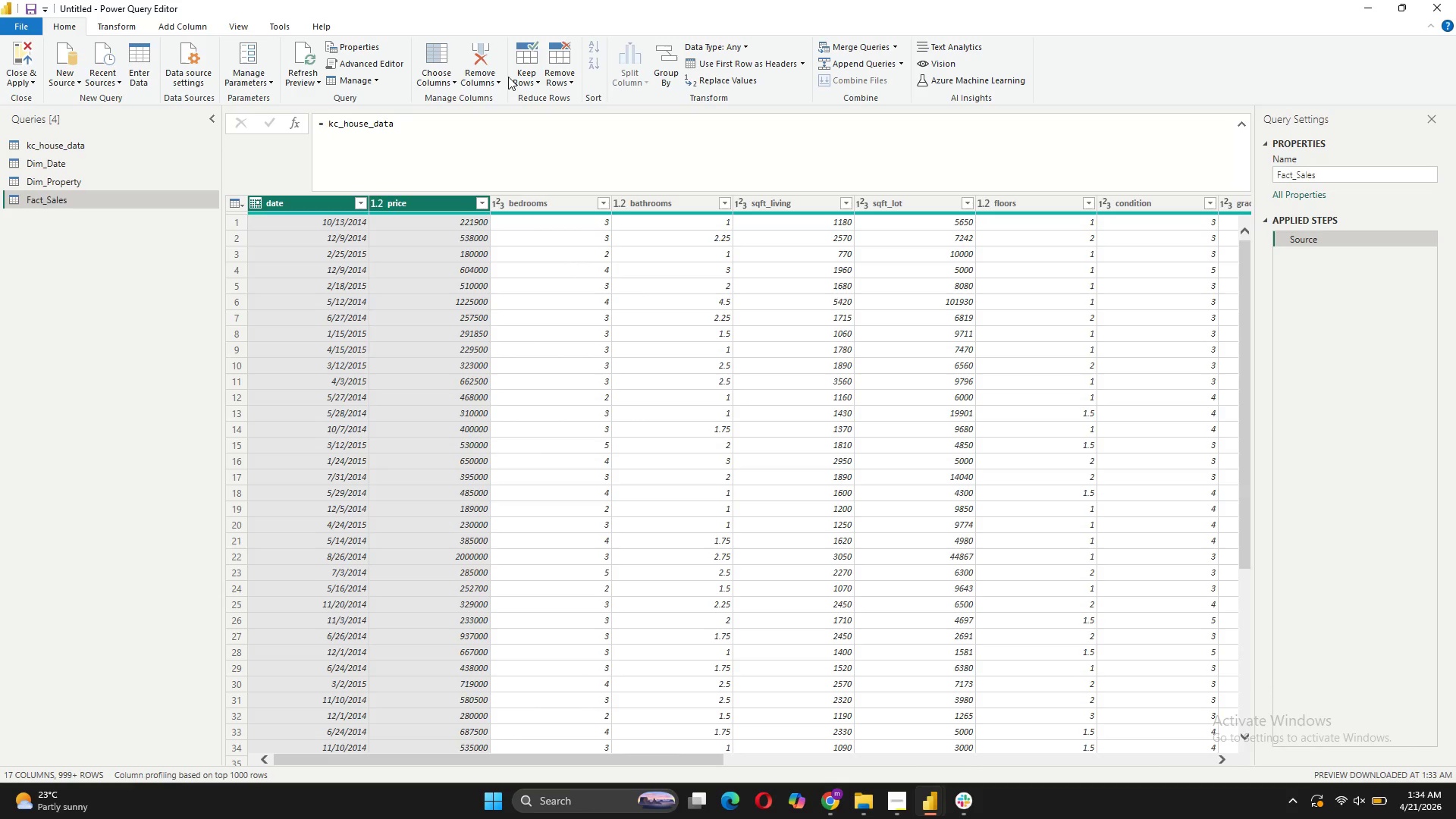 
wait(7.43)
 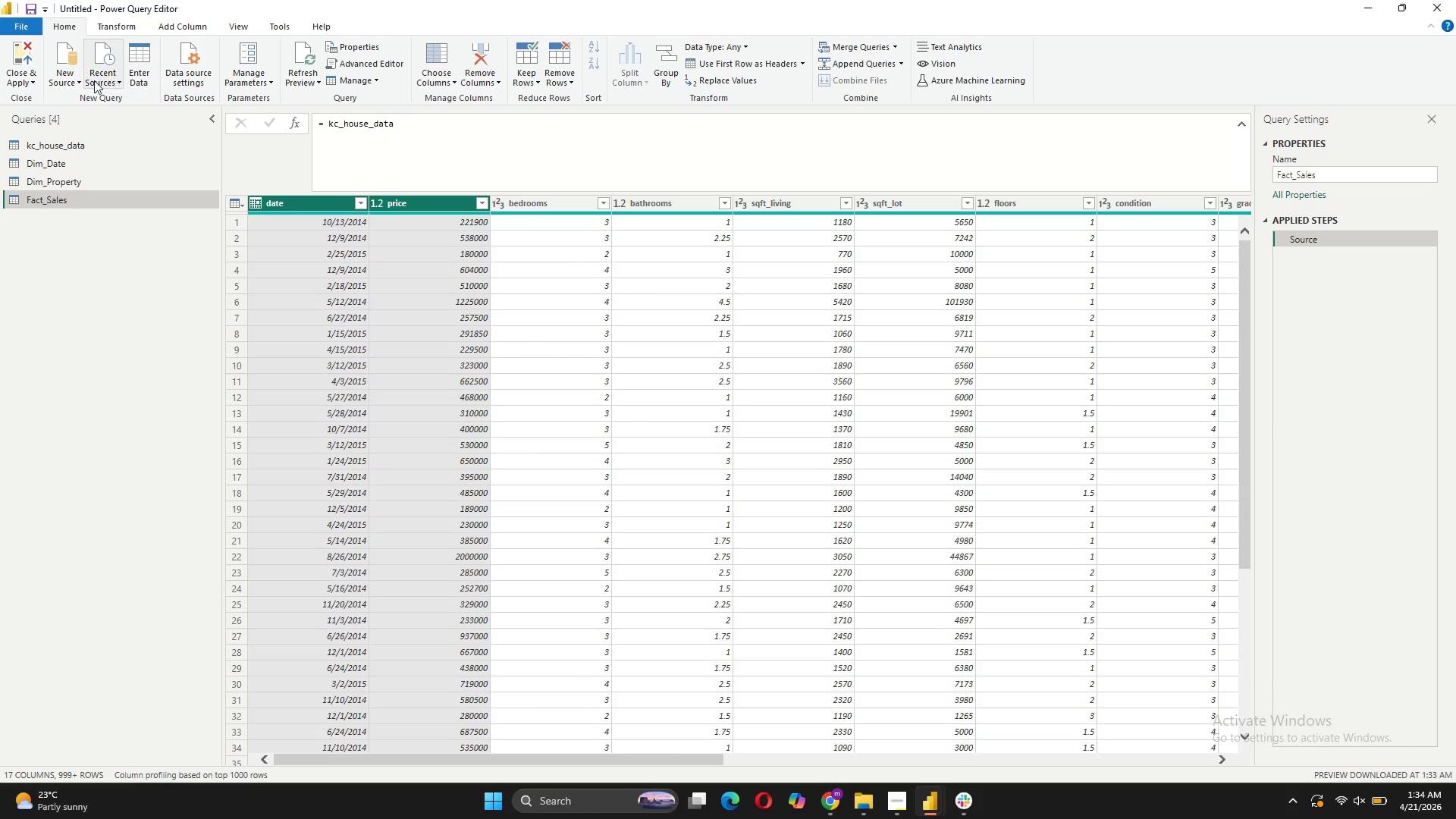 
left_click([899, 45])
 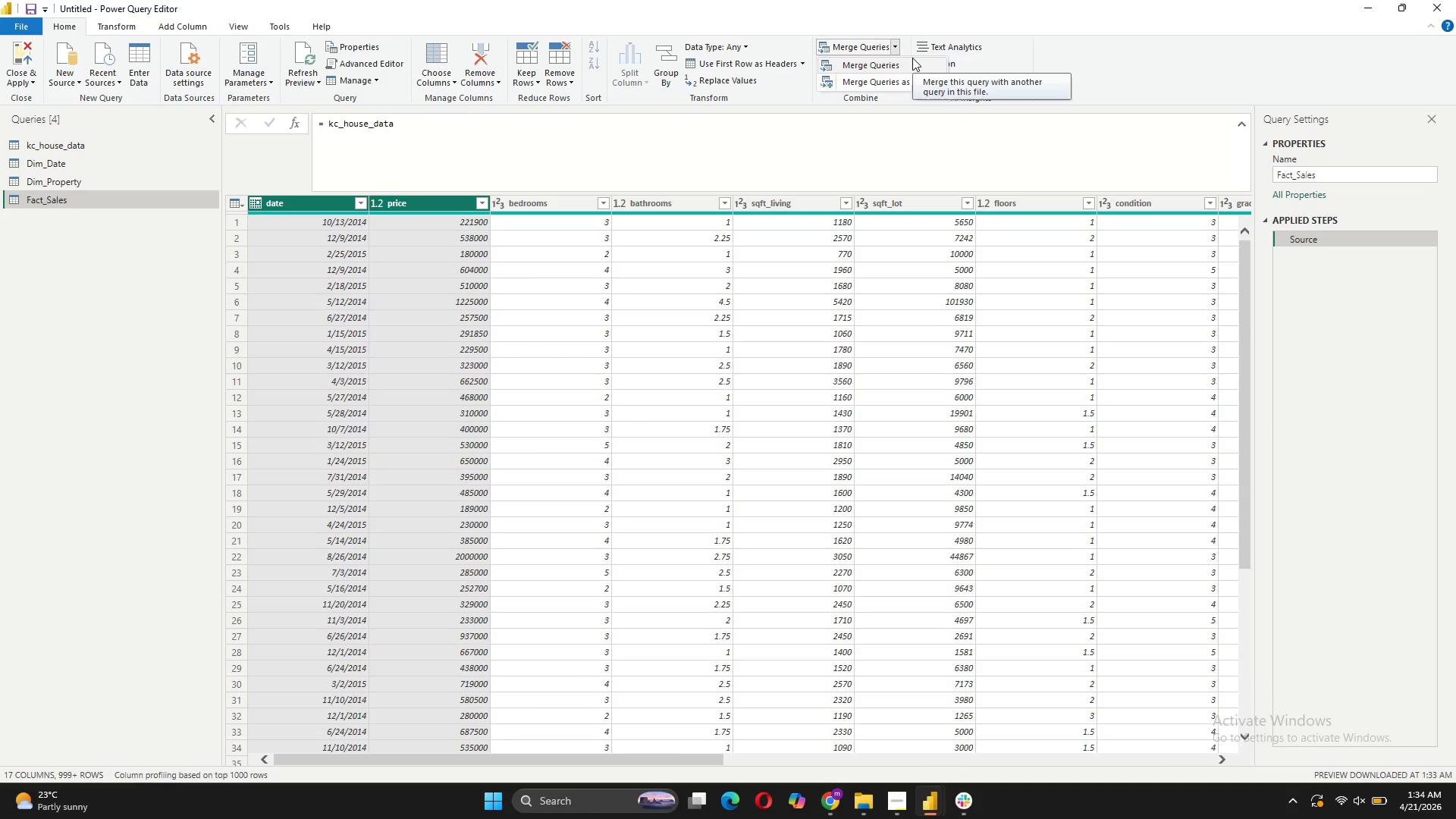 
left_click([912, 58])
 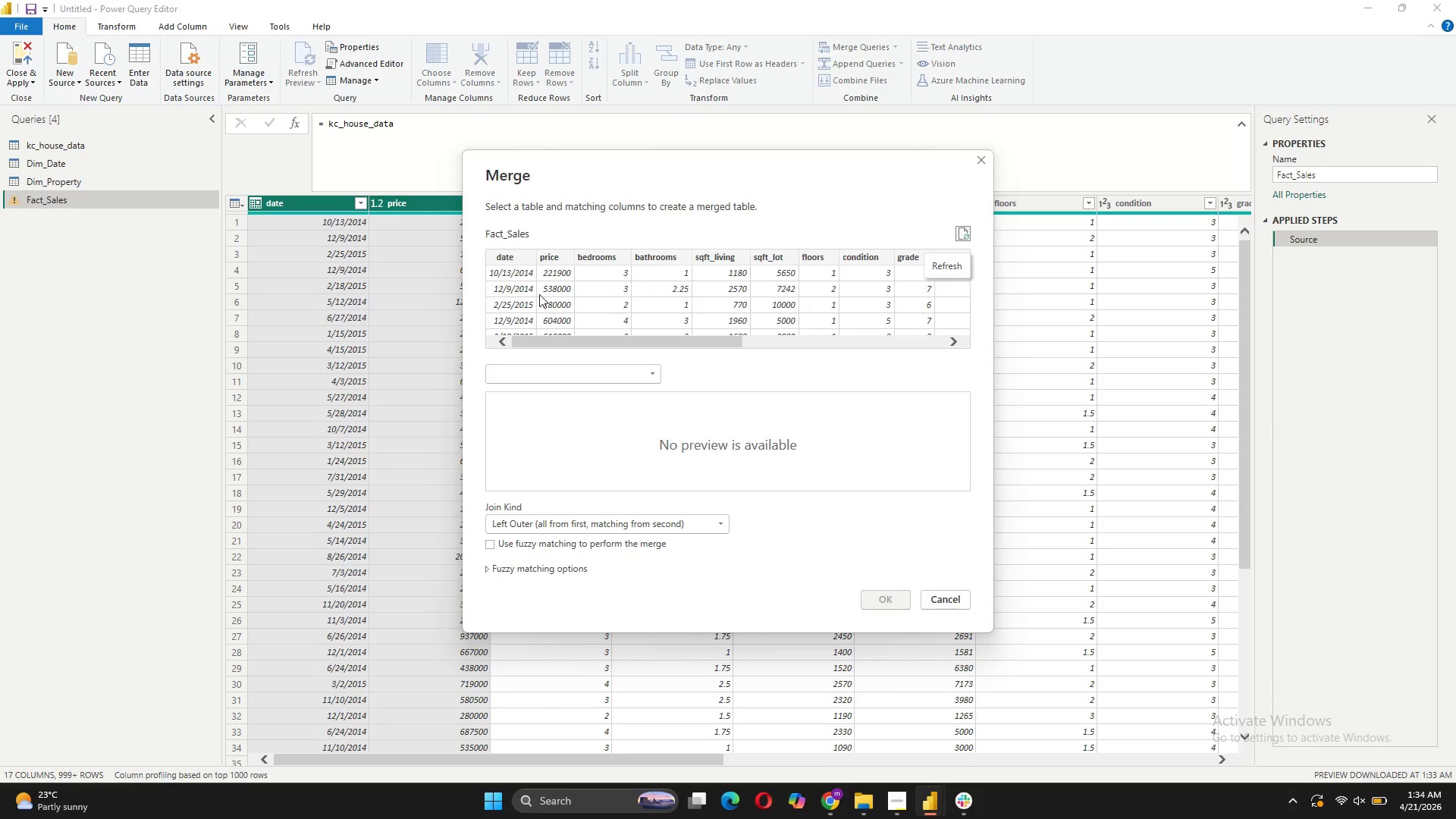 
left_click([575, 429])
 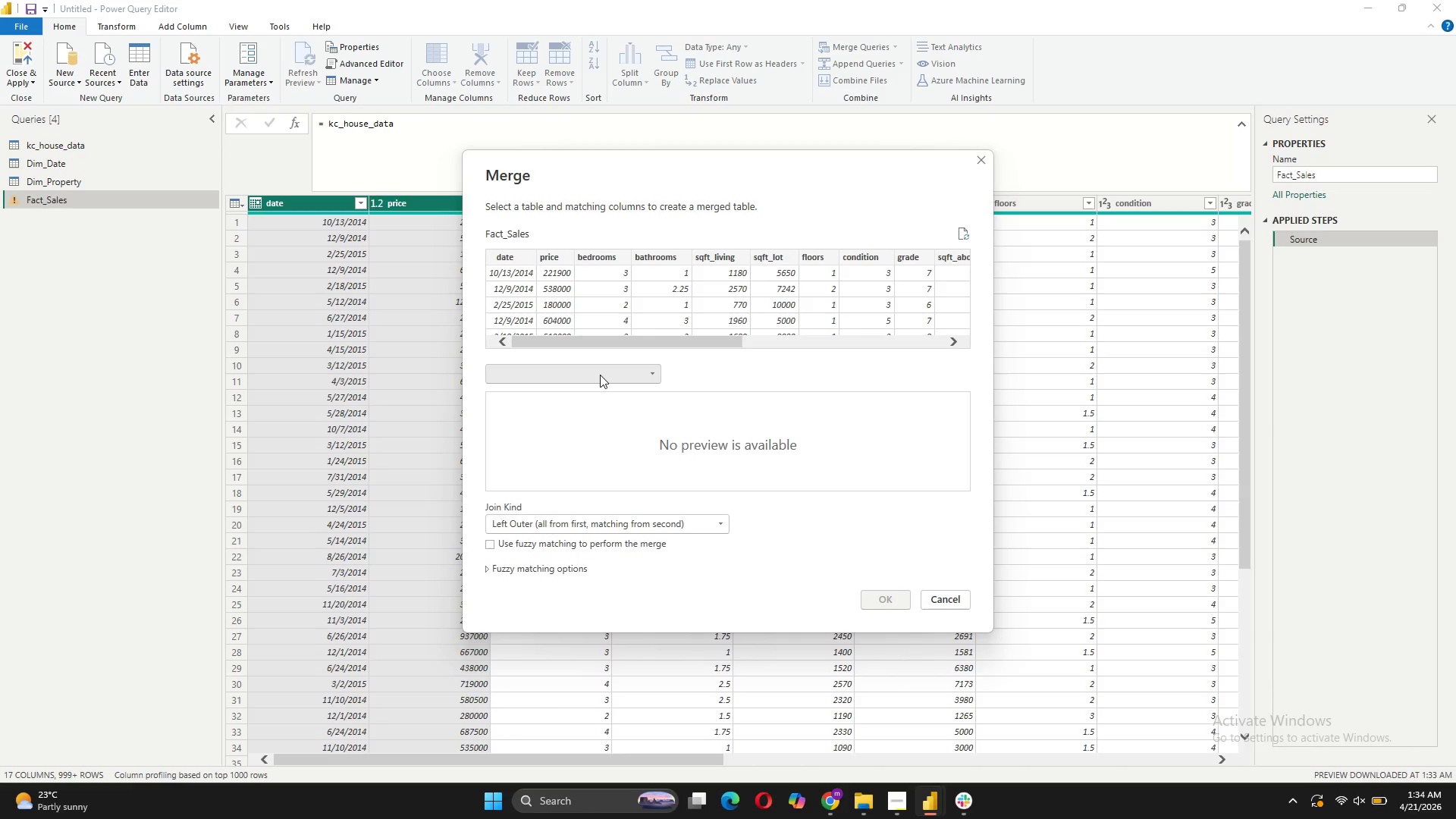 
left_click([600, 375])
 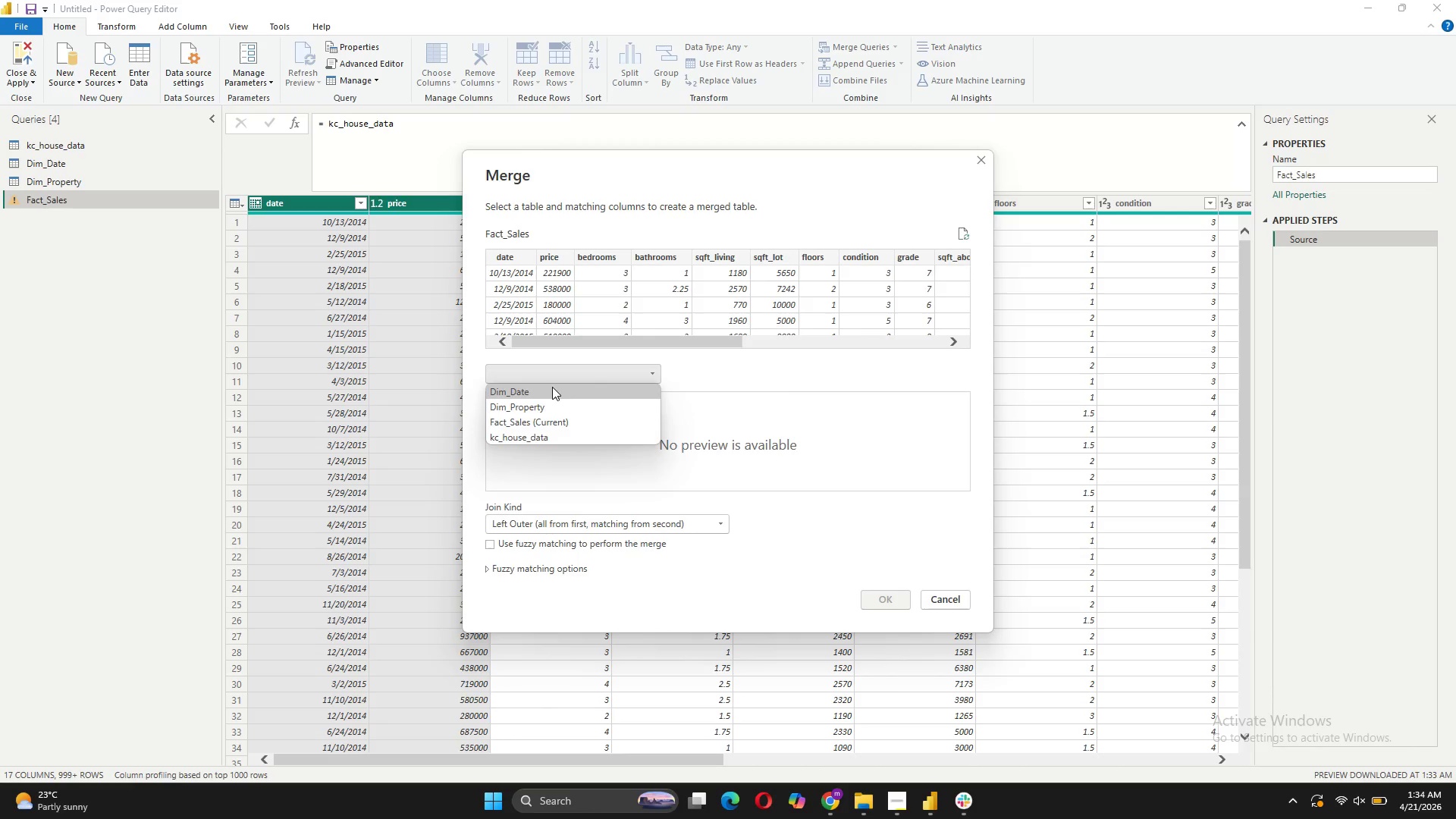 
left_click([550, 401])
 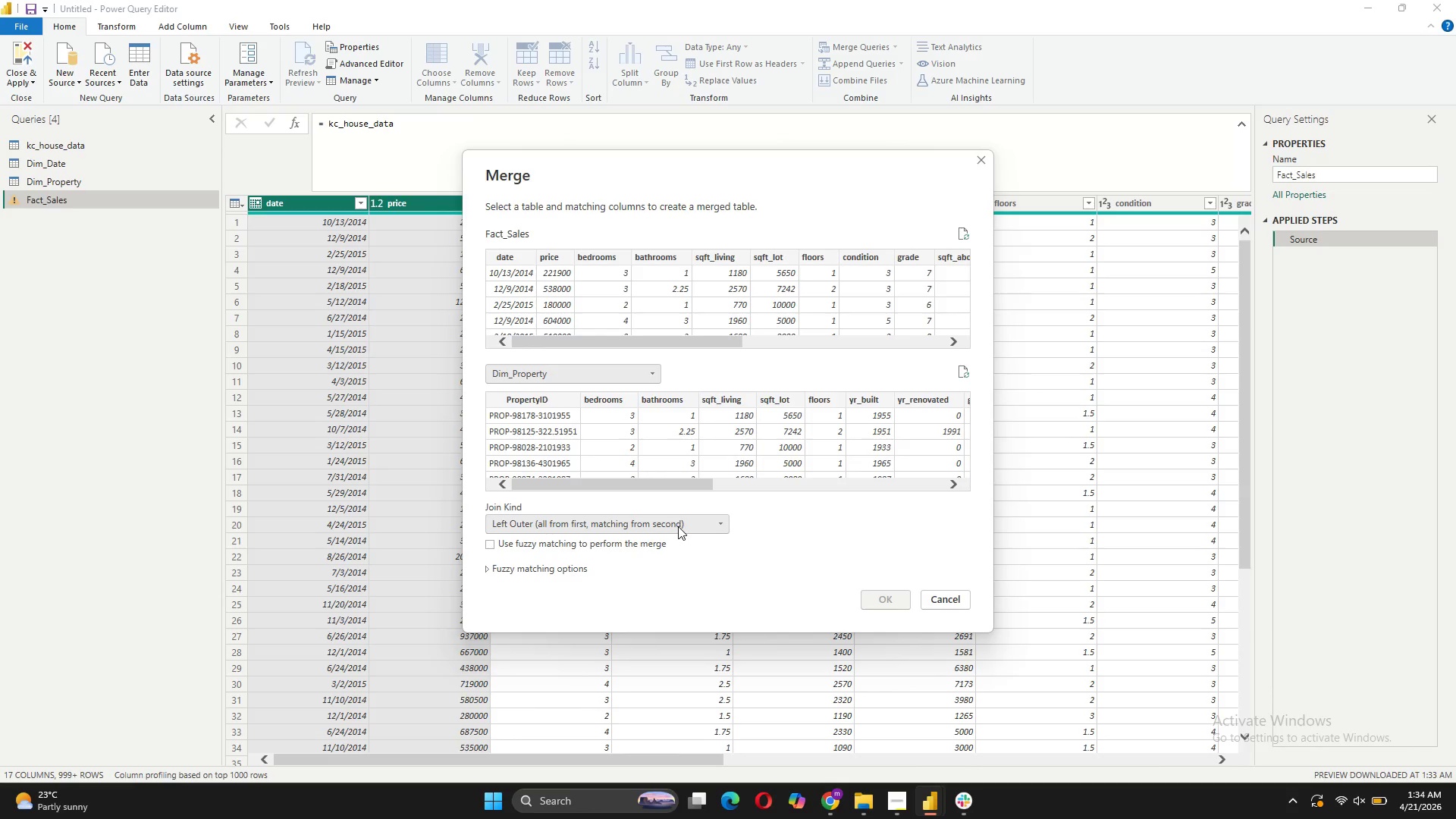 
wait(12.08)
 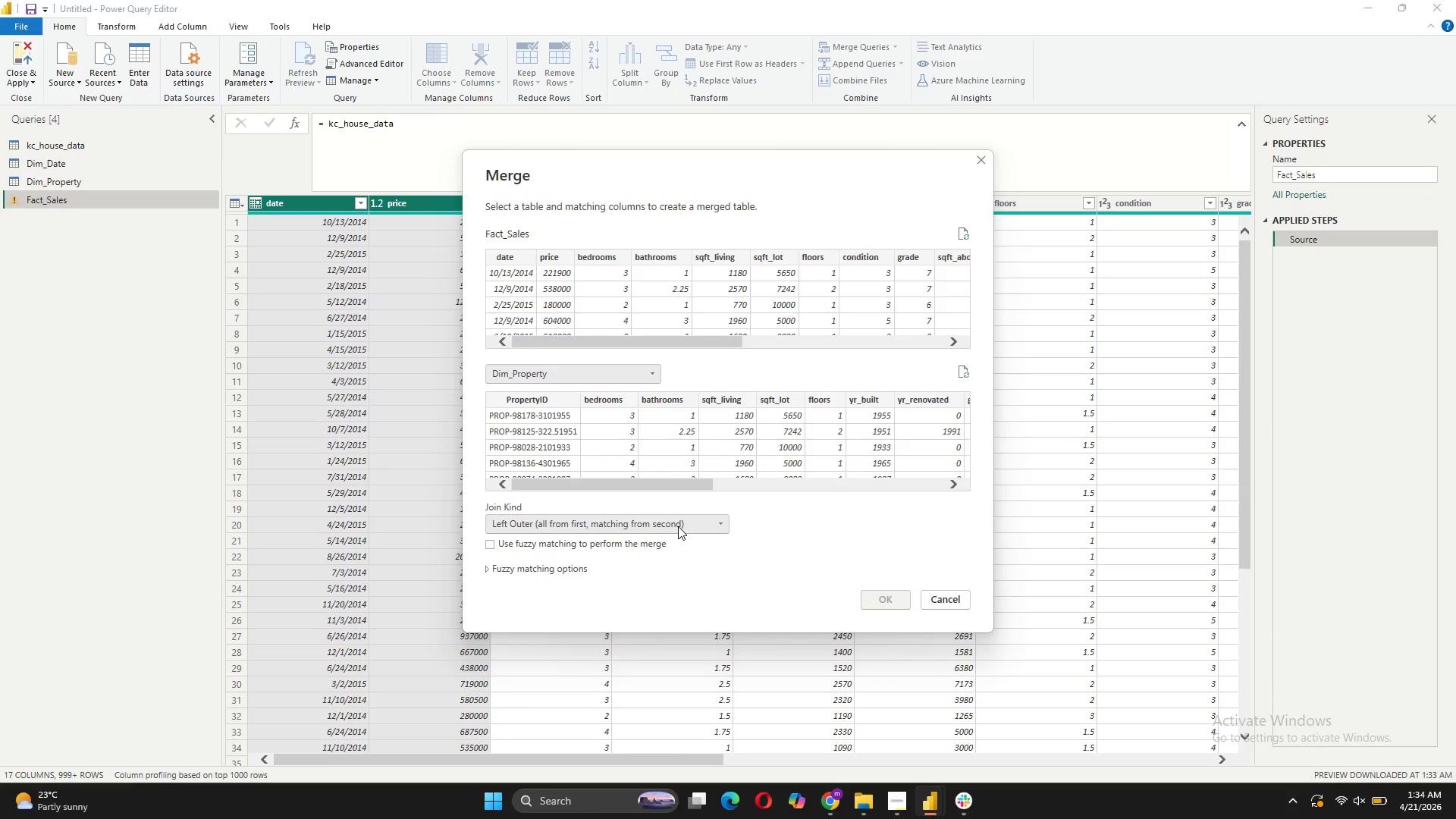 
left_click_drag(start_coordinate=[692, 337], to_coordinate=[906, 335])
 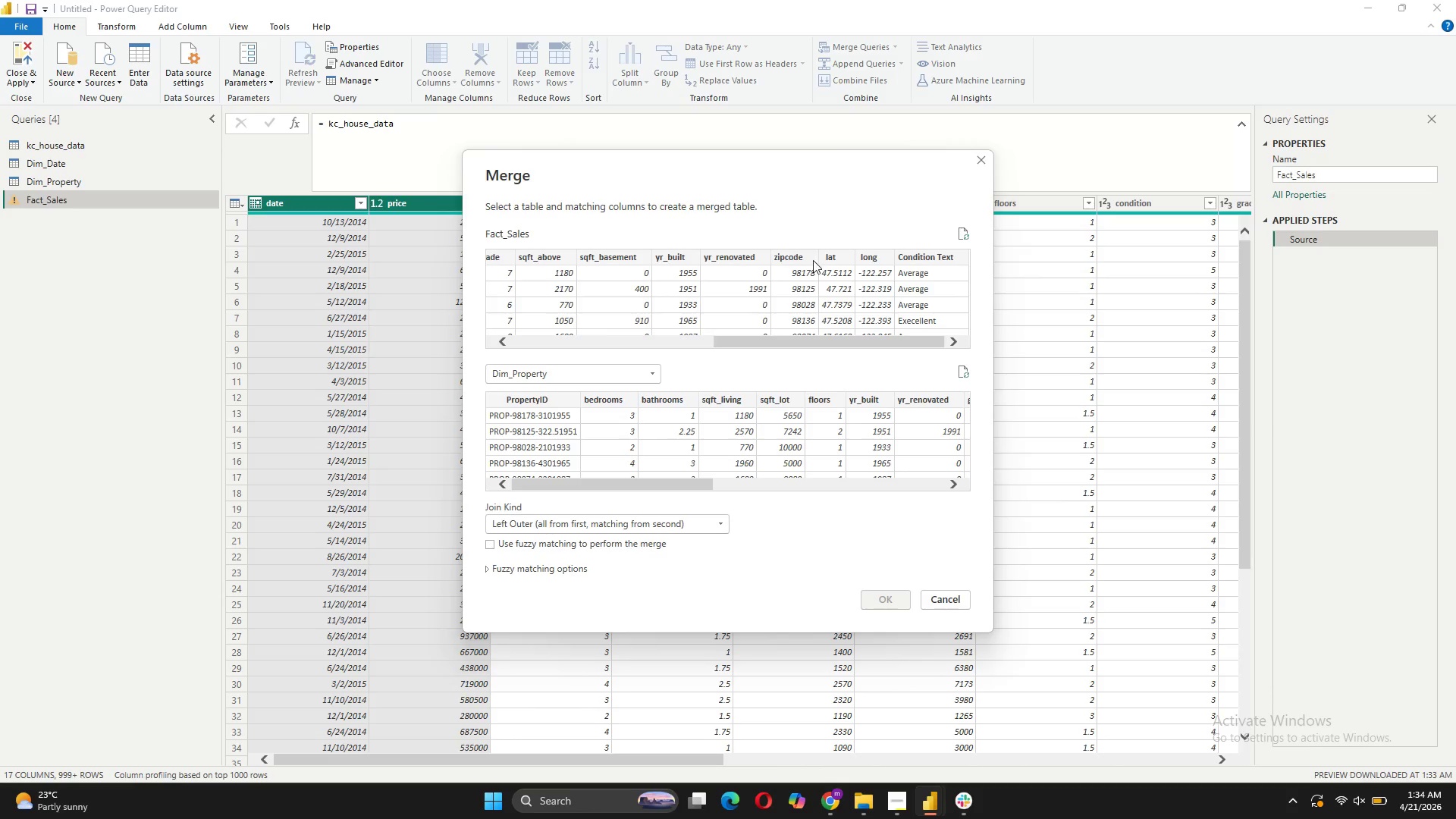 
left_click([808, 257])
 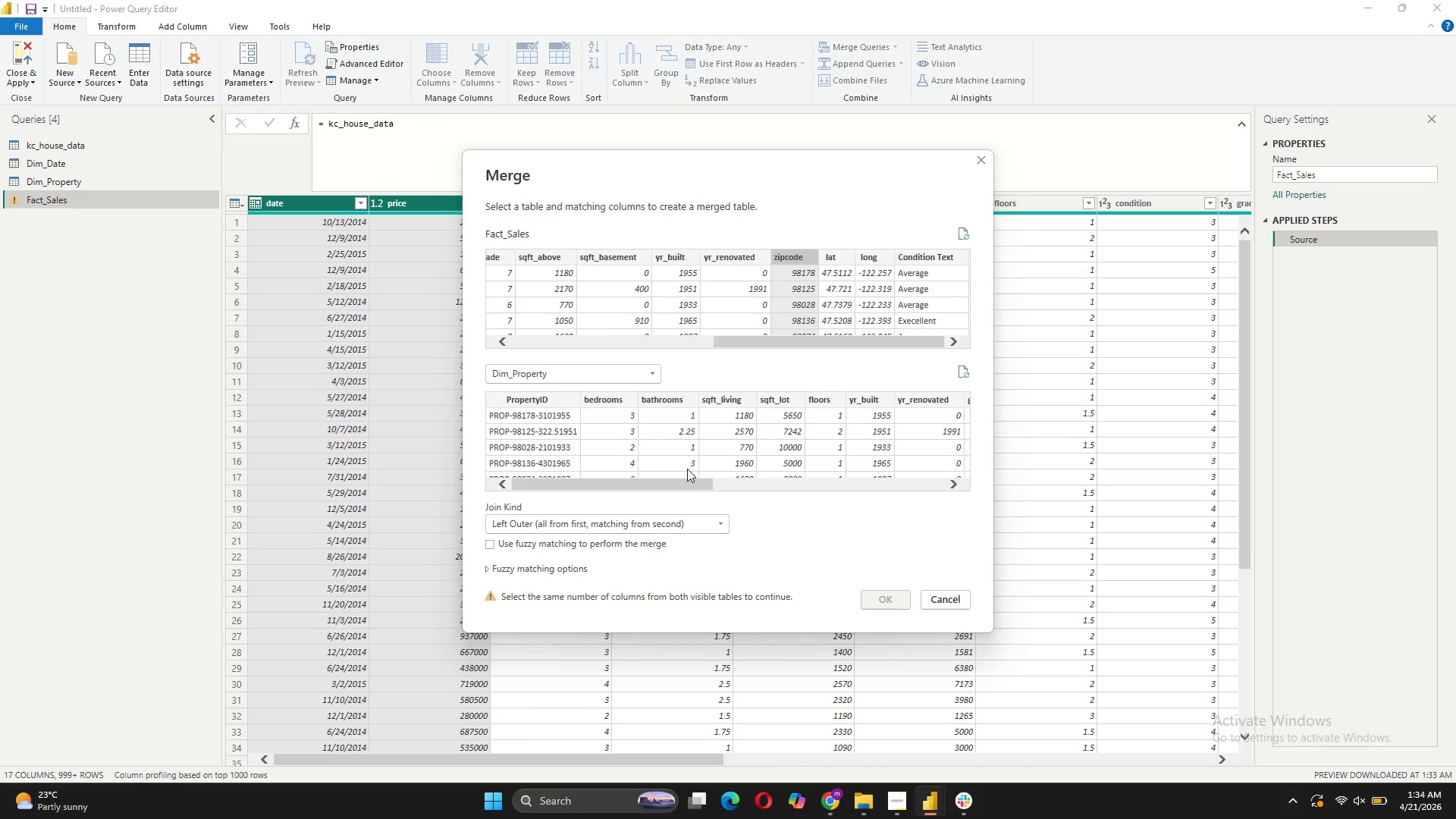 
left_click_drag(start_coordinate=[681, 479], to_coordinate=[821, 482])
 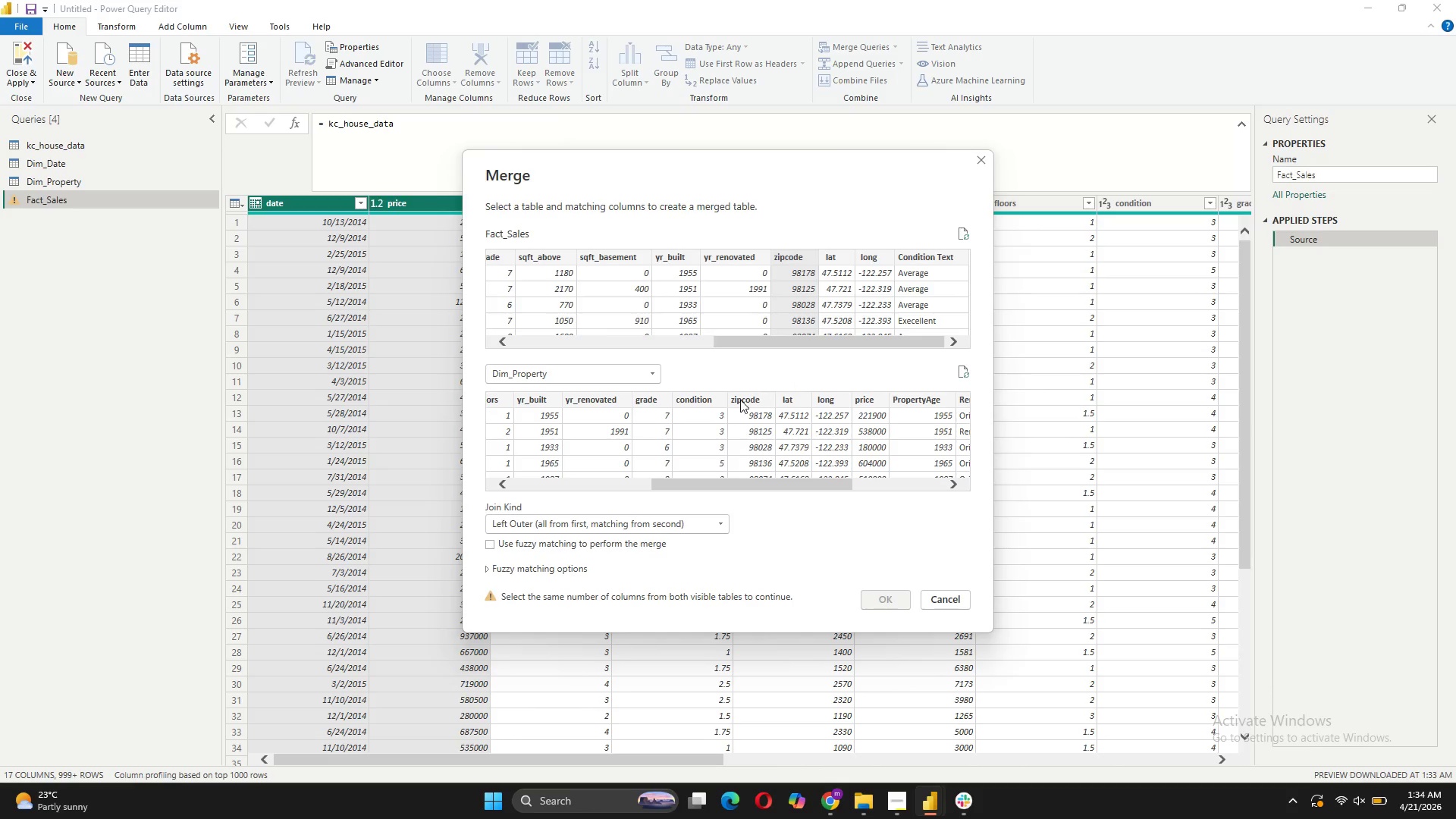 
left_click([740, 400])
 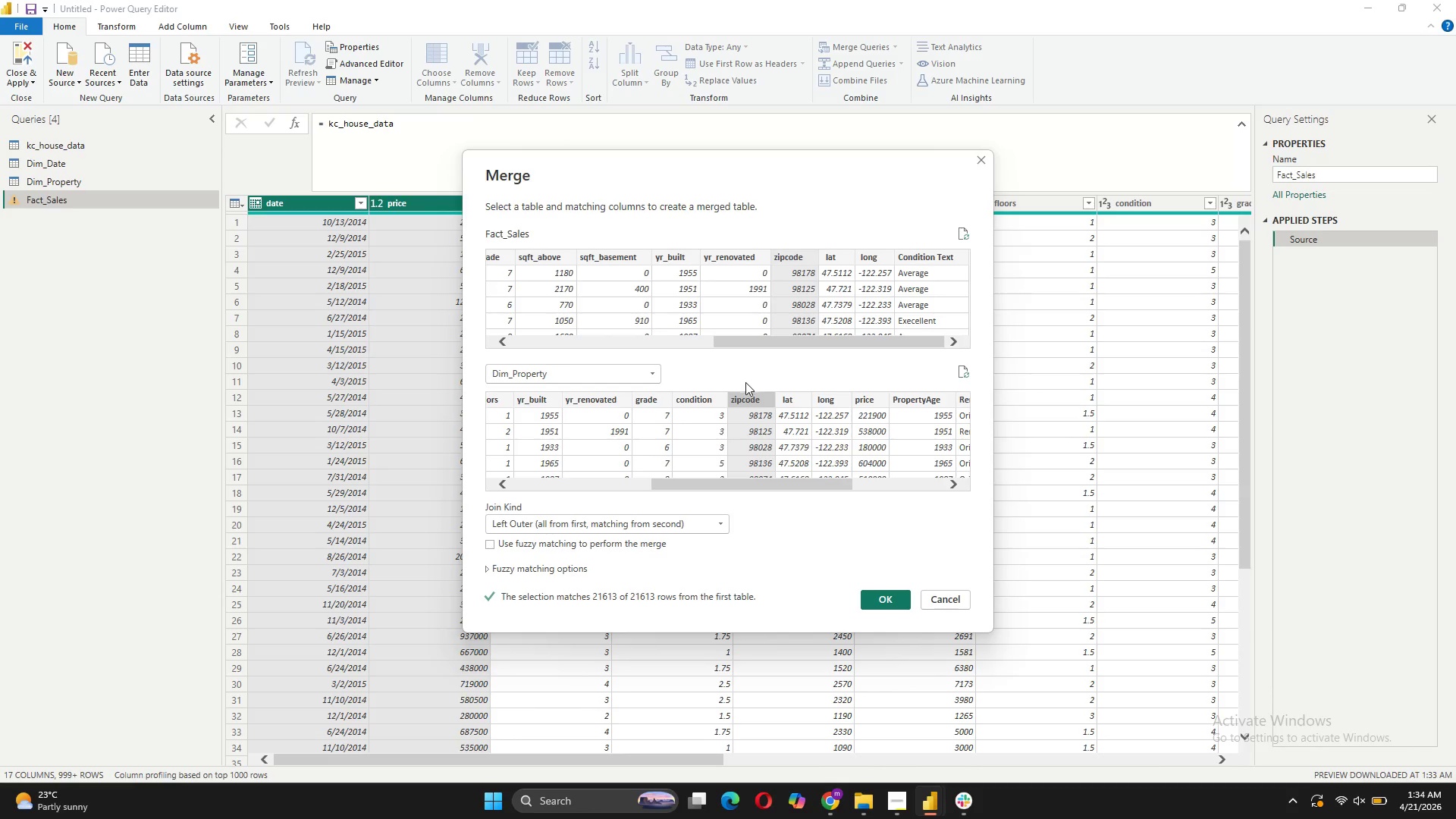 
wait(14.5)
 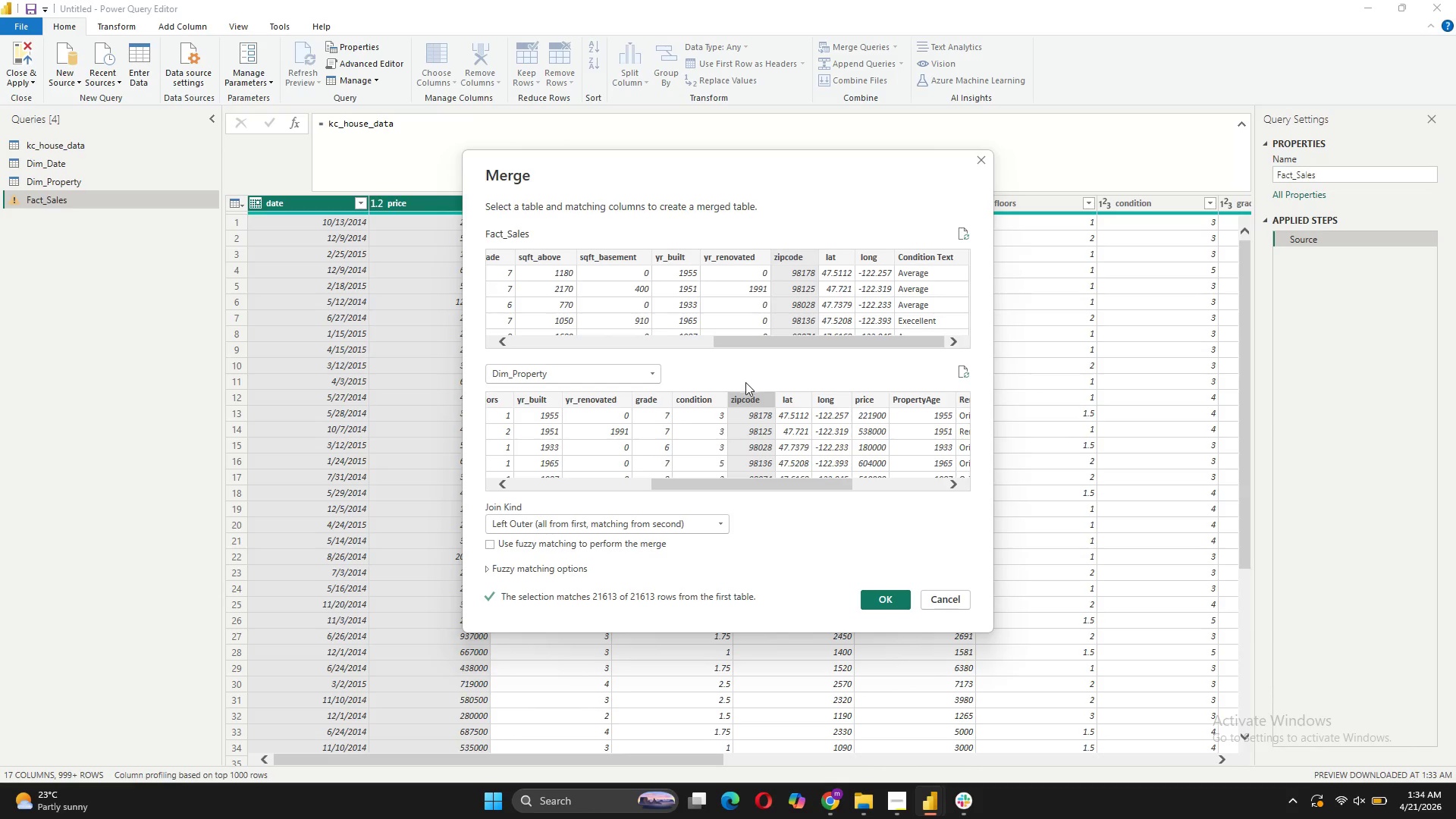 
left_click([886, 595])
 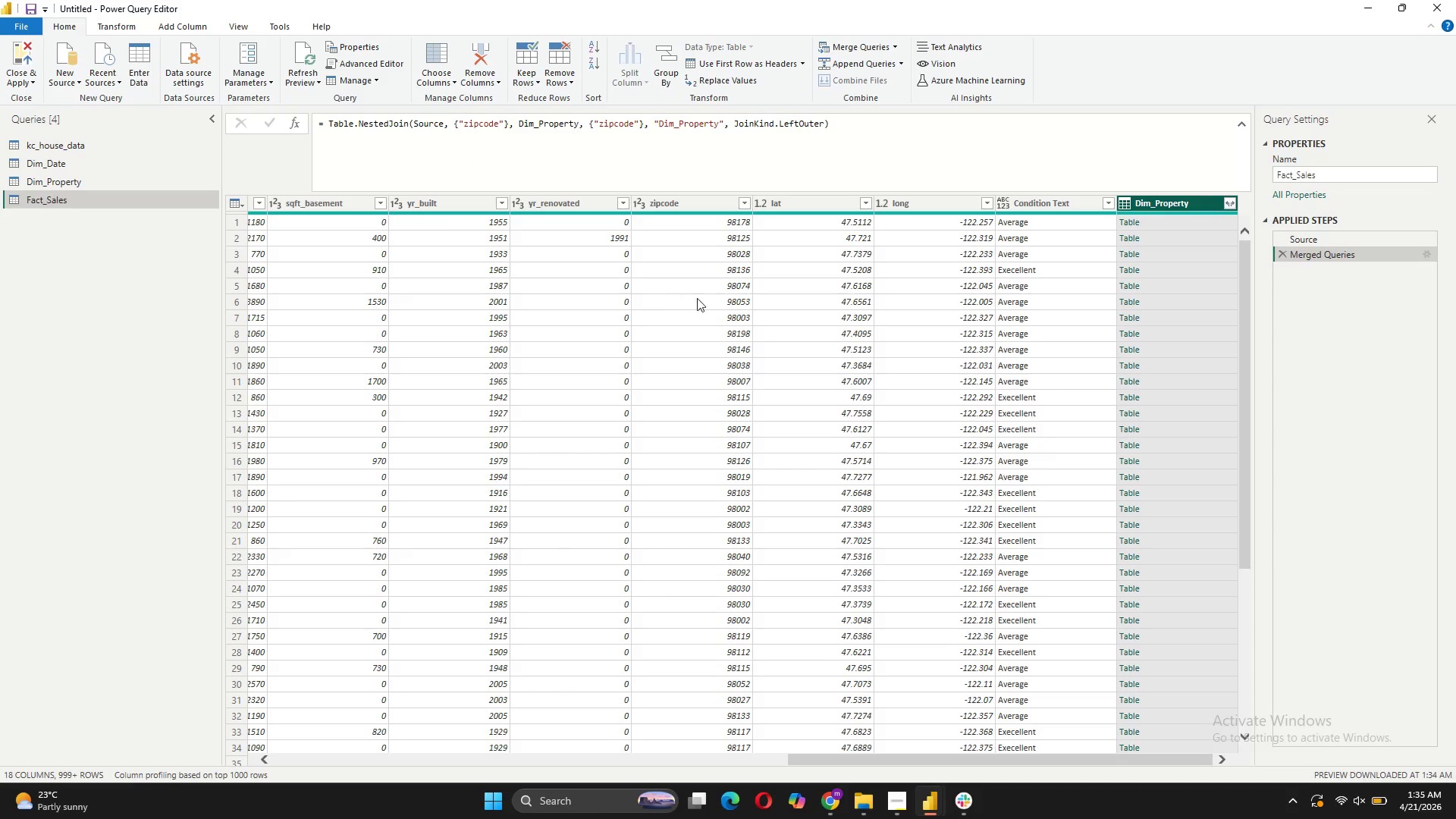 
wait(6.67)
 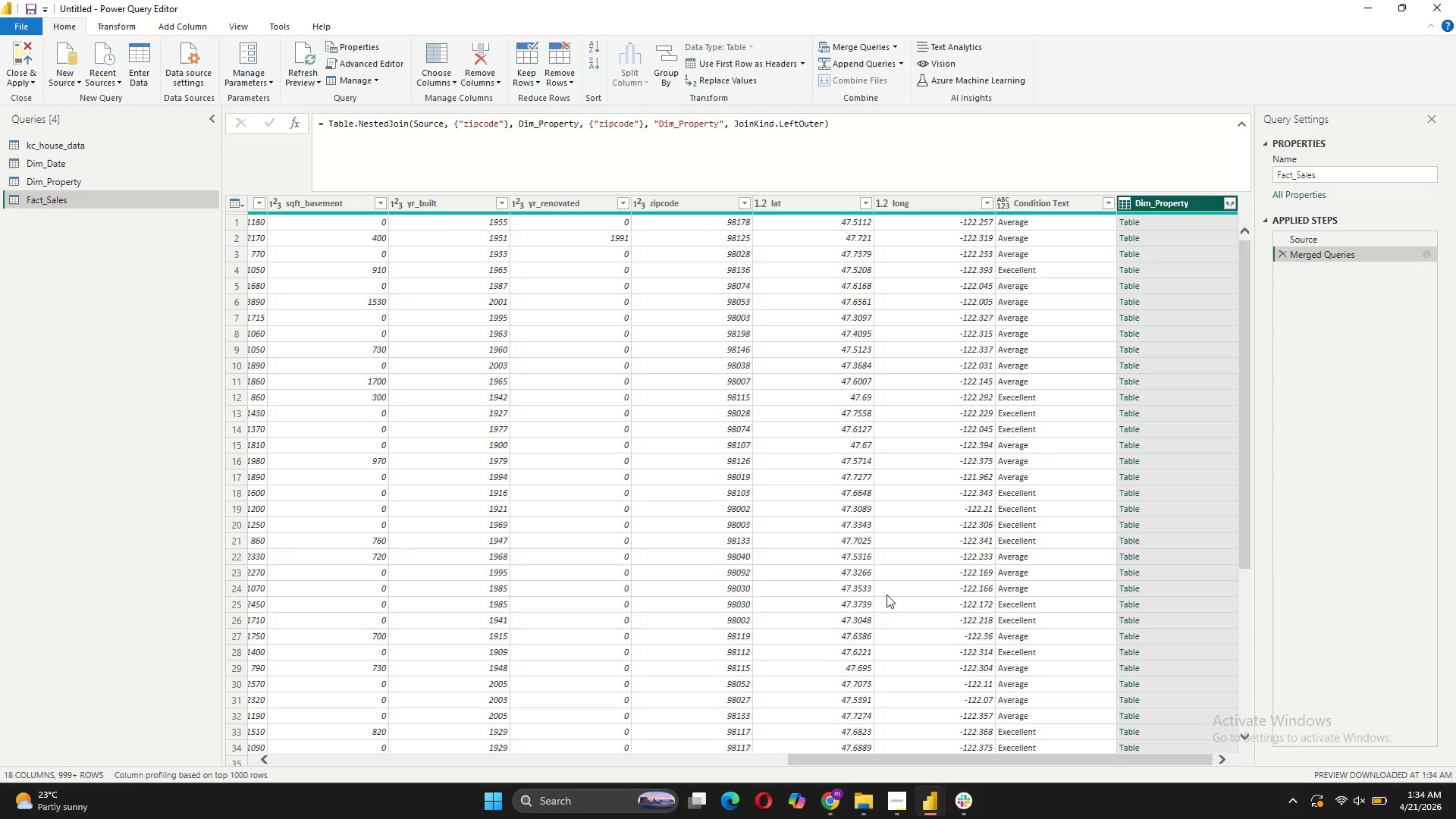 
left_click_drag(start_coordinate=[801, 756], to_coordinate=[1090, 770])
 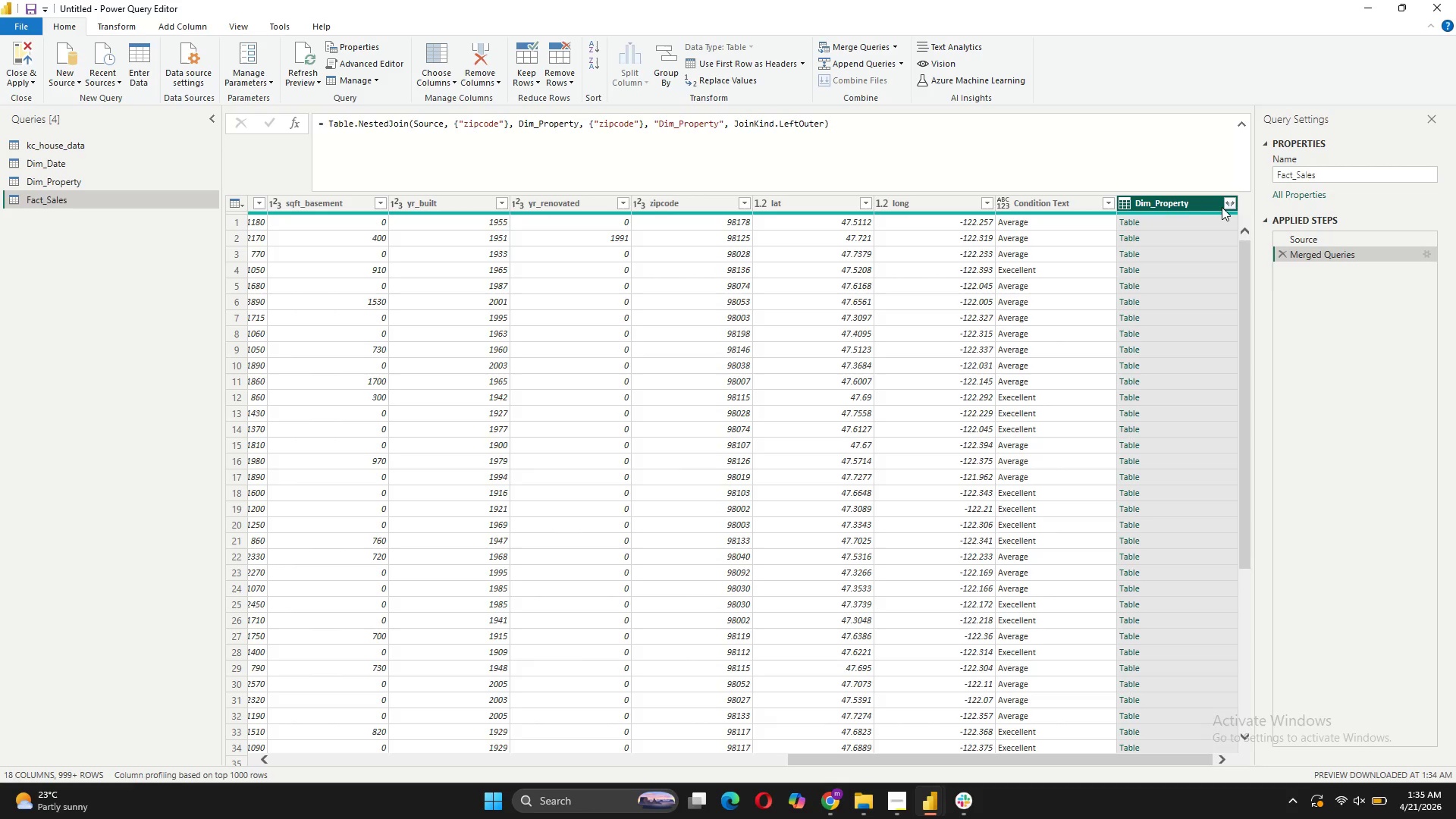 
left_click([1229, 203])
 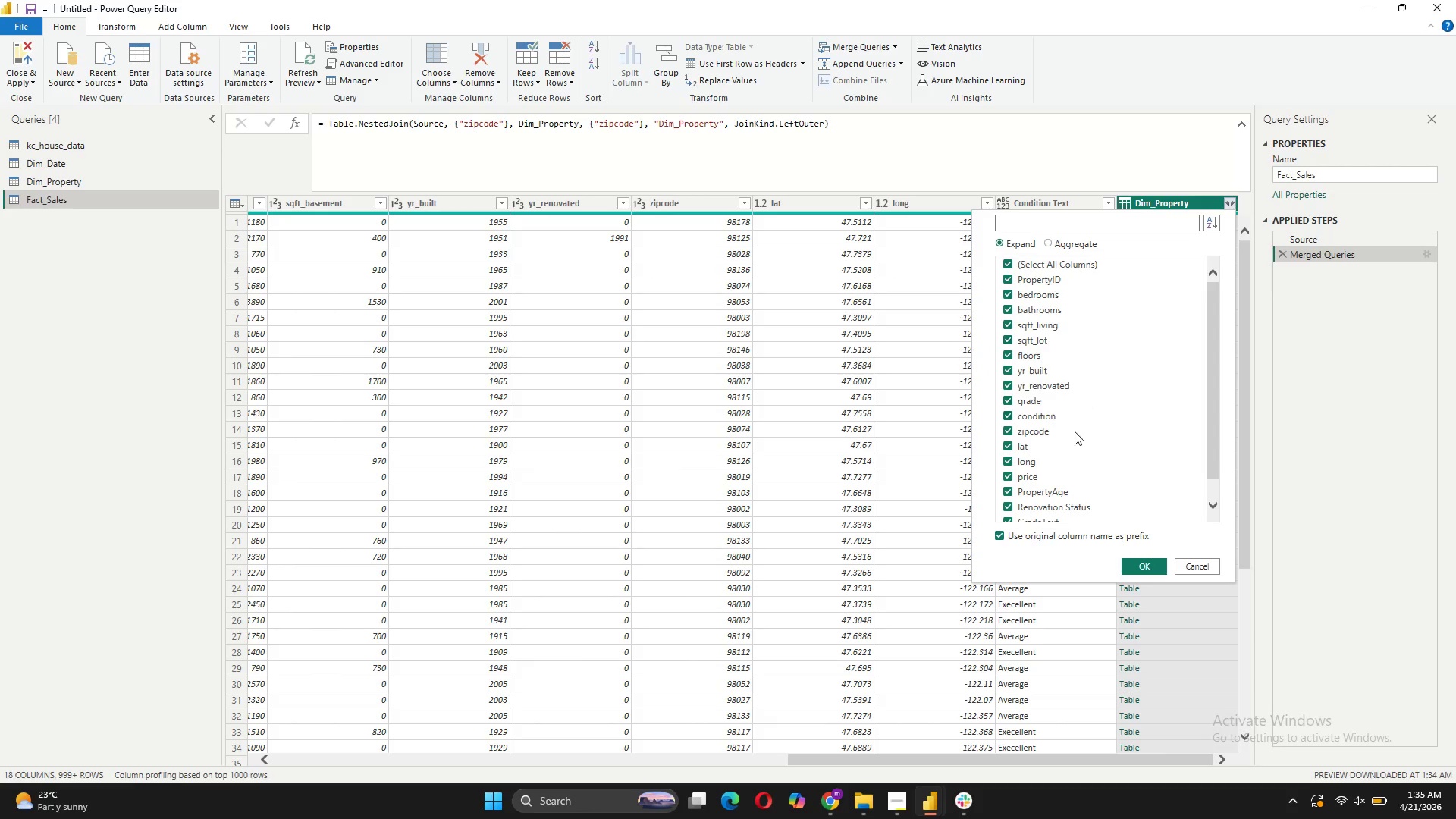 
wait(5.88)
 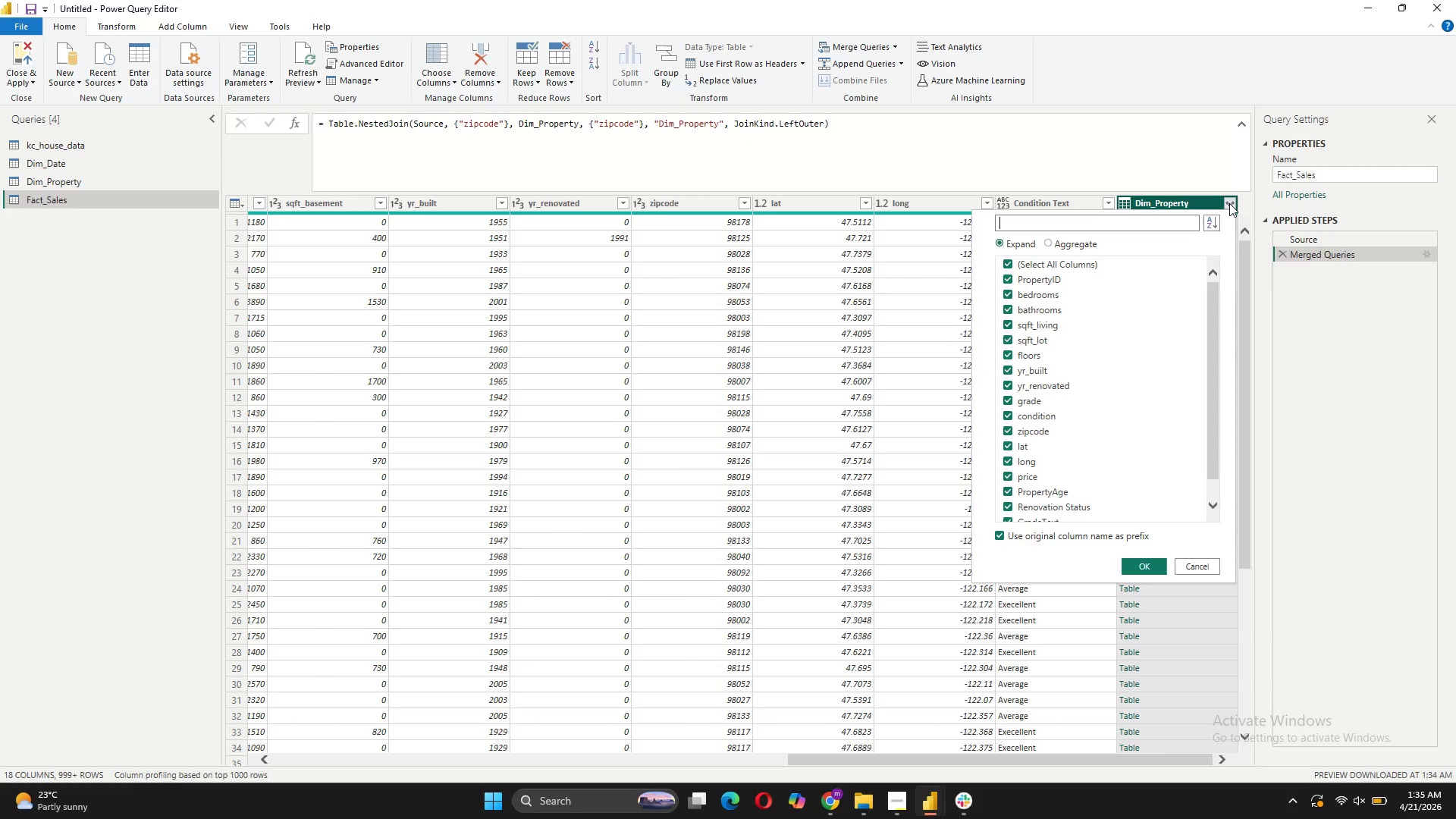 
left_click([1005, 262])
 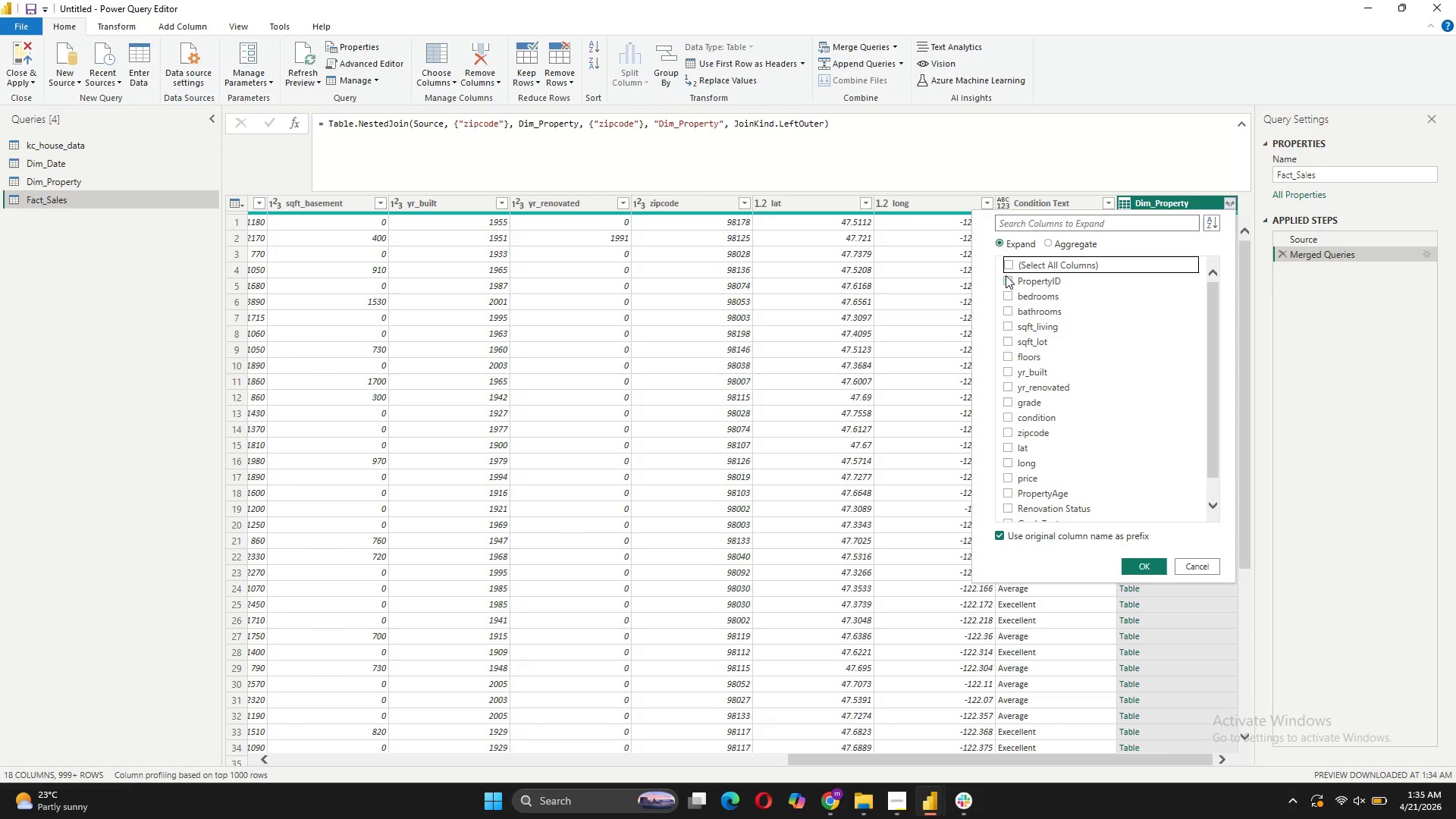 
left_click([1006, 280])
 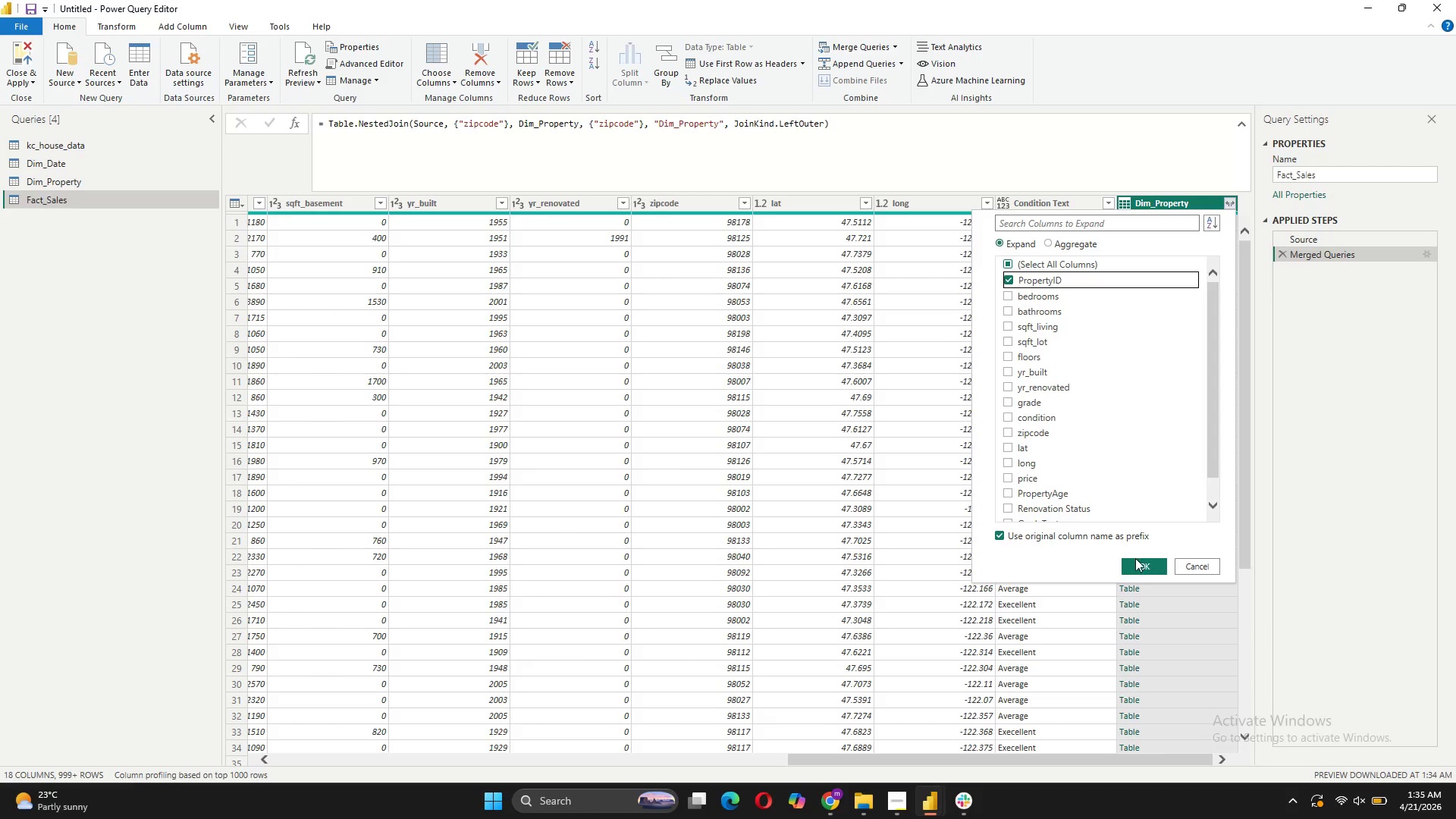 
left_click([1143, 563])
 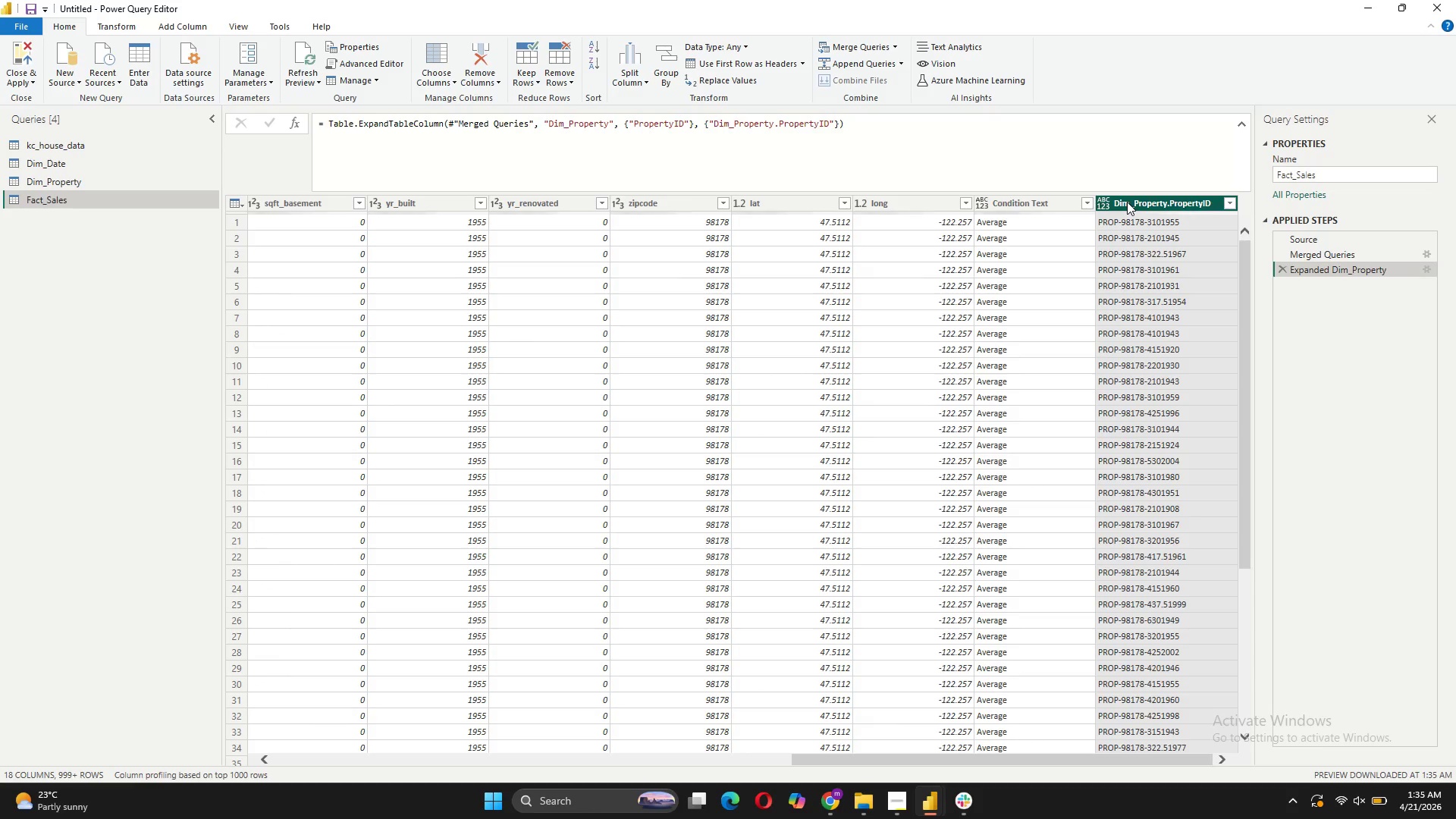 
wait(6.38)
 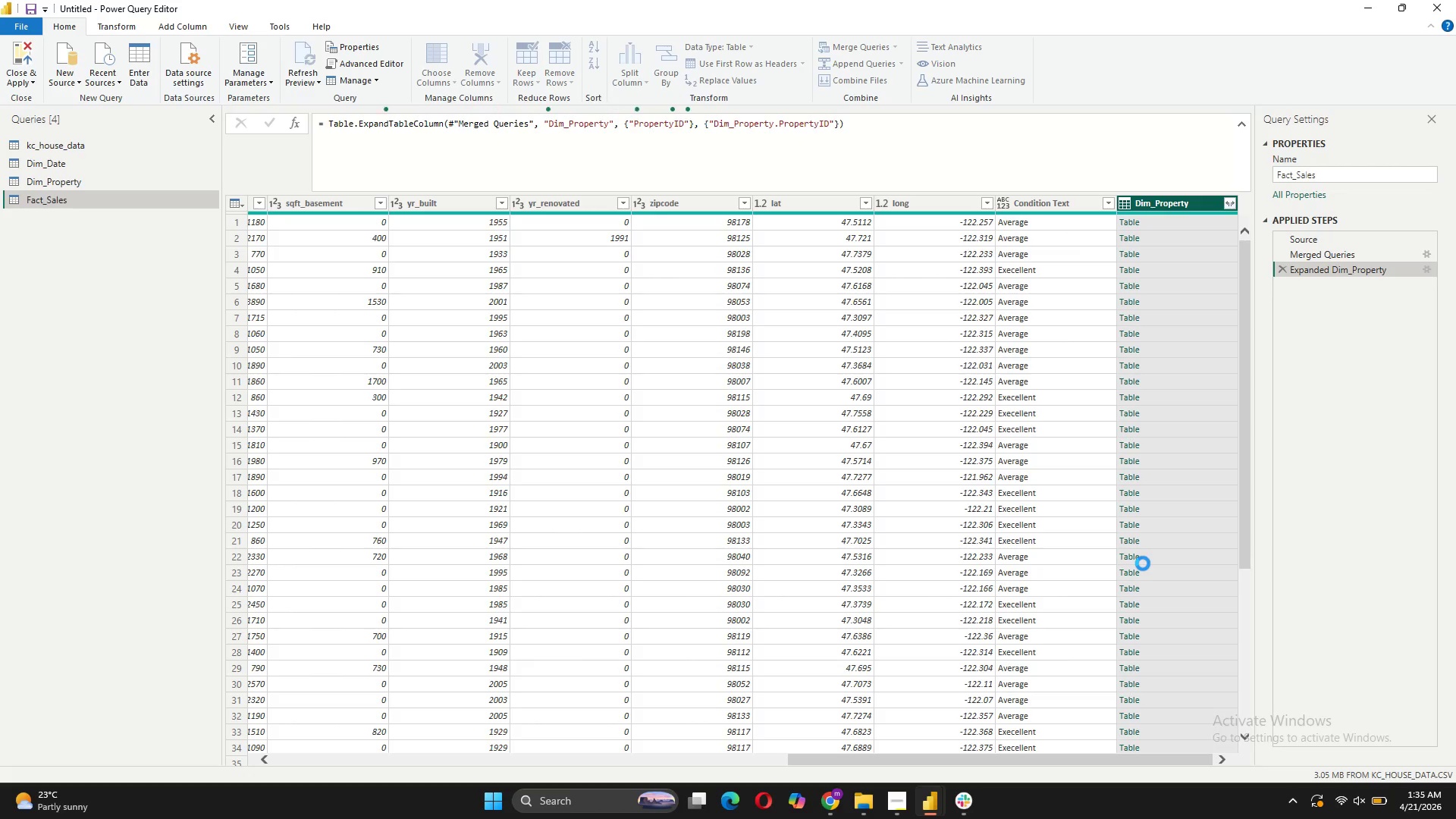 
left_click_drag(start_coordinate=[1241, 378], to_coordinate=[1291, 287])
 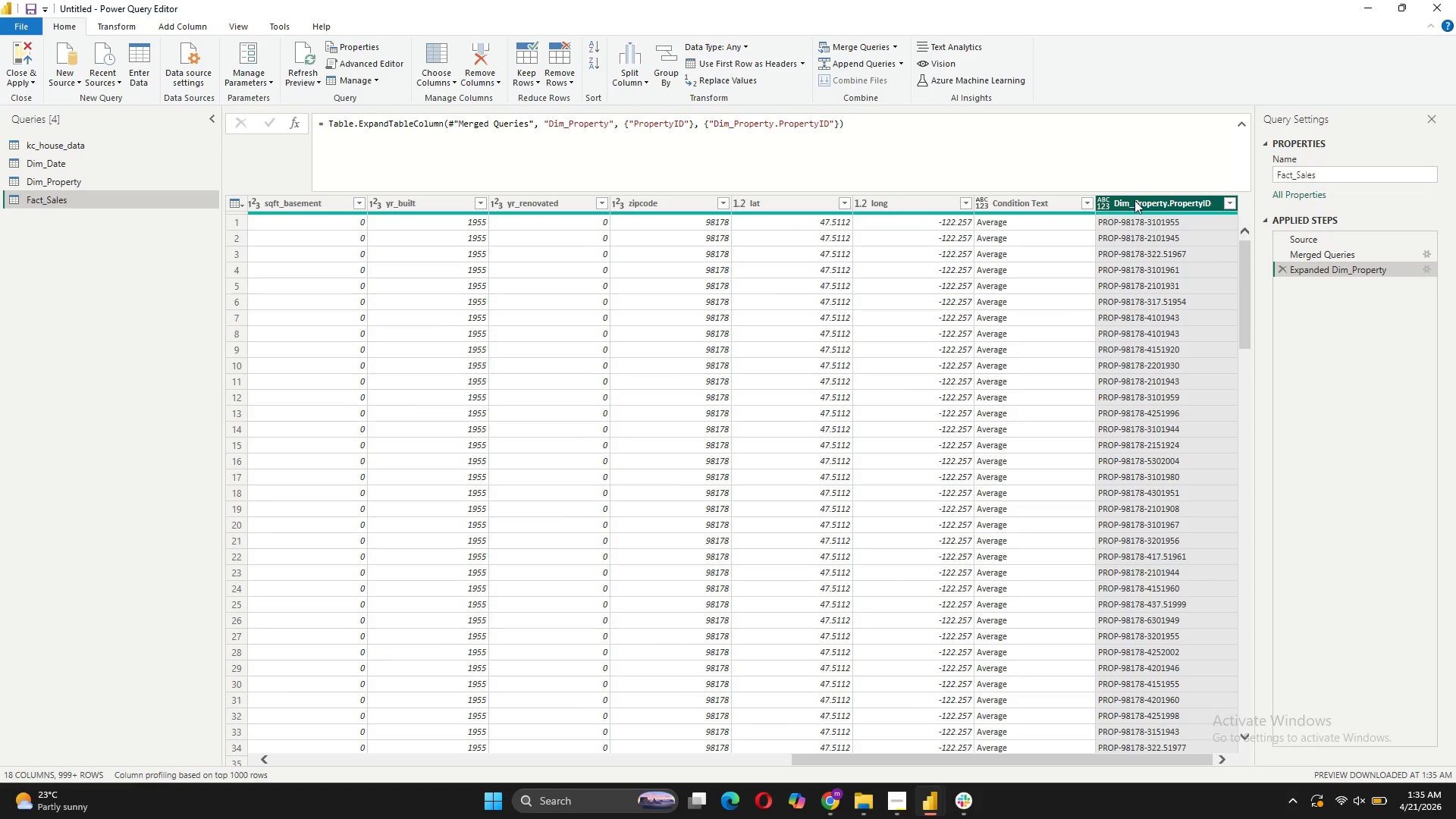 
left_click_drag(start_coordinate=[1134, 200], to_coordinate=[241, 216])
 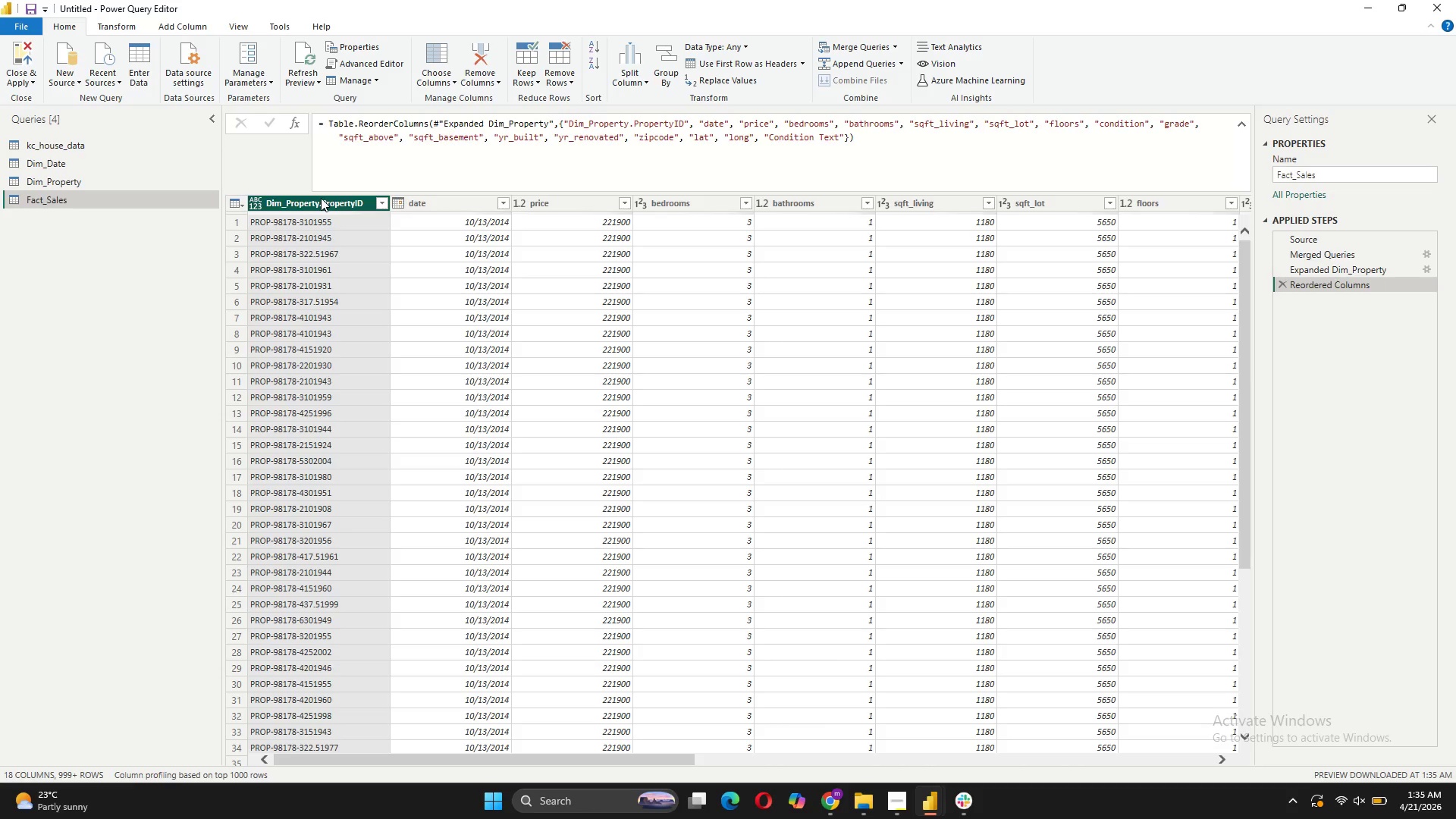 
left_click([387, 203])
 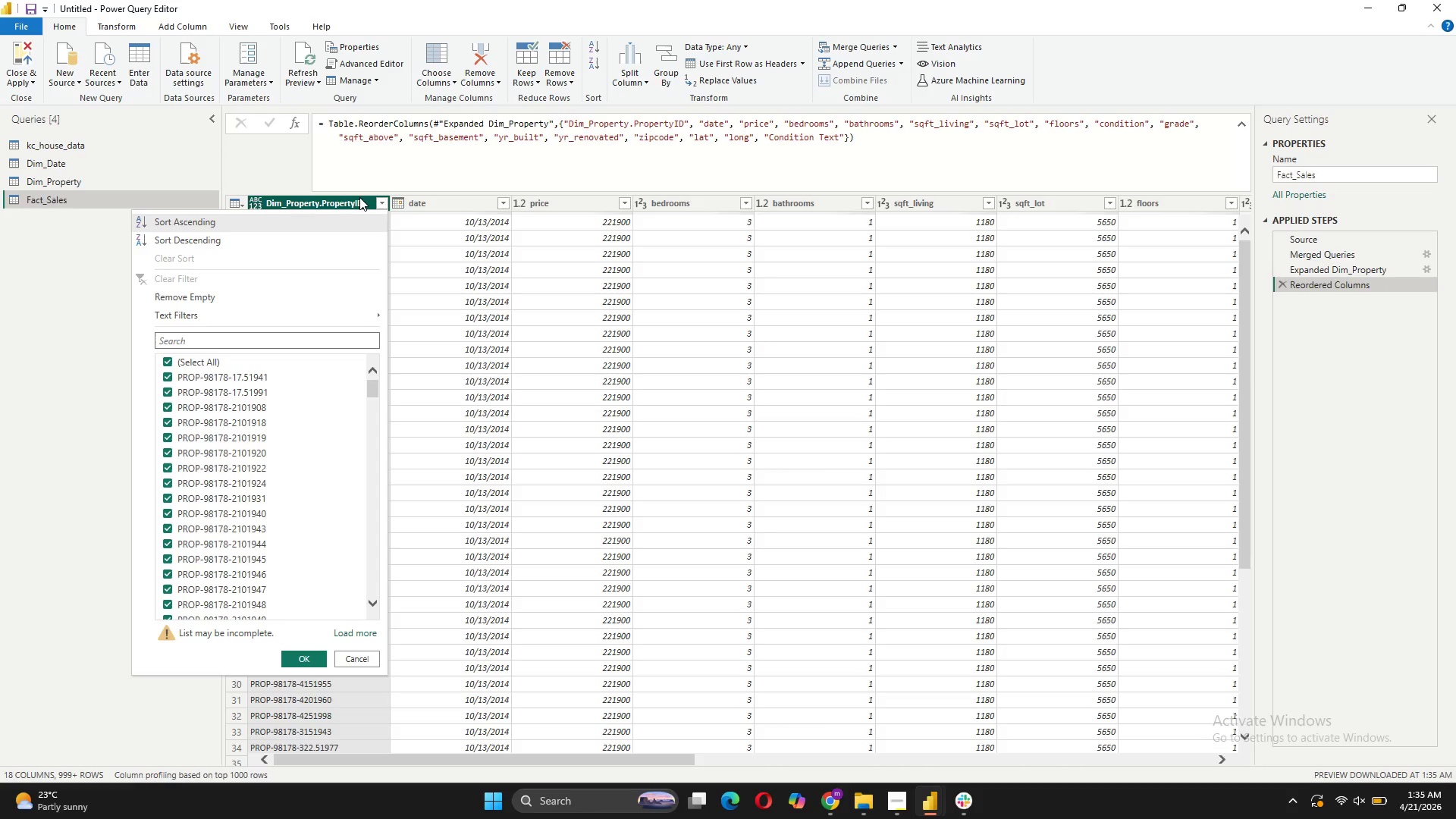 
right_click([359, 197])
 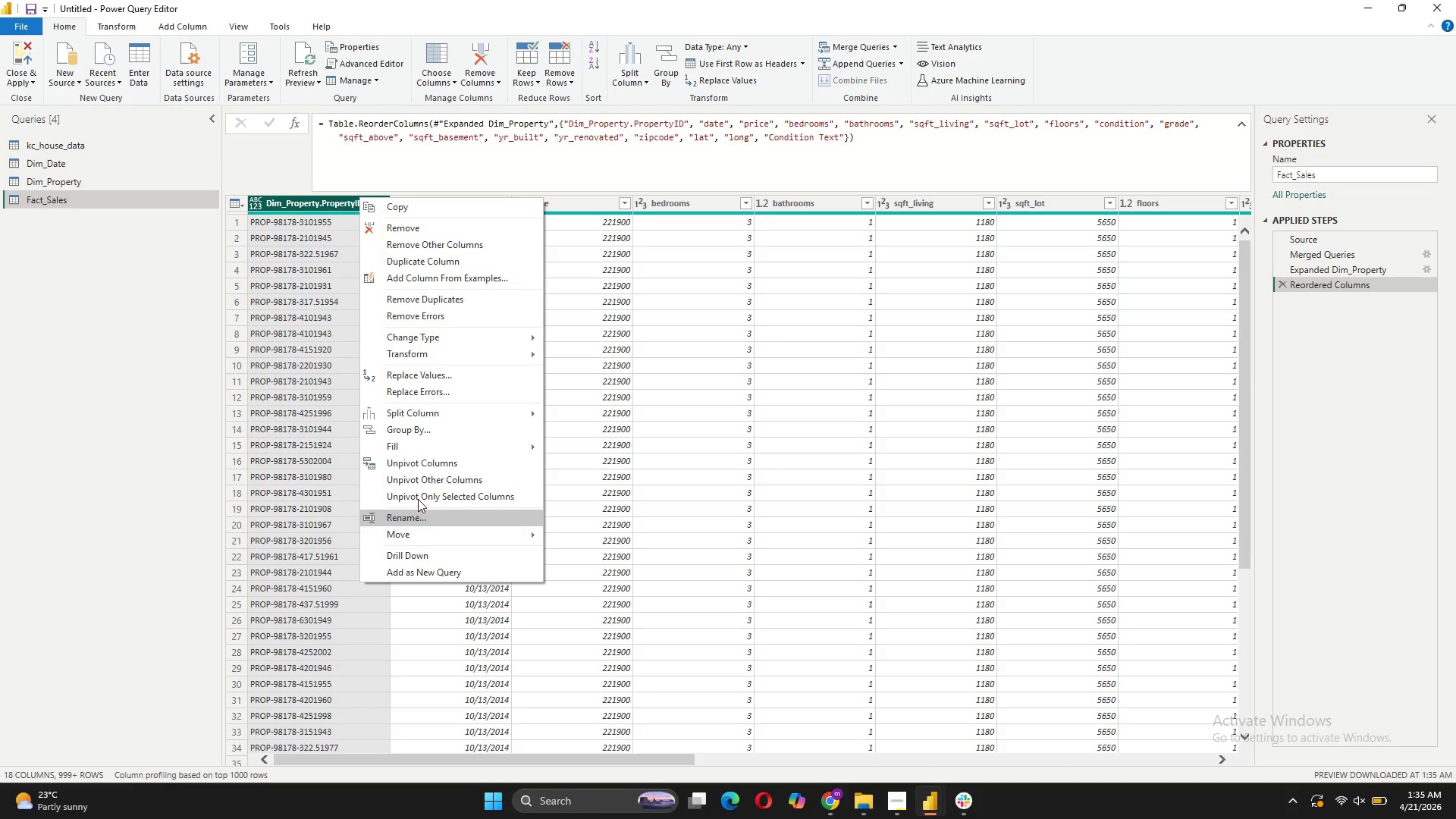 
left_click([415, 510])
 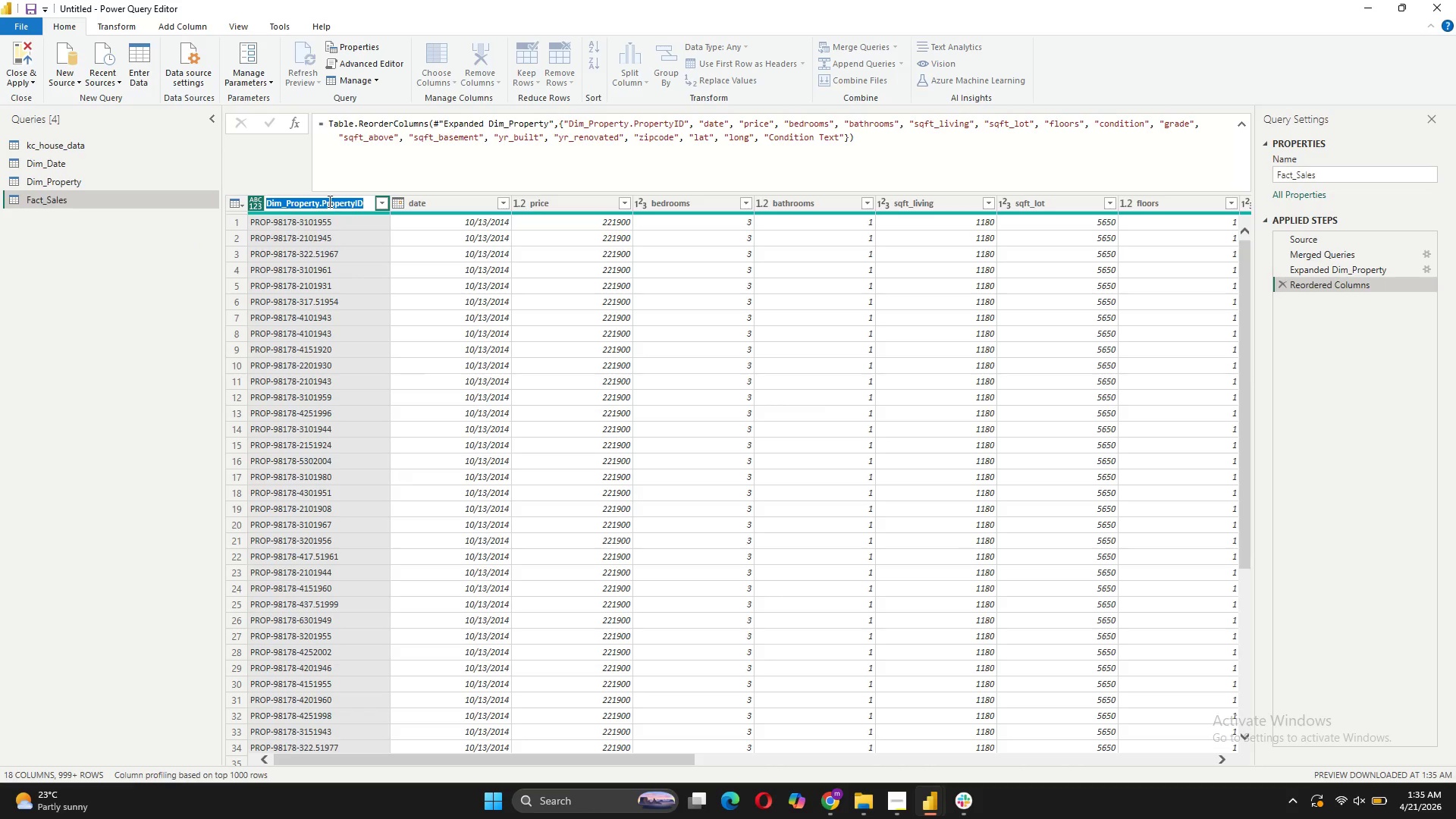 
left_click([323, 199])
 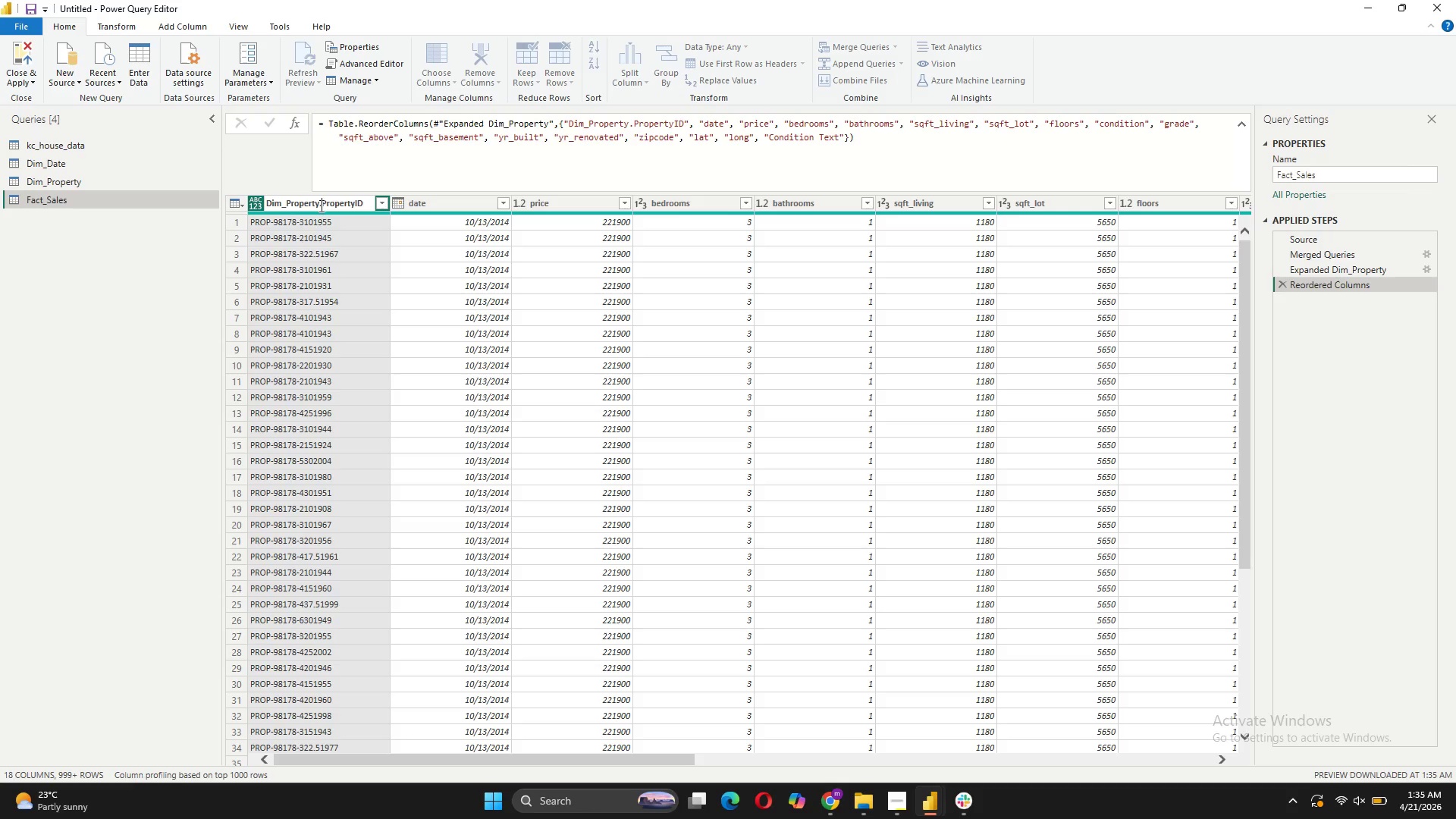 
hold_key(key=Backspace, duration=0.84)
 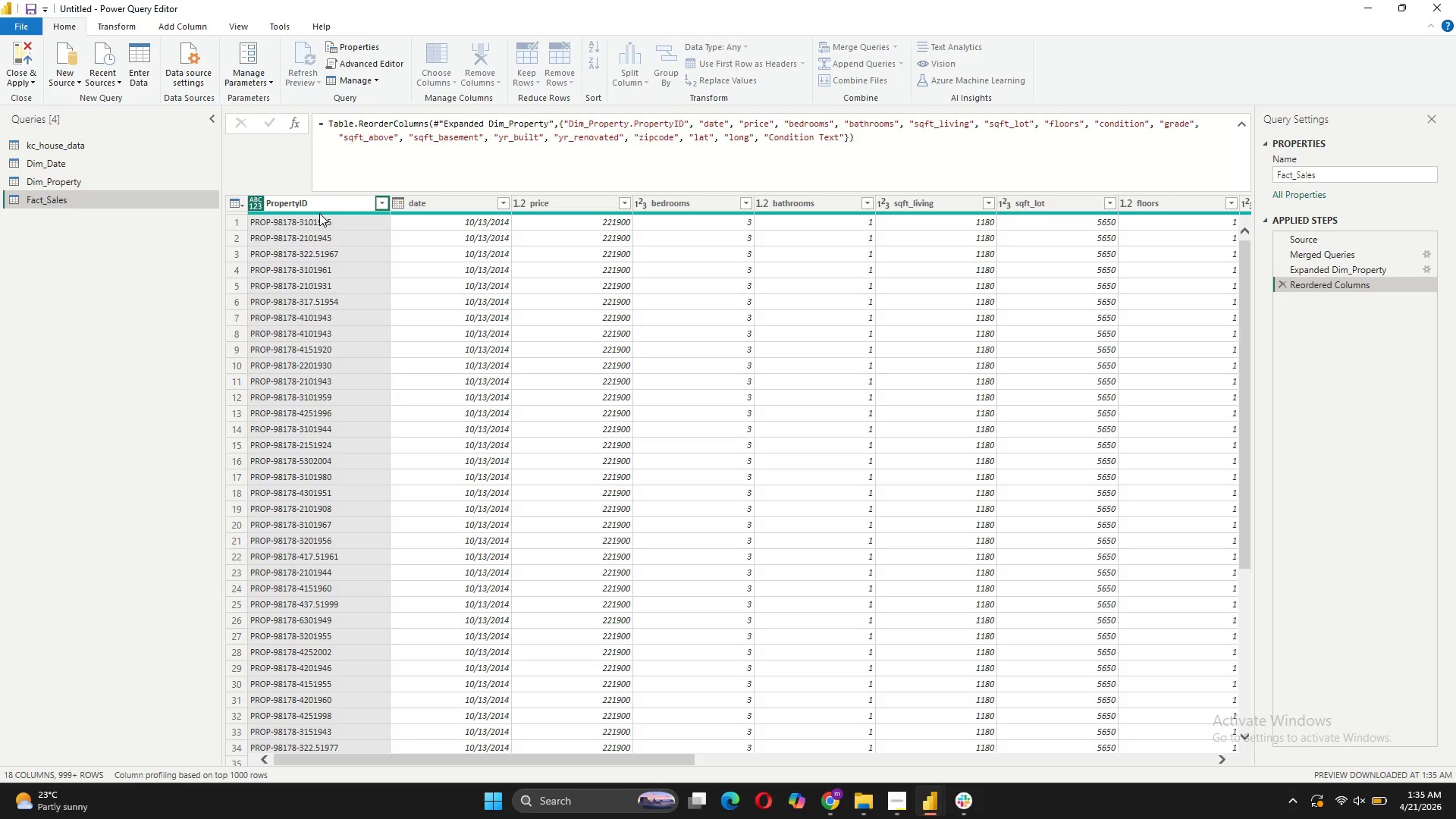 
key(Enter)
 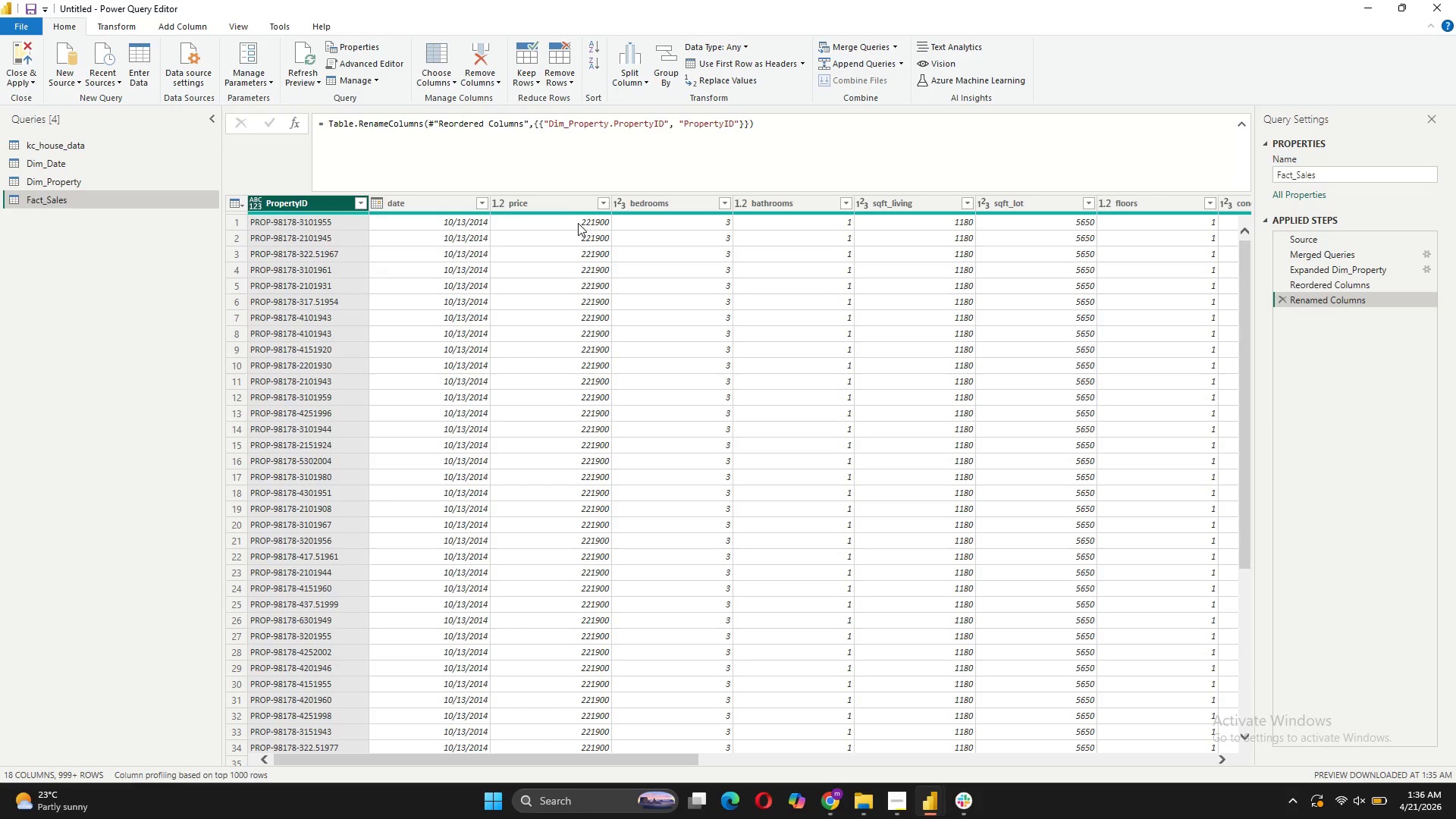 
wait(15.2)
 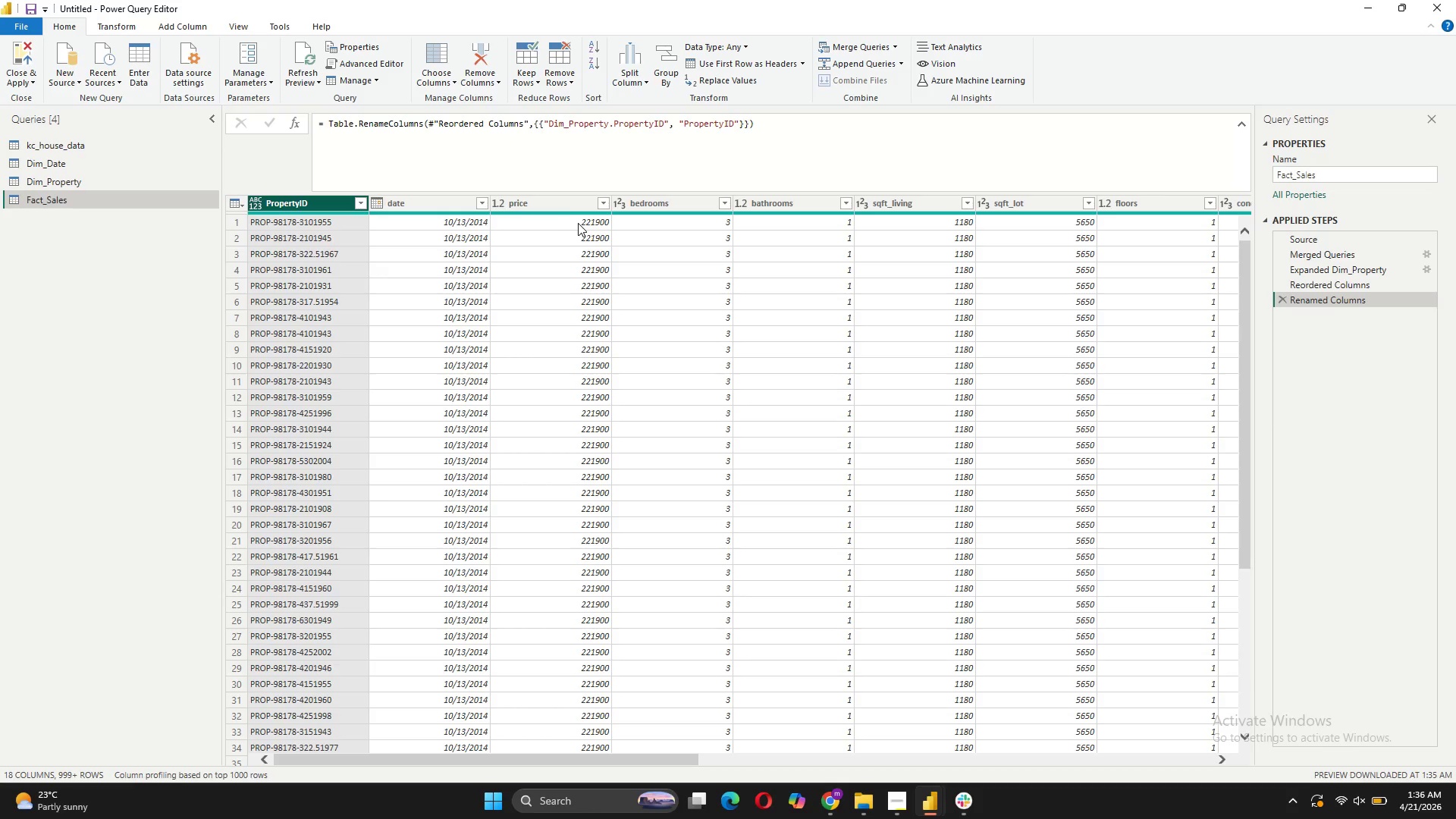 
hold_key(key=ControlLeft, duration=1.92)
left_click([438, 198])
 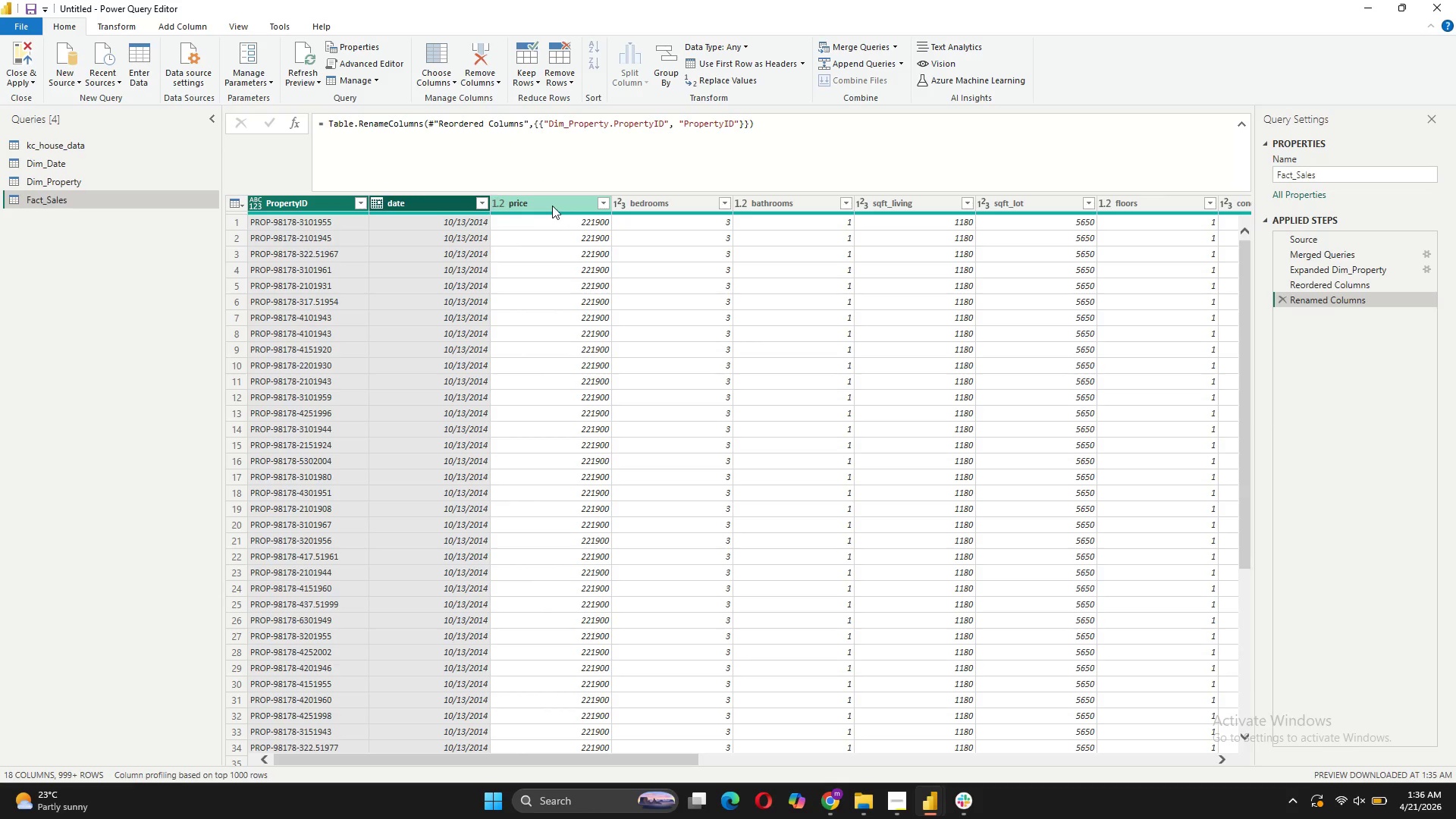 
left_click([552, 205])
 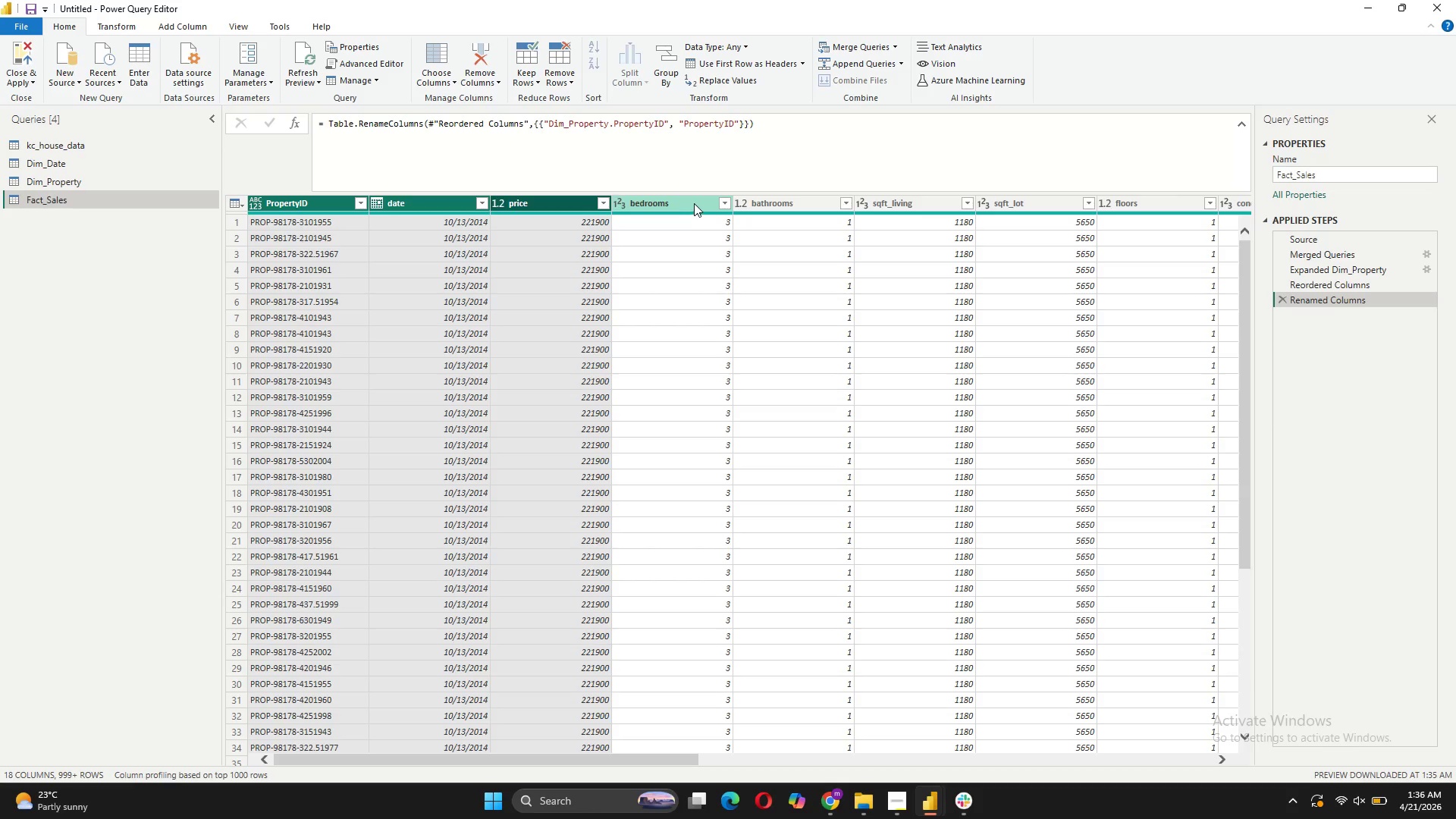 
right_click([554, 202])
 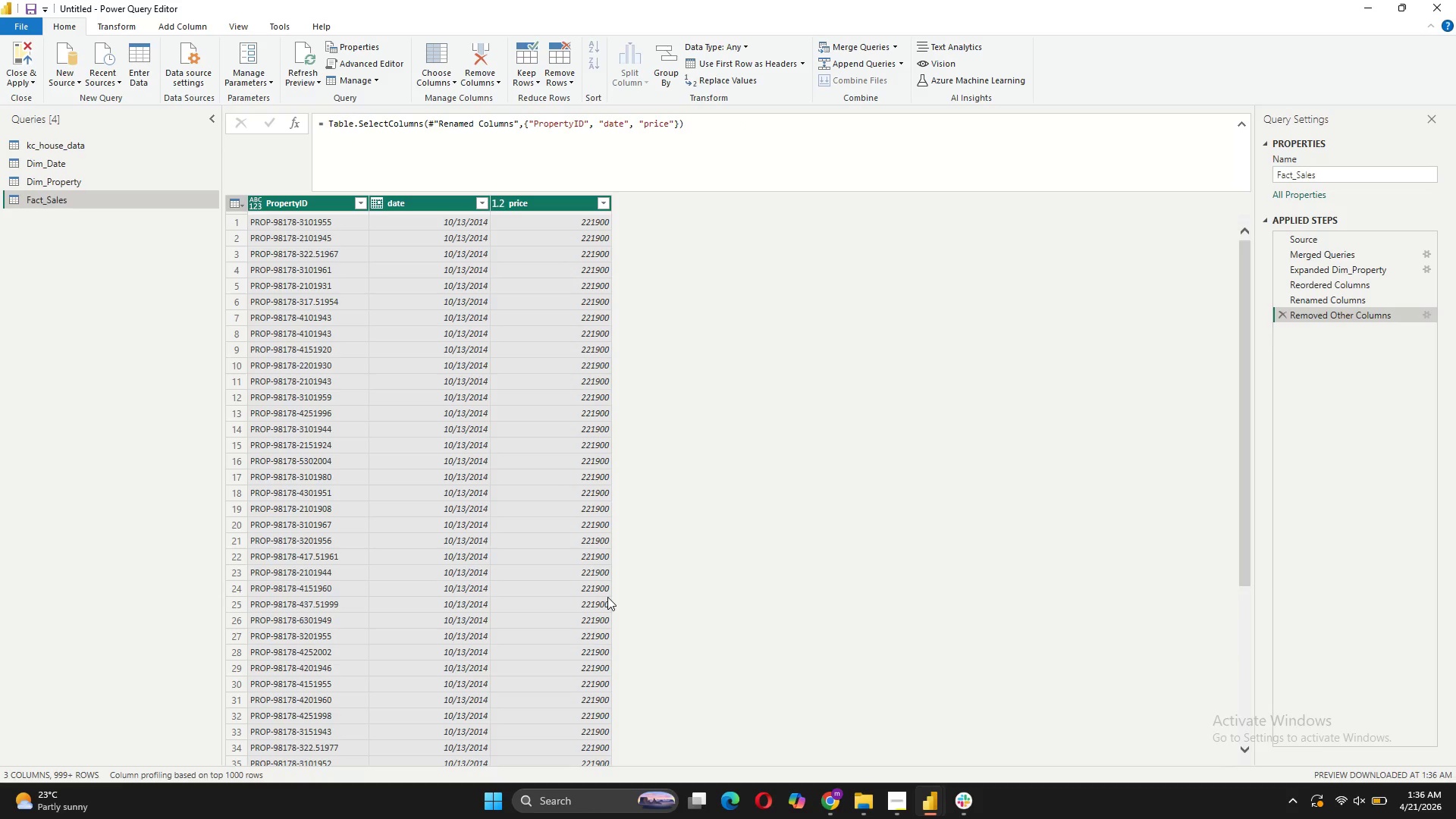 
wait(9.12)
 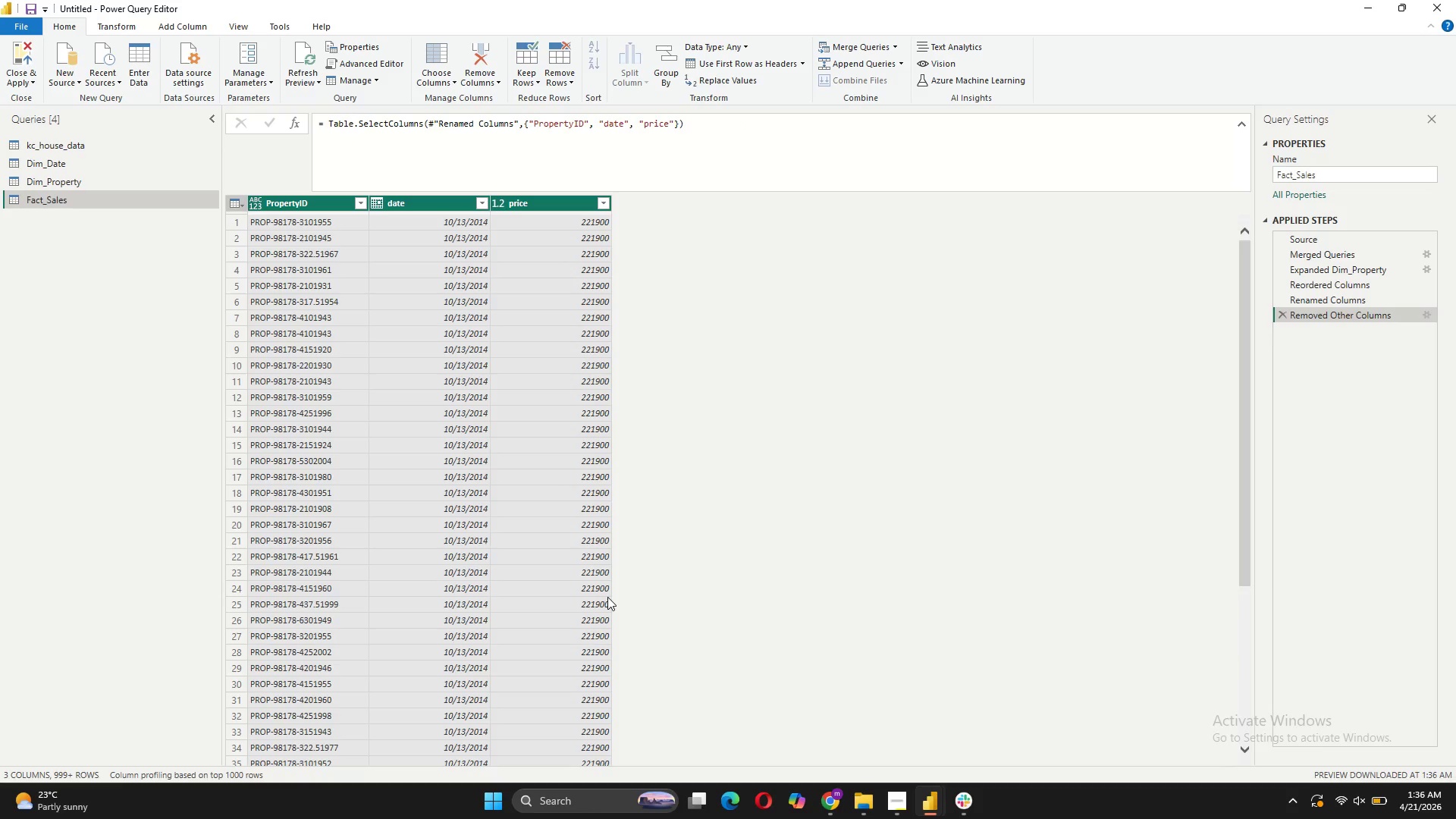 
left_click([793, 488])
 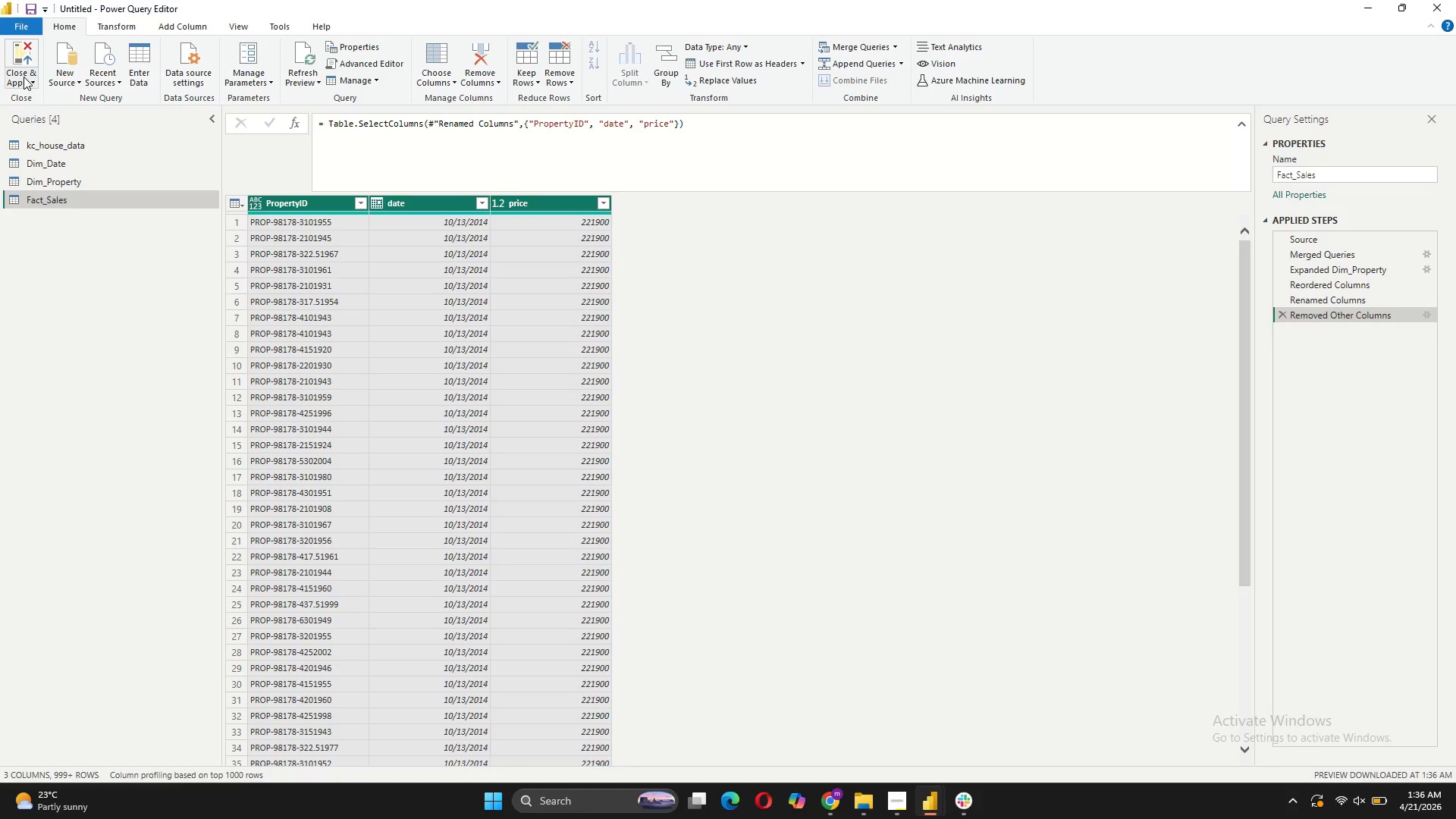 
wait(6.61)
 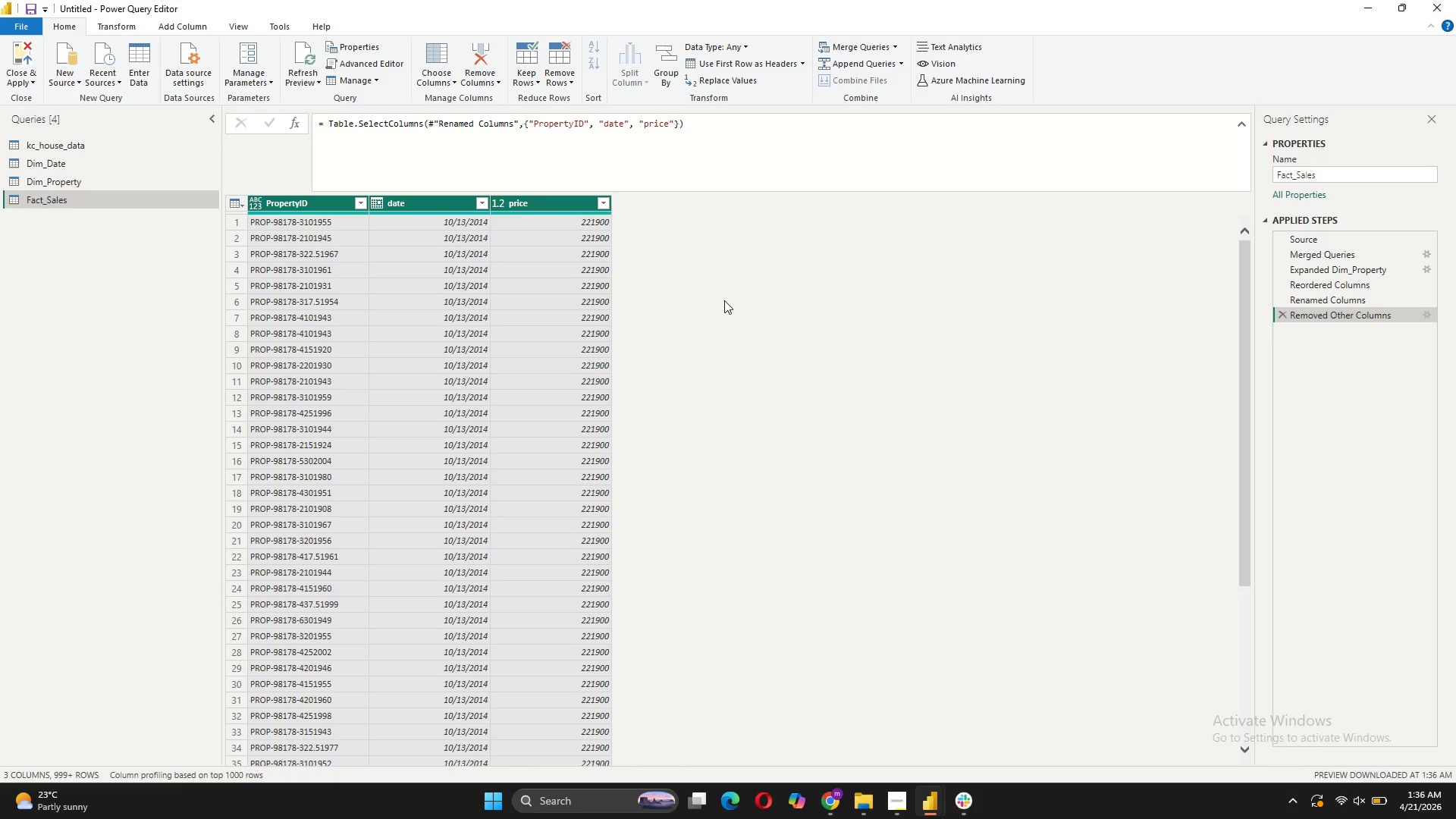 
left_click([27, 55])
 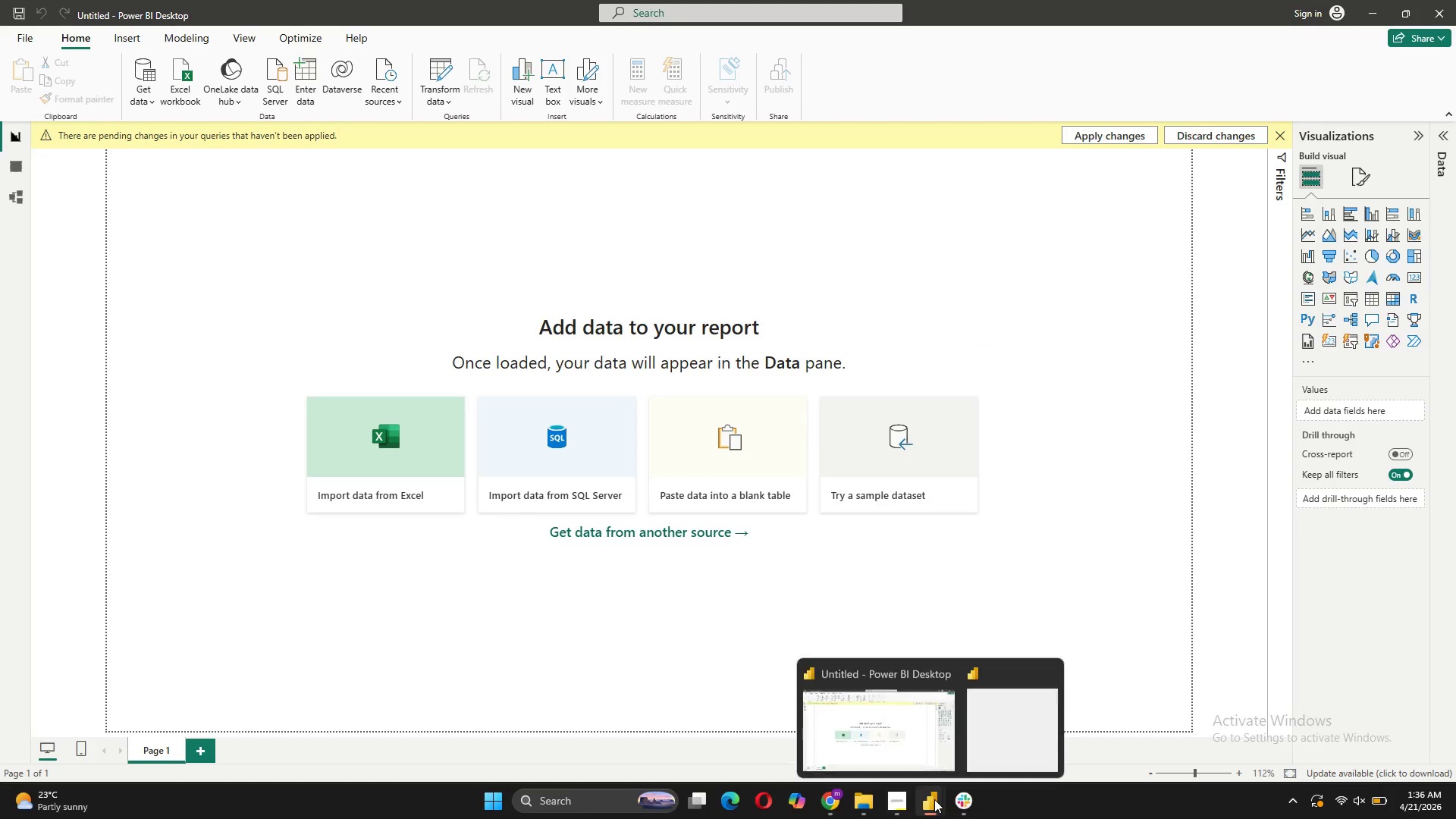 
wait(6.62)
 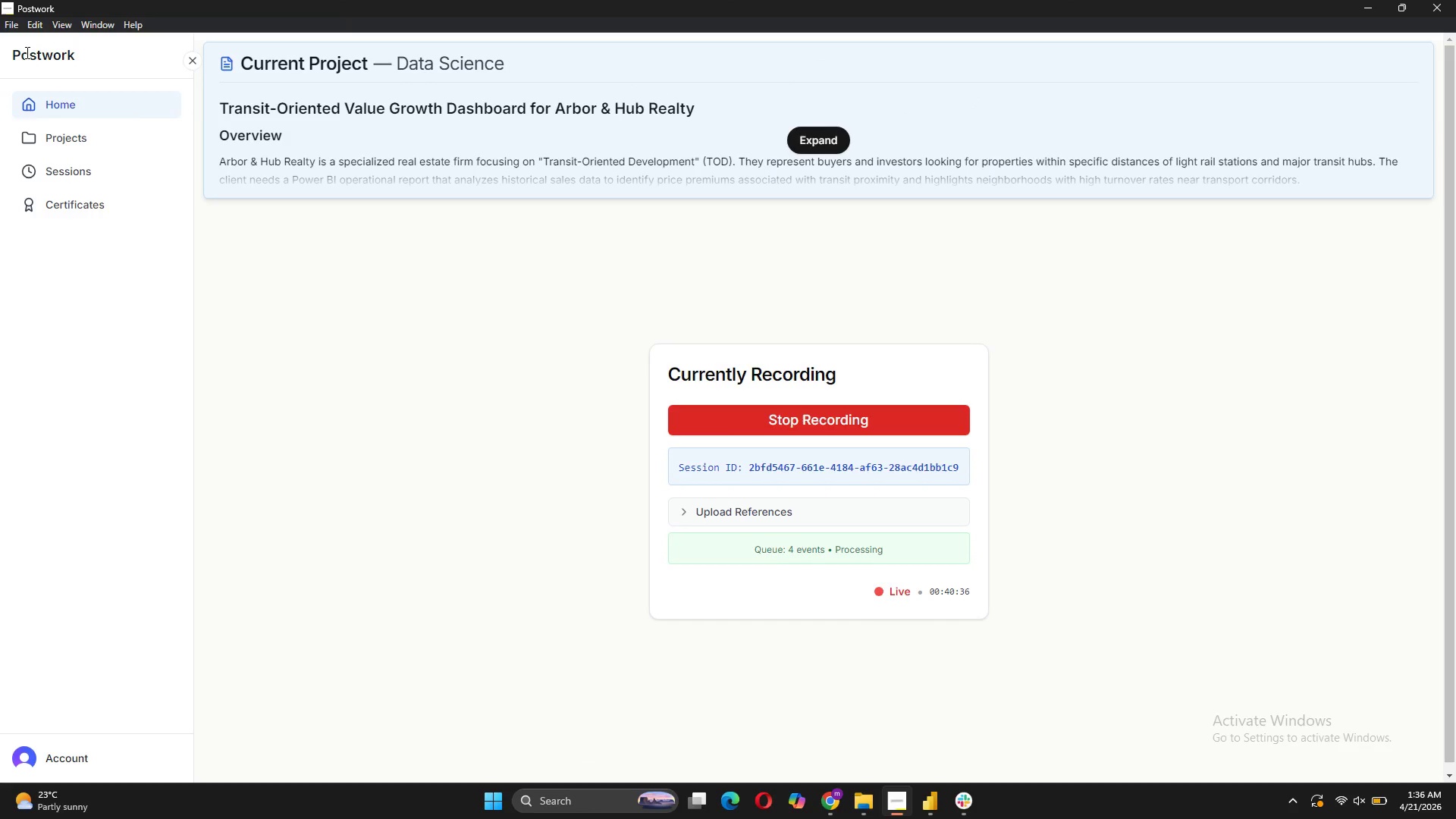 
left_click([911, 699])
 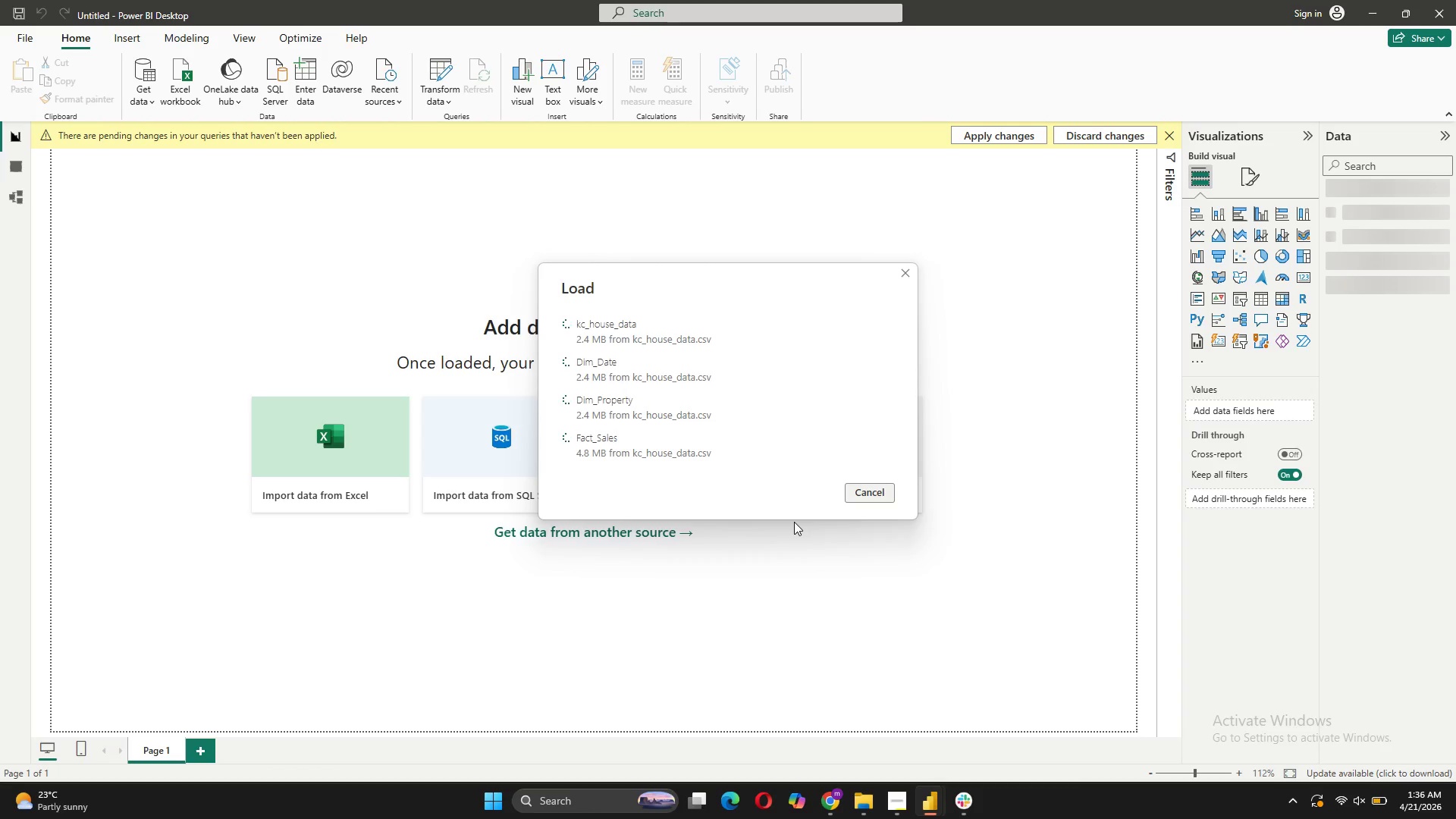 
wait(23.06)
 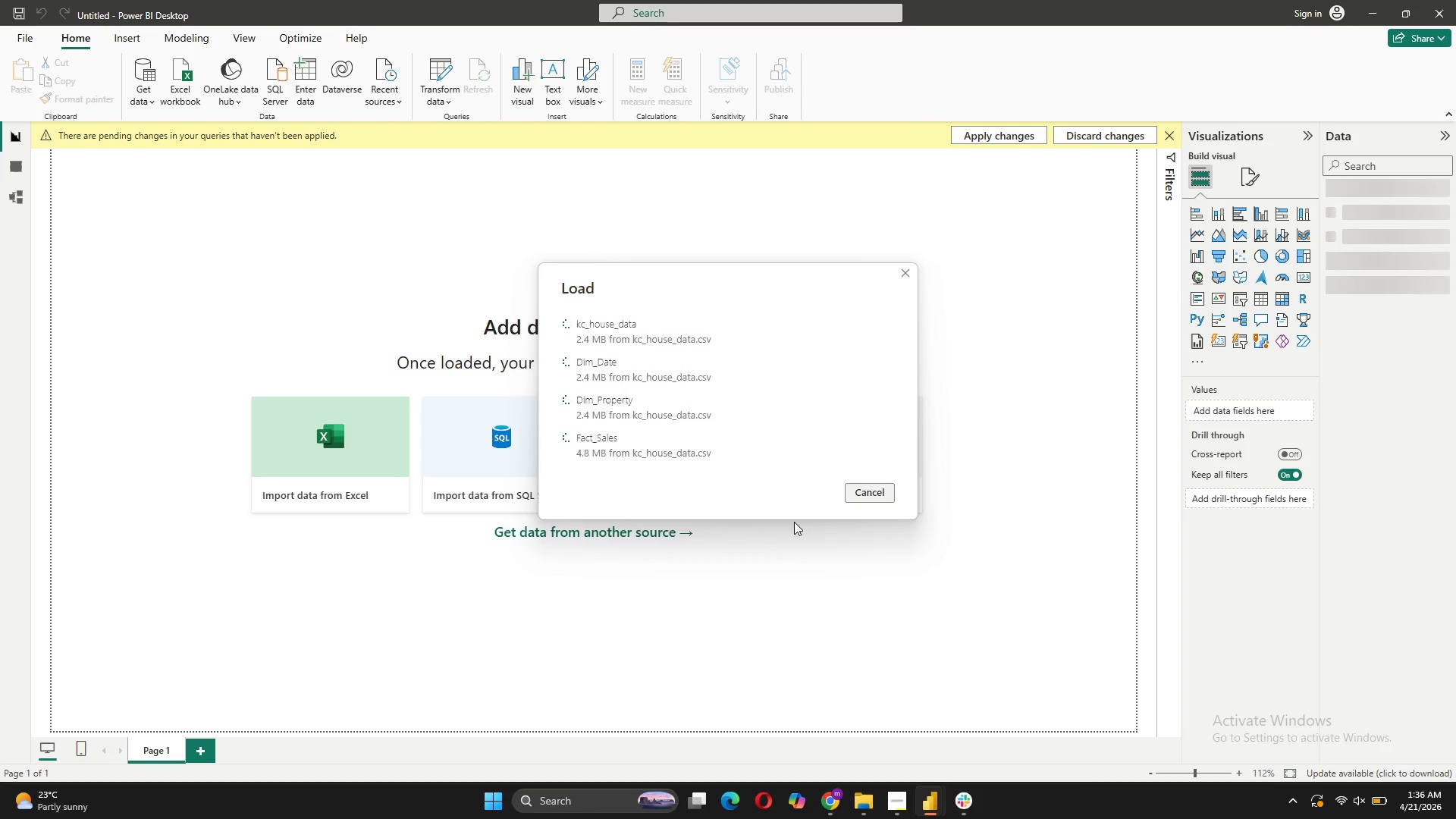 
scroll: coordinate [770, 410], scroll_direction: up, amount: 1.0
 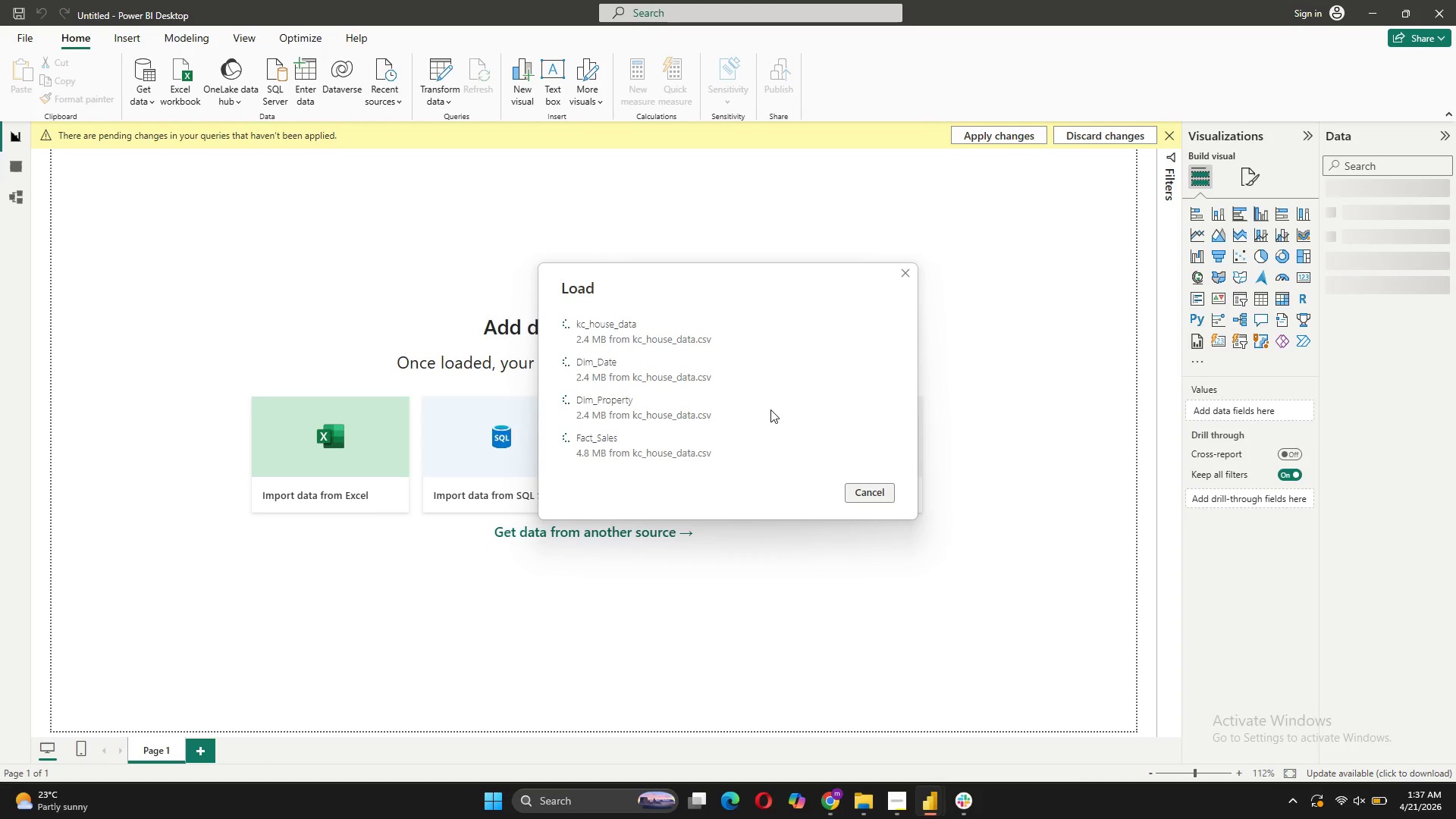 
wait(6.96)
 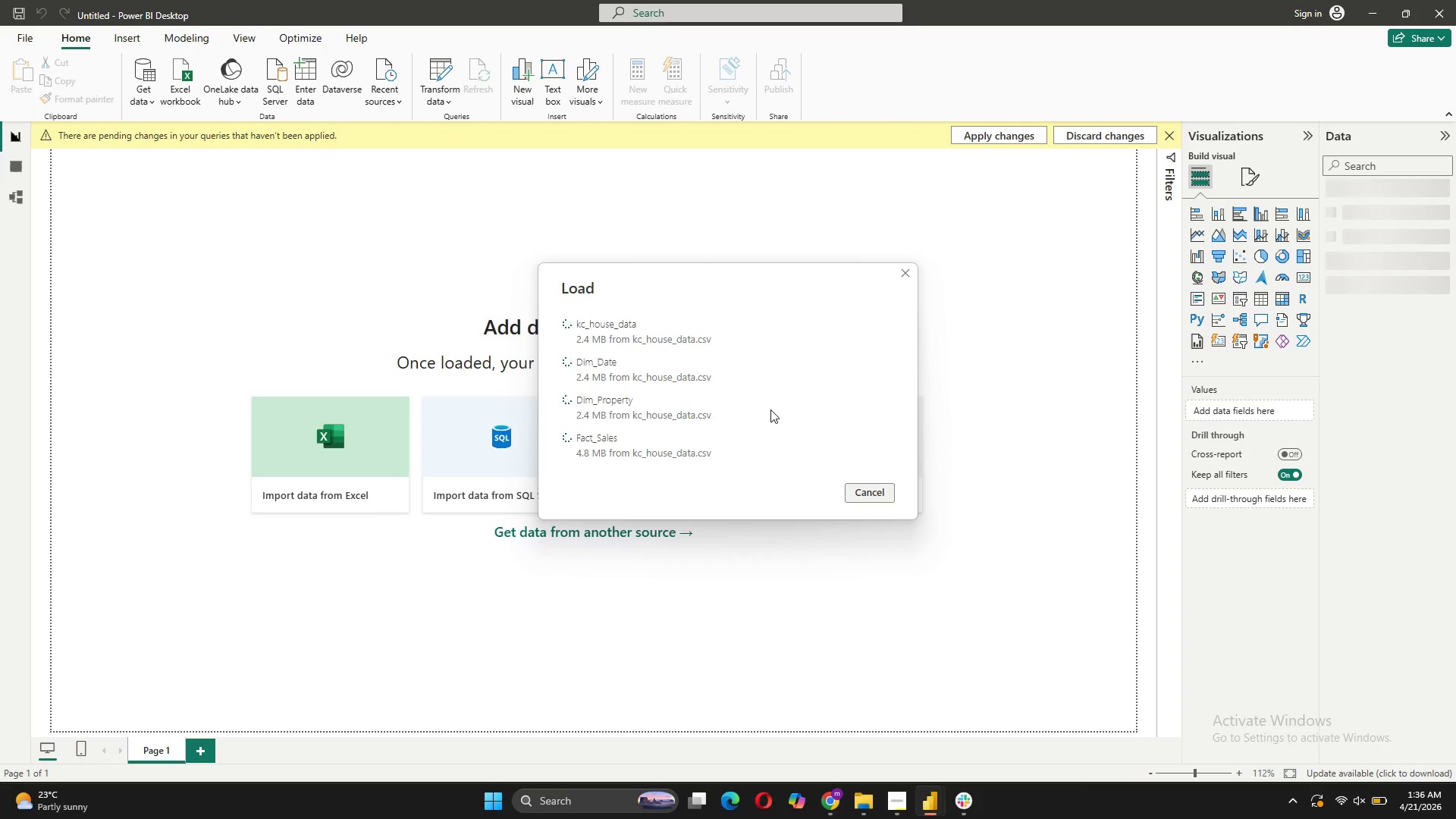 
scroll: coordinate [770, 410], scroll_direction: none, amount: 0.0
 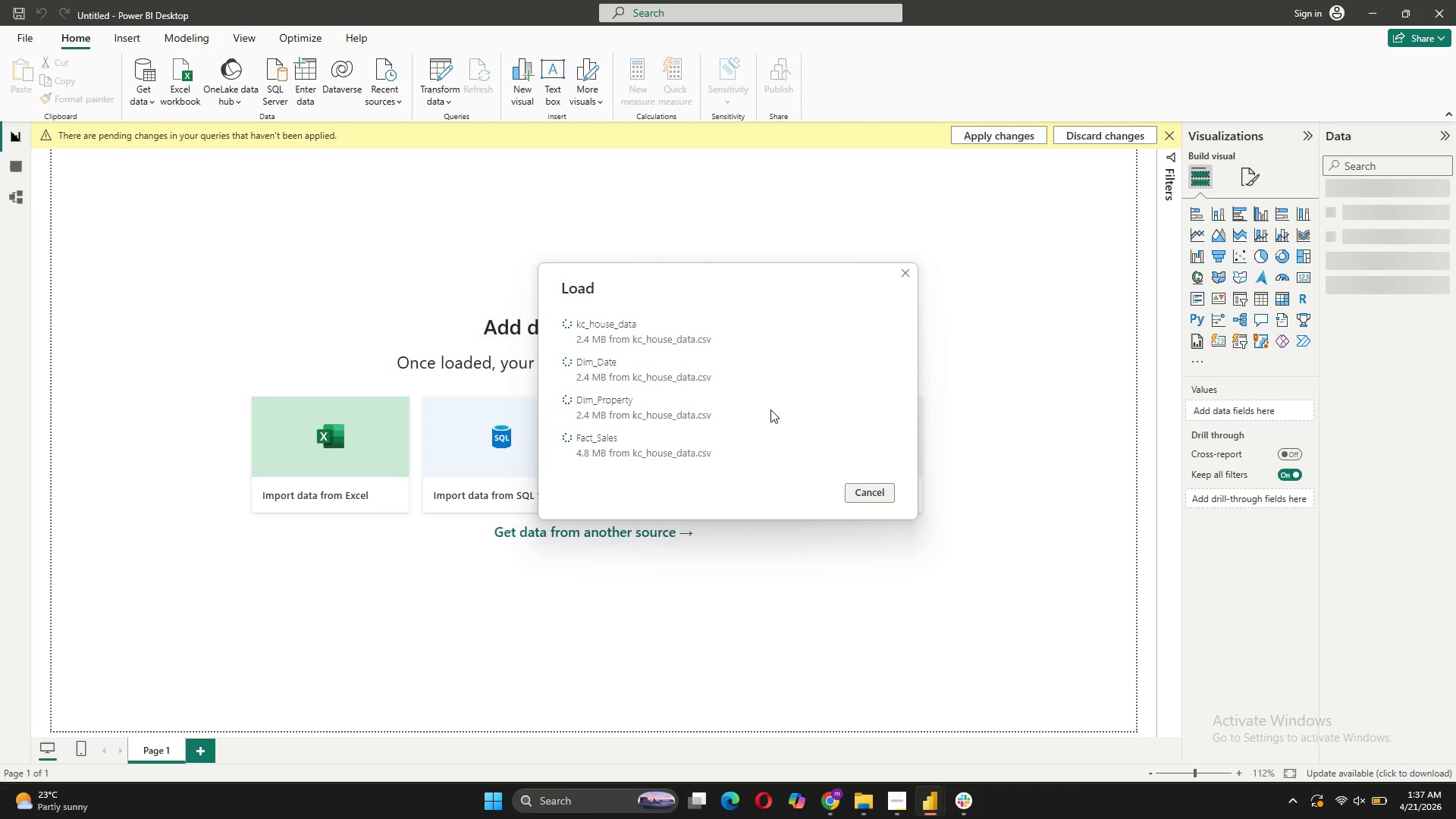 
scroll: coordinate [770, 410], scroll_direction: down, amount: 1.0
 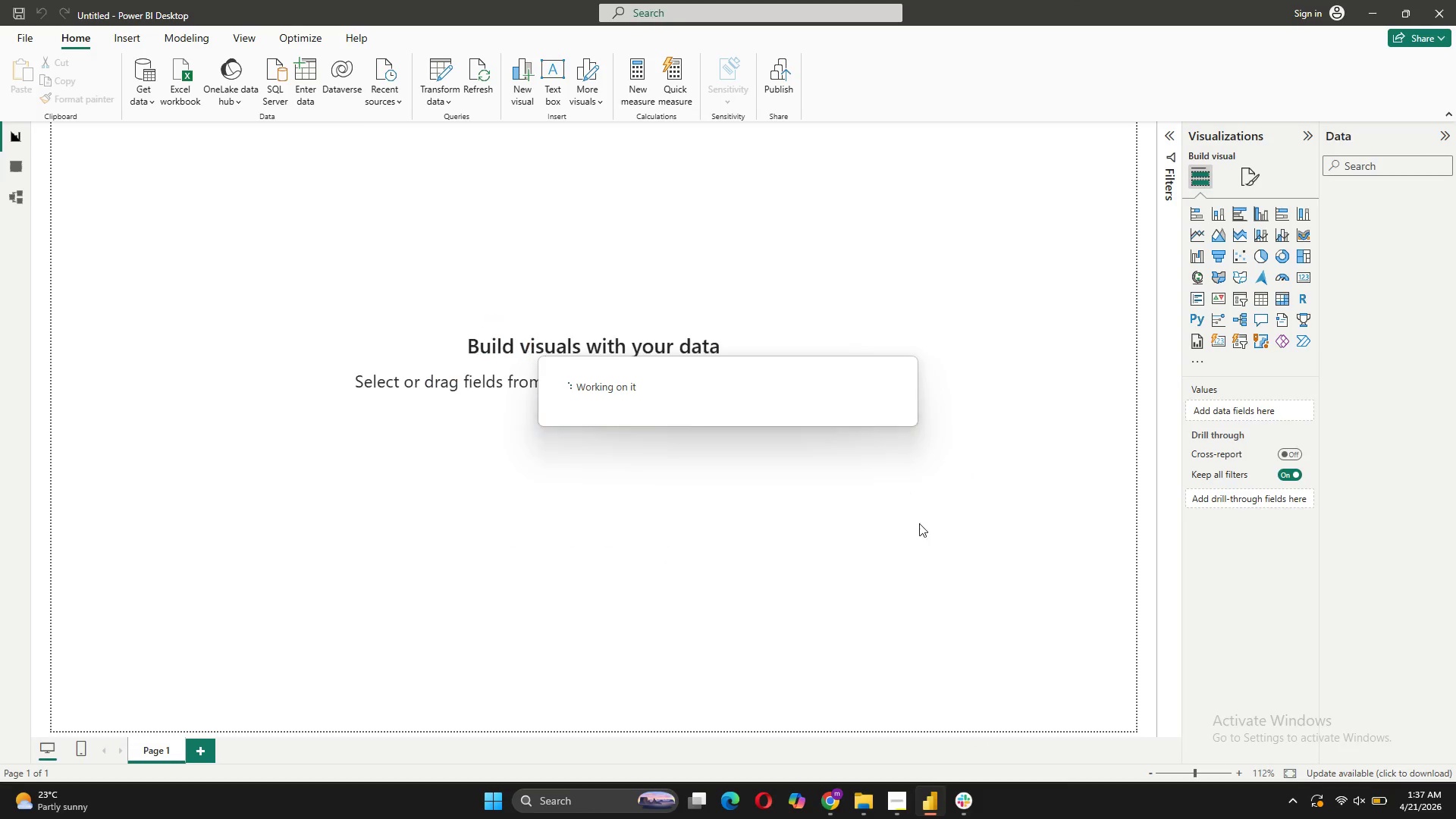 
wait(10.71)
 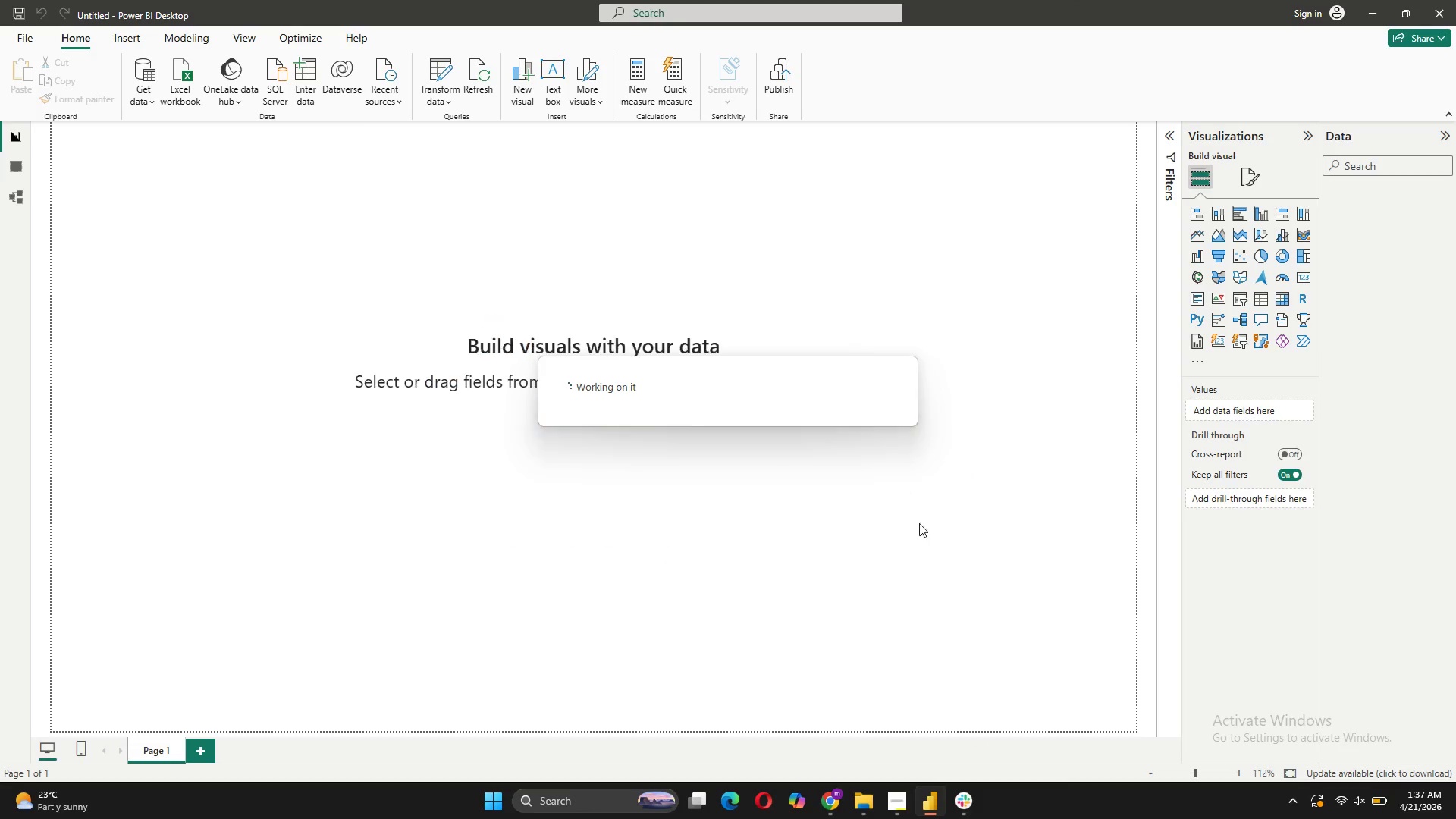 
left_click([24, 196])
 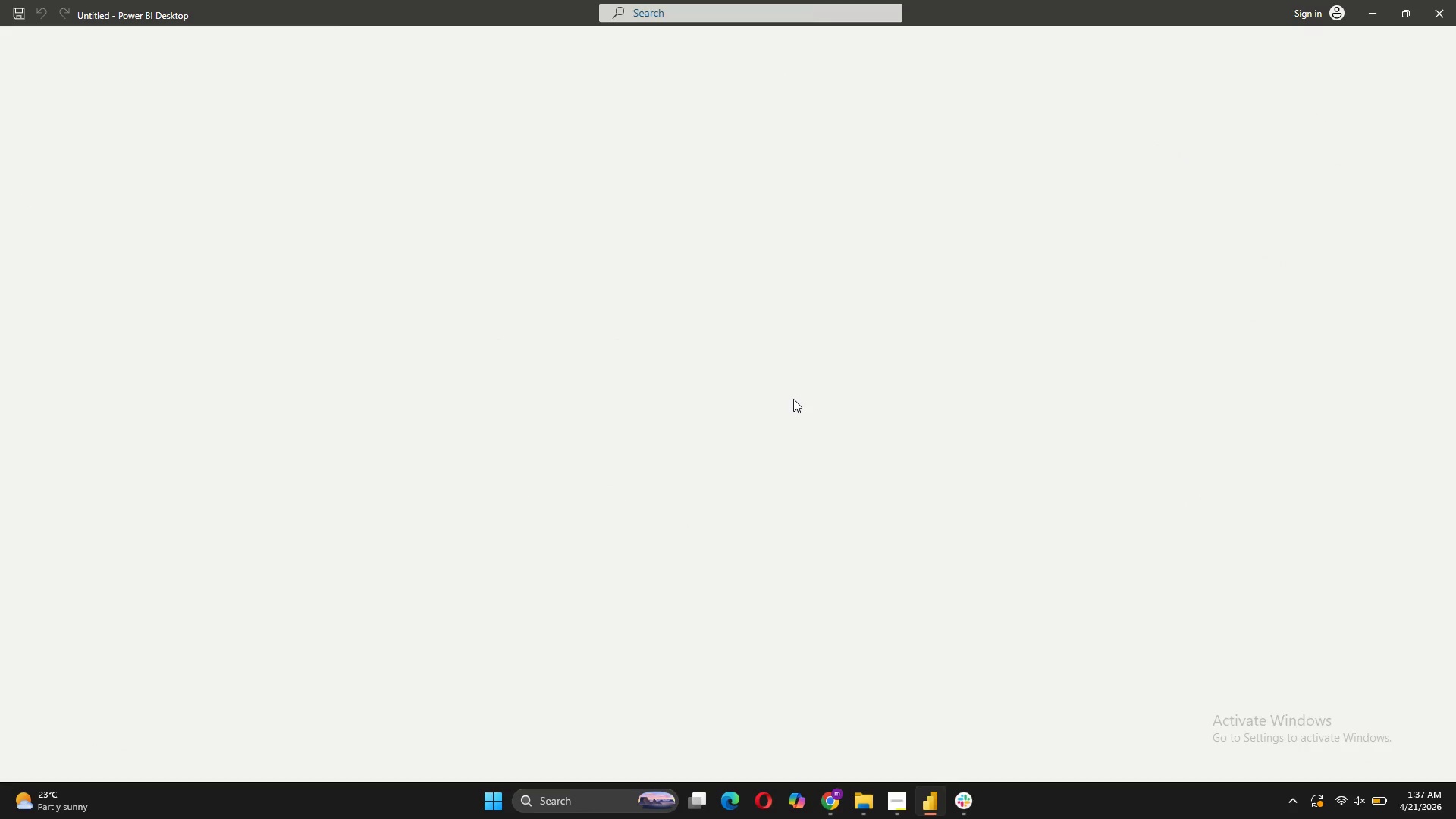 
mouse_move([780, 431])
 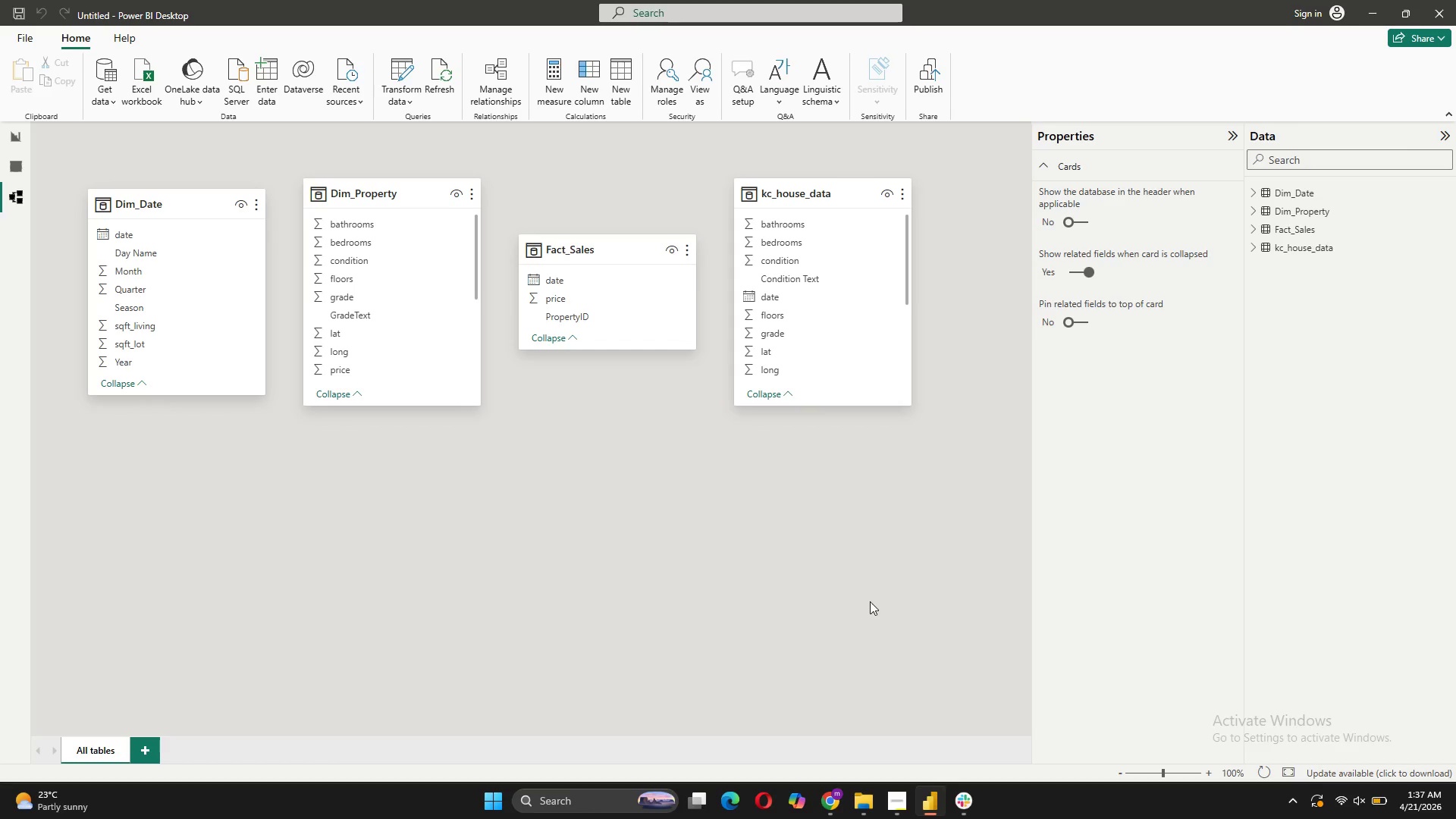 
wait(10.75)
 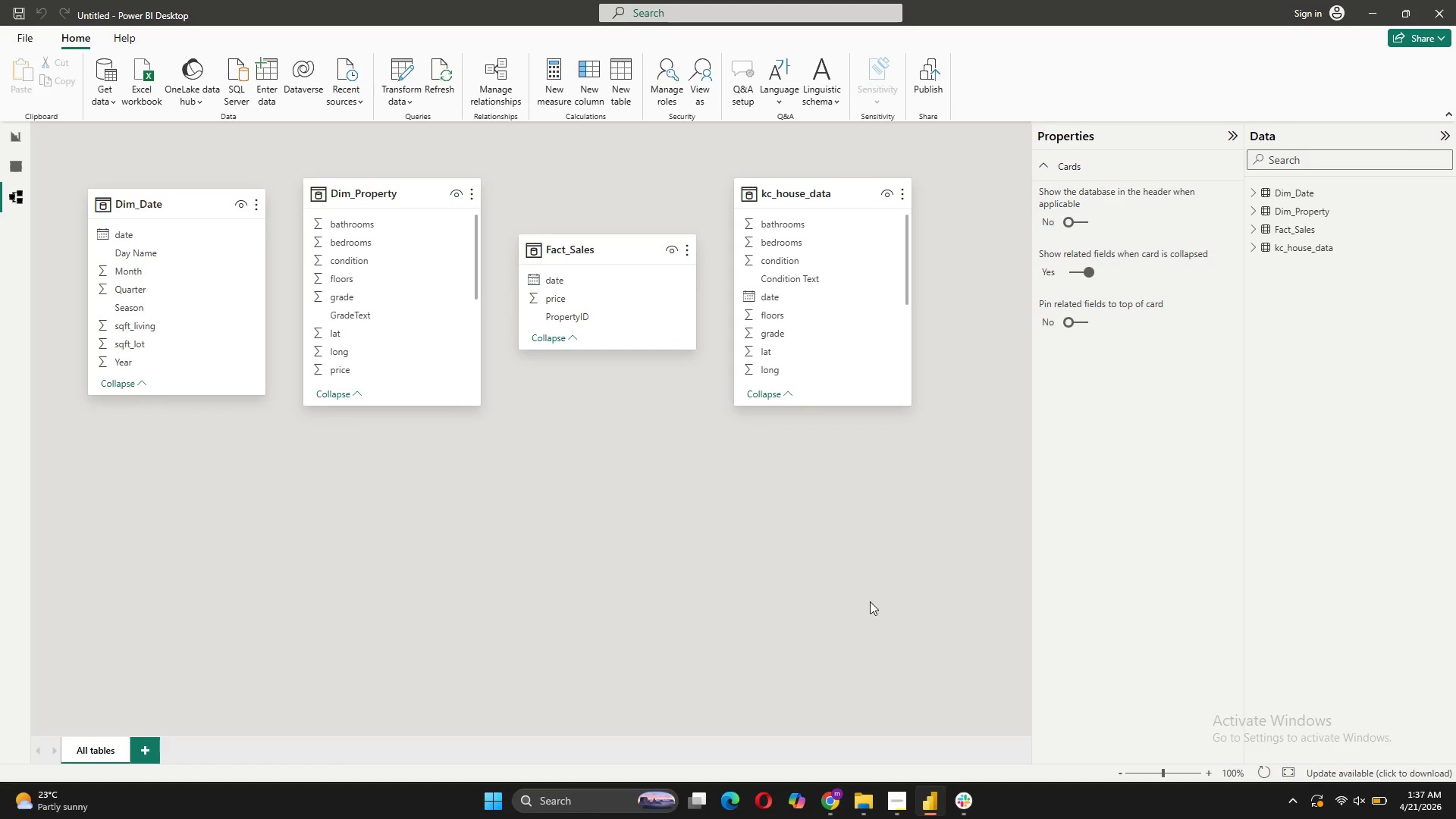 
left_click_drag(start_coordinate=[556, 280], to_coordinate=[178, 232])
 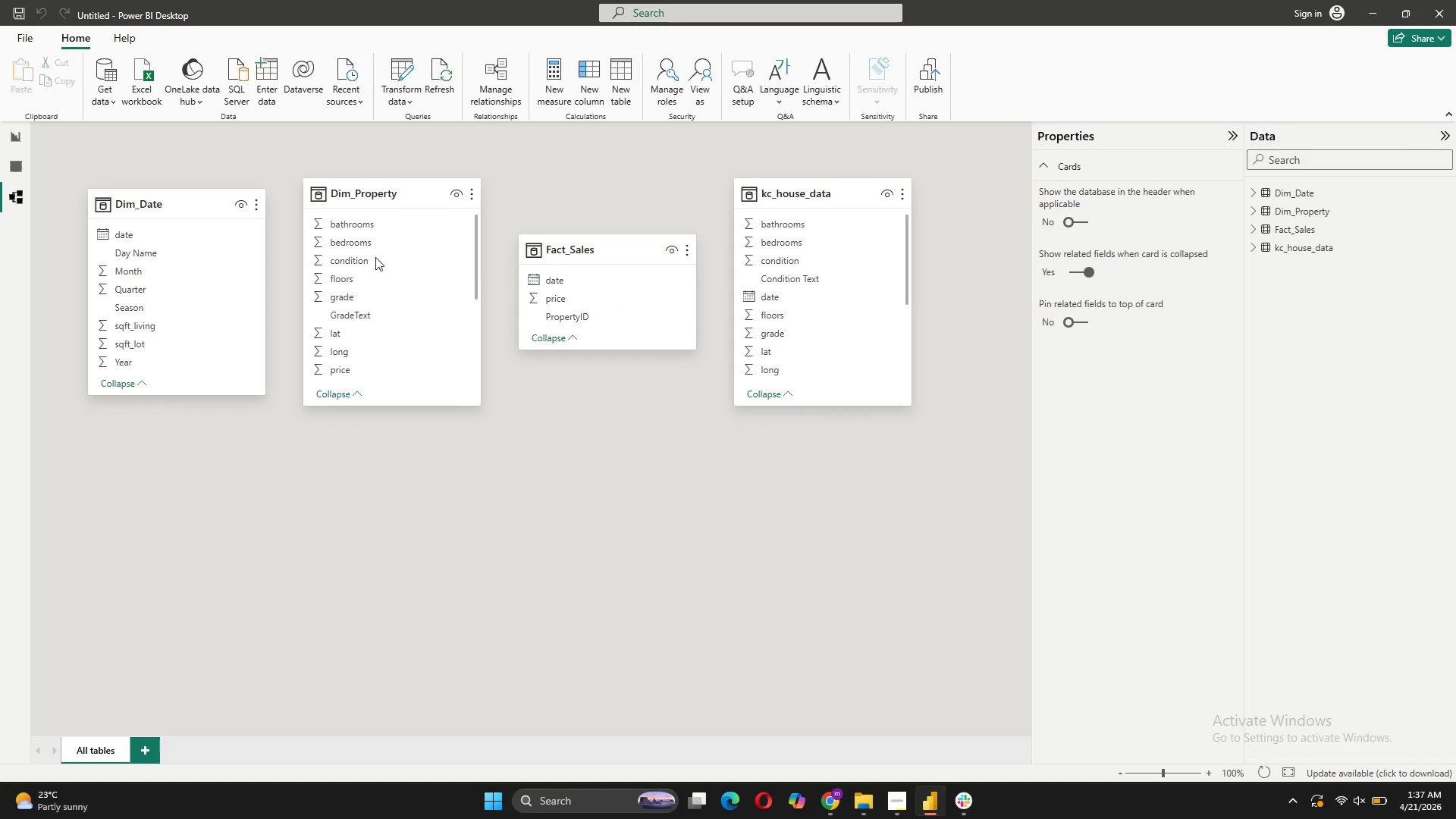 
mouse_move([548, 291])
 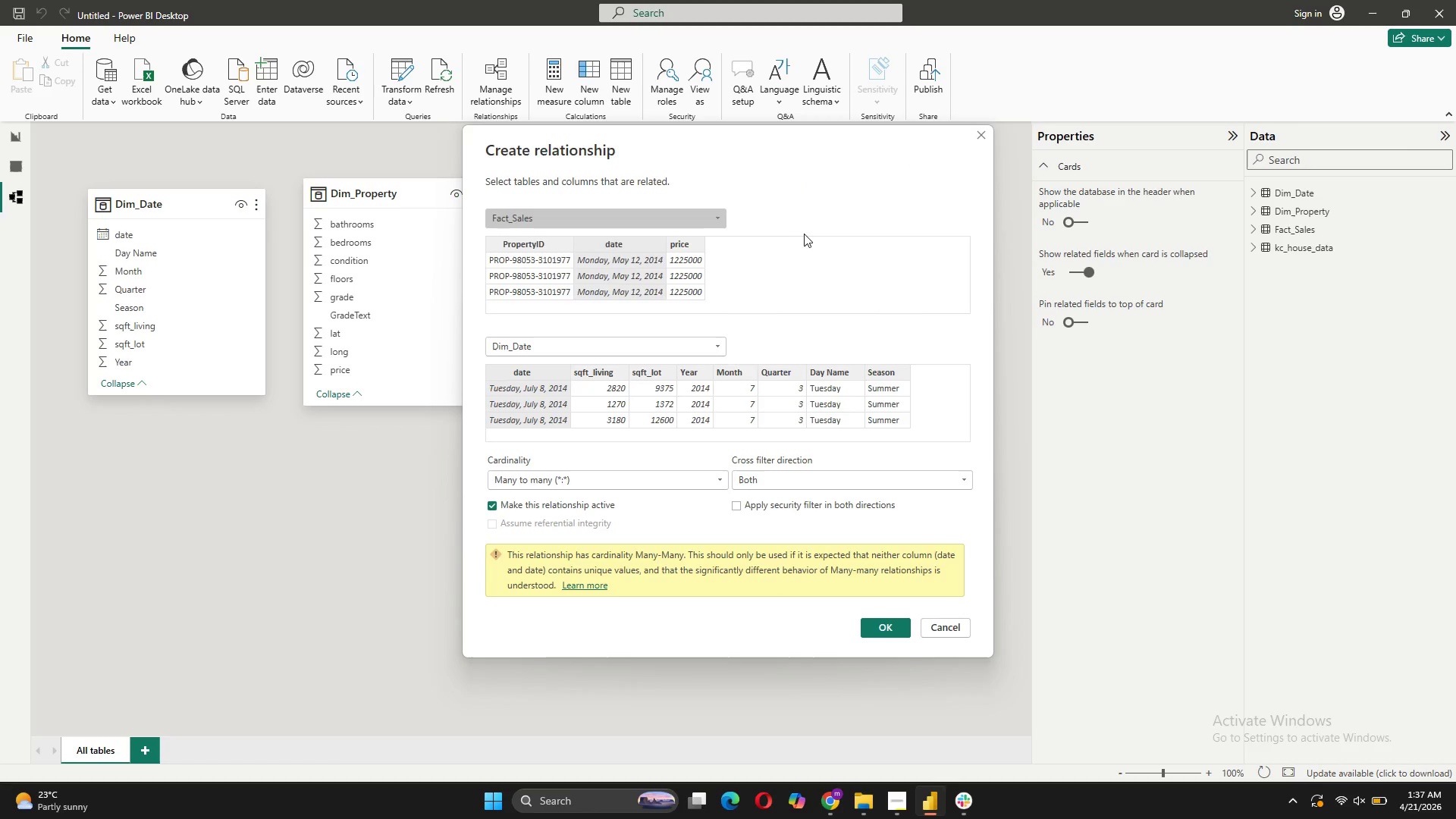 
wait(11.93)
 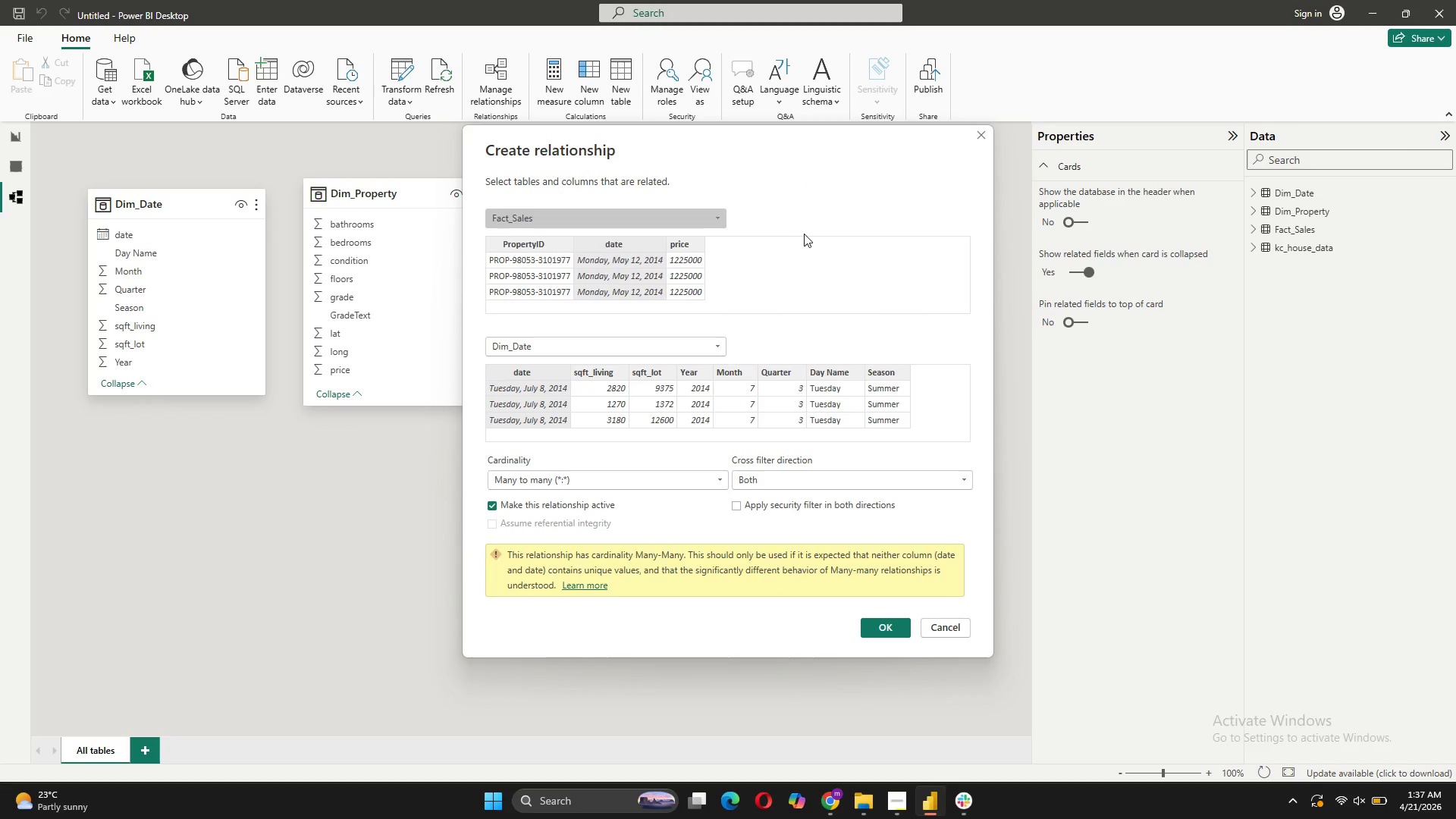 
left_click([716, 482])
 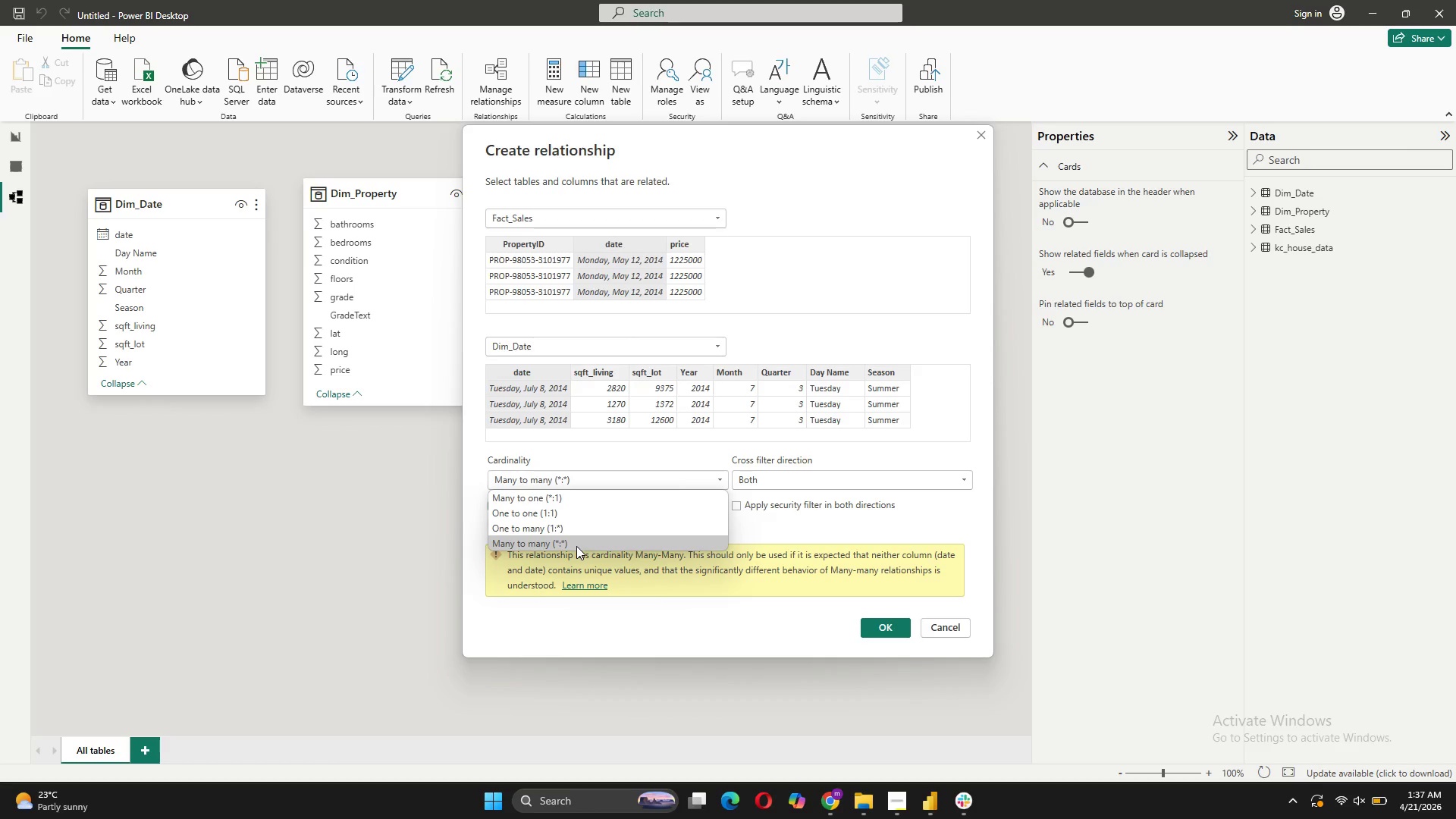 
left_click([560, 498])
 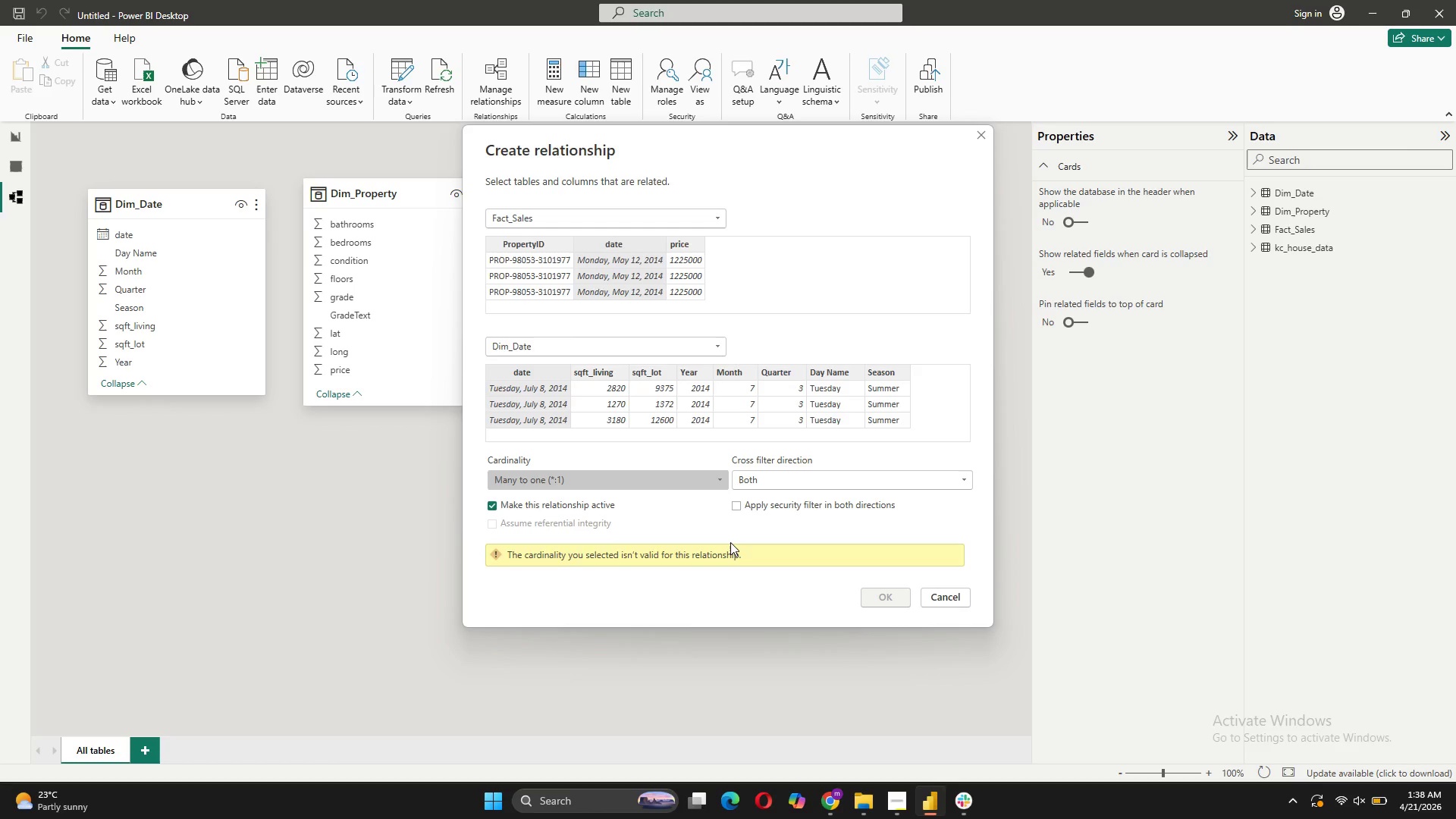 
wait(16.94)
 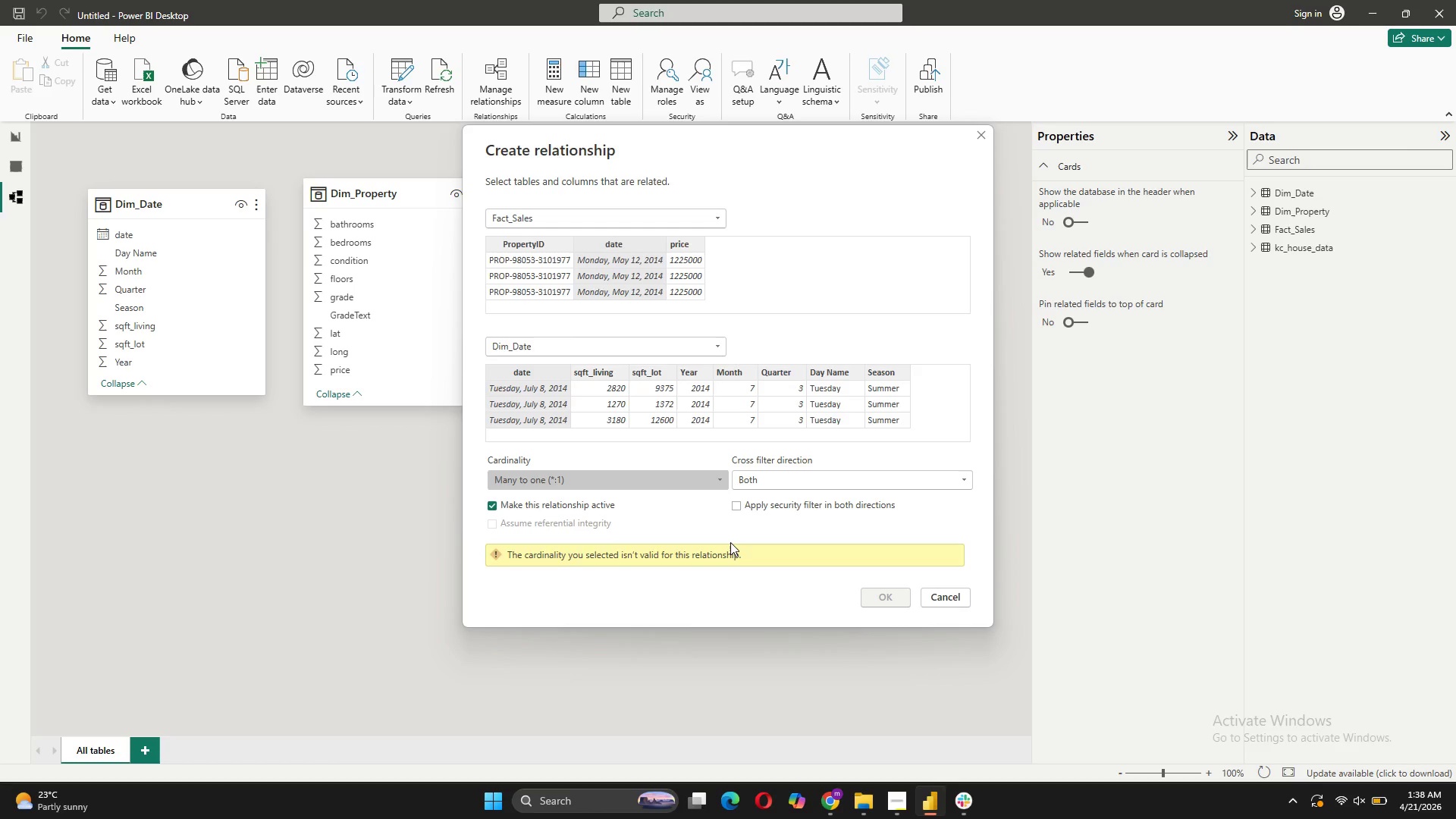 
left_click([753, 520])
 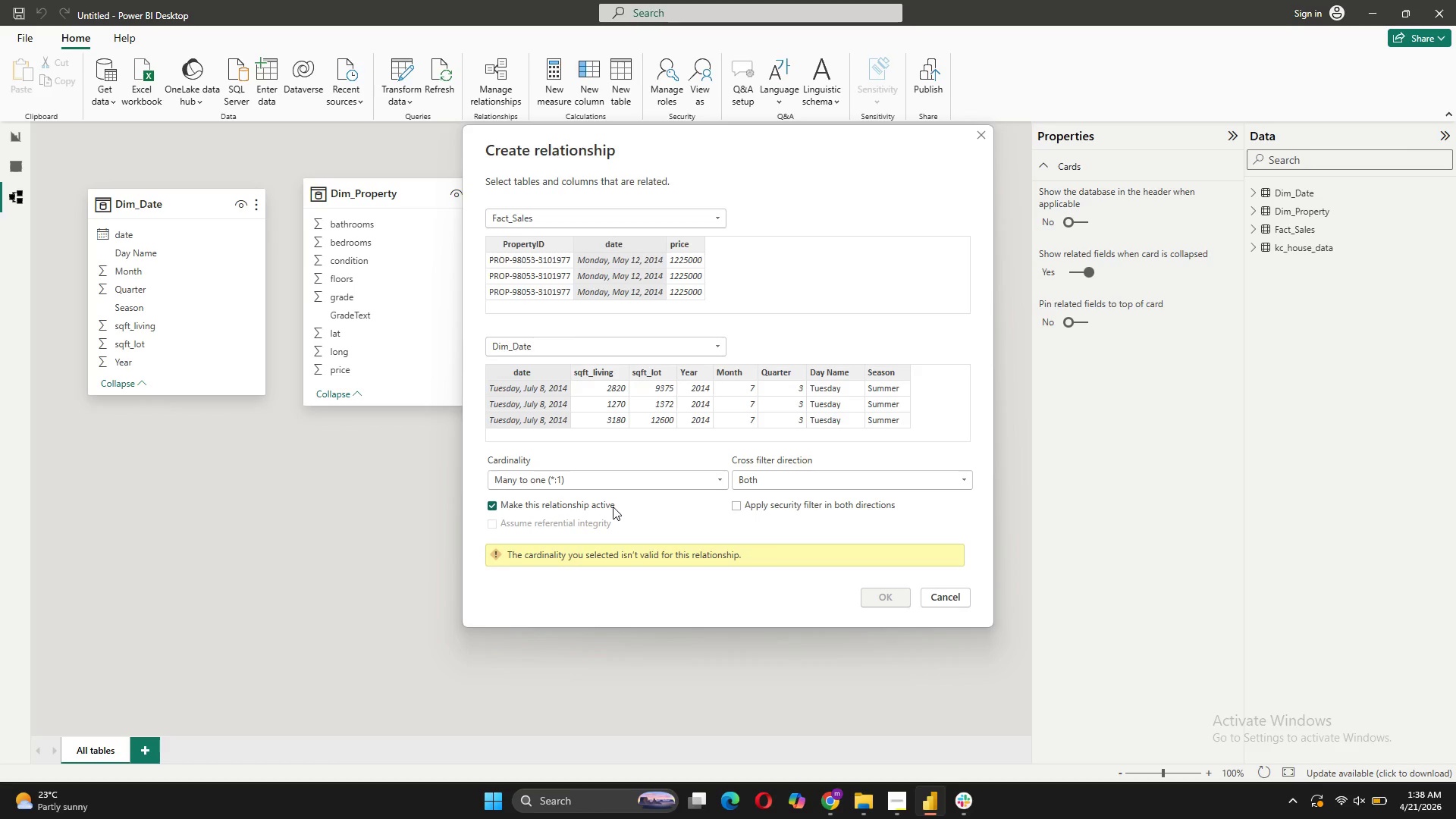 
left_click([613, 507])
 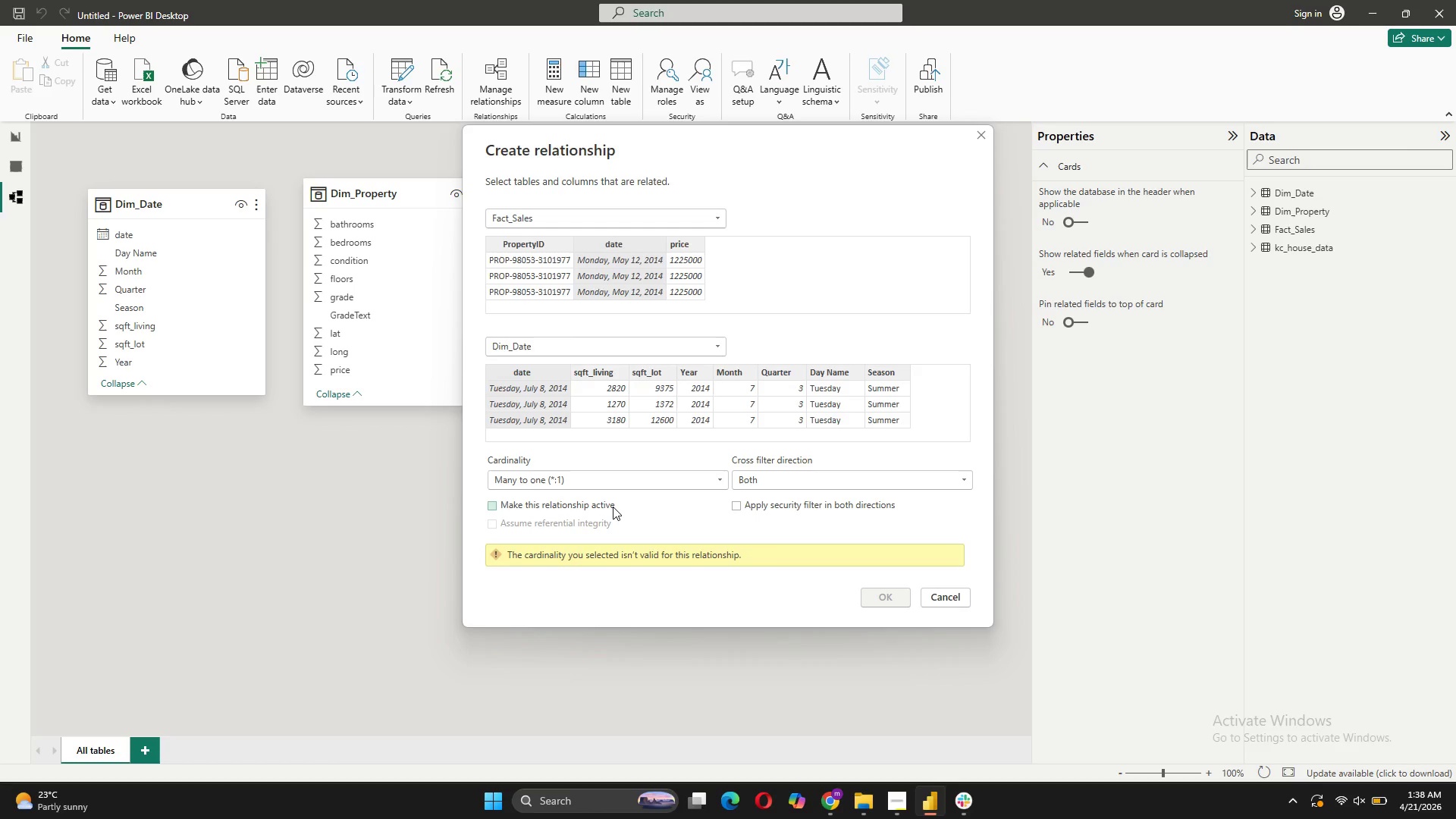 
left_click([613, 507])
 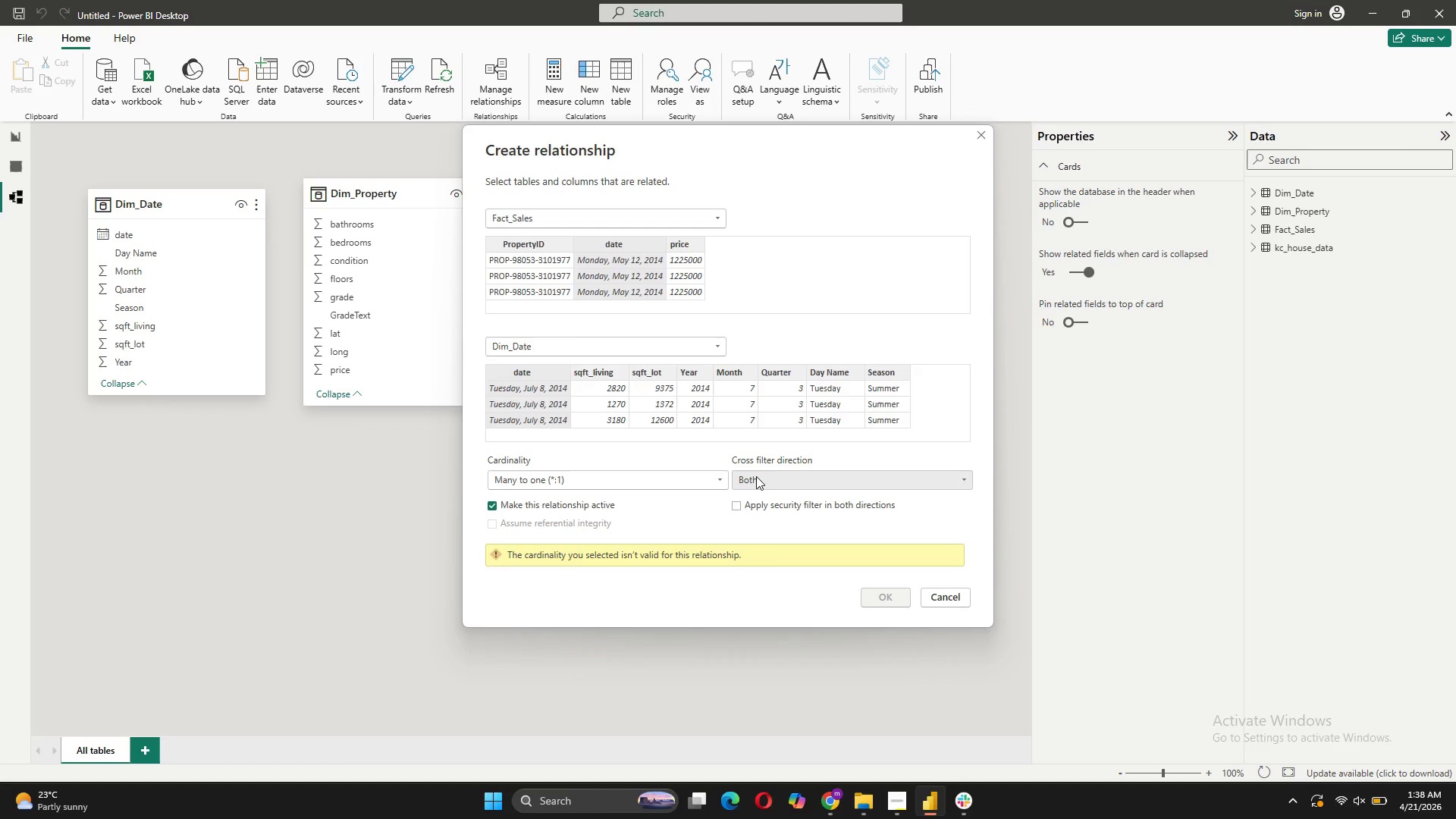 
left_click([759, 475])
 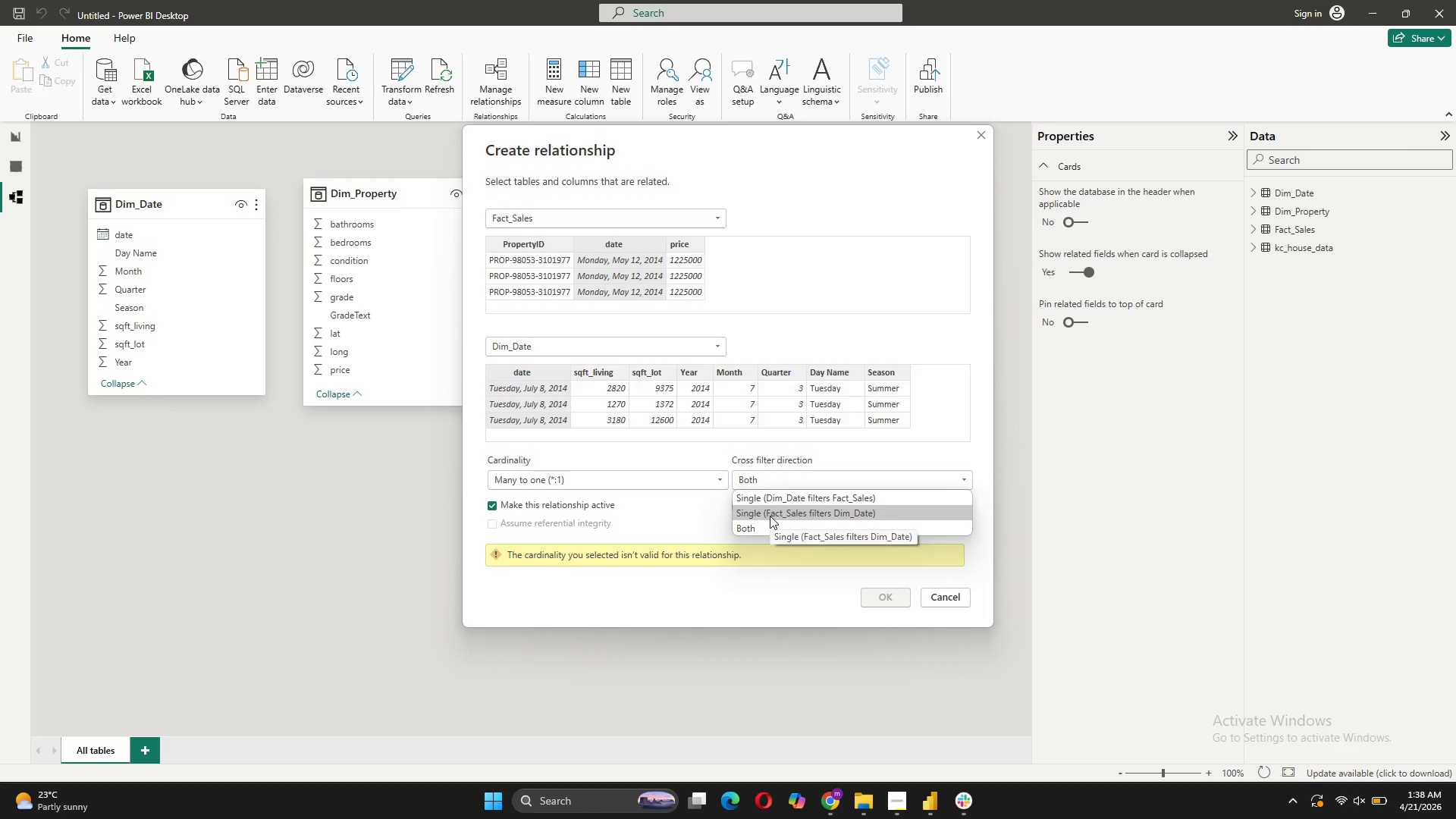 
left_click([770, 516])
 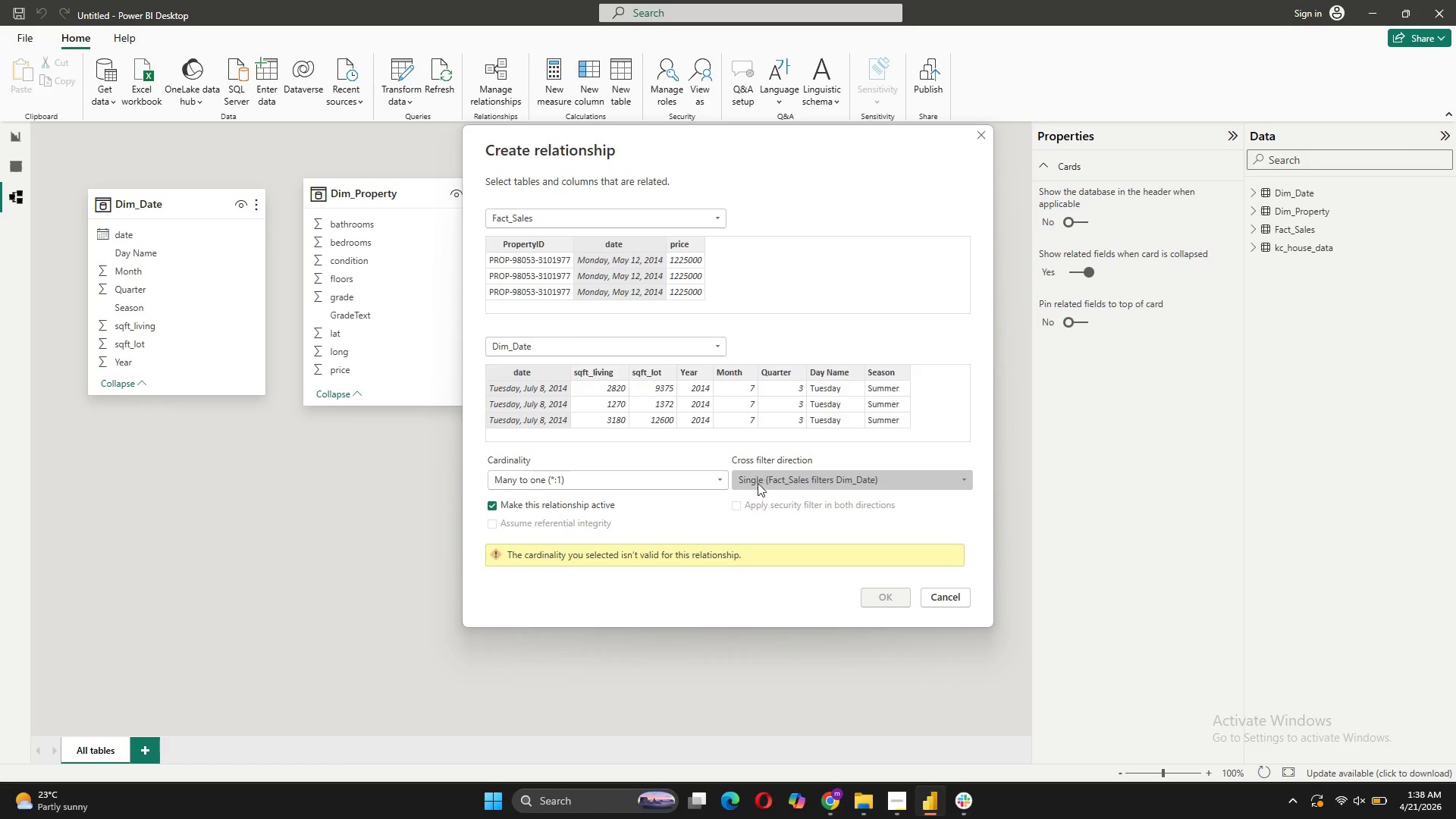 
left_click([757, 478])
 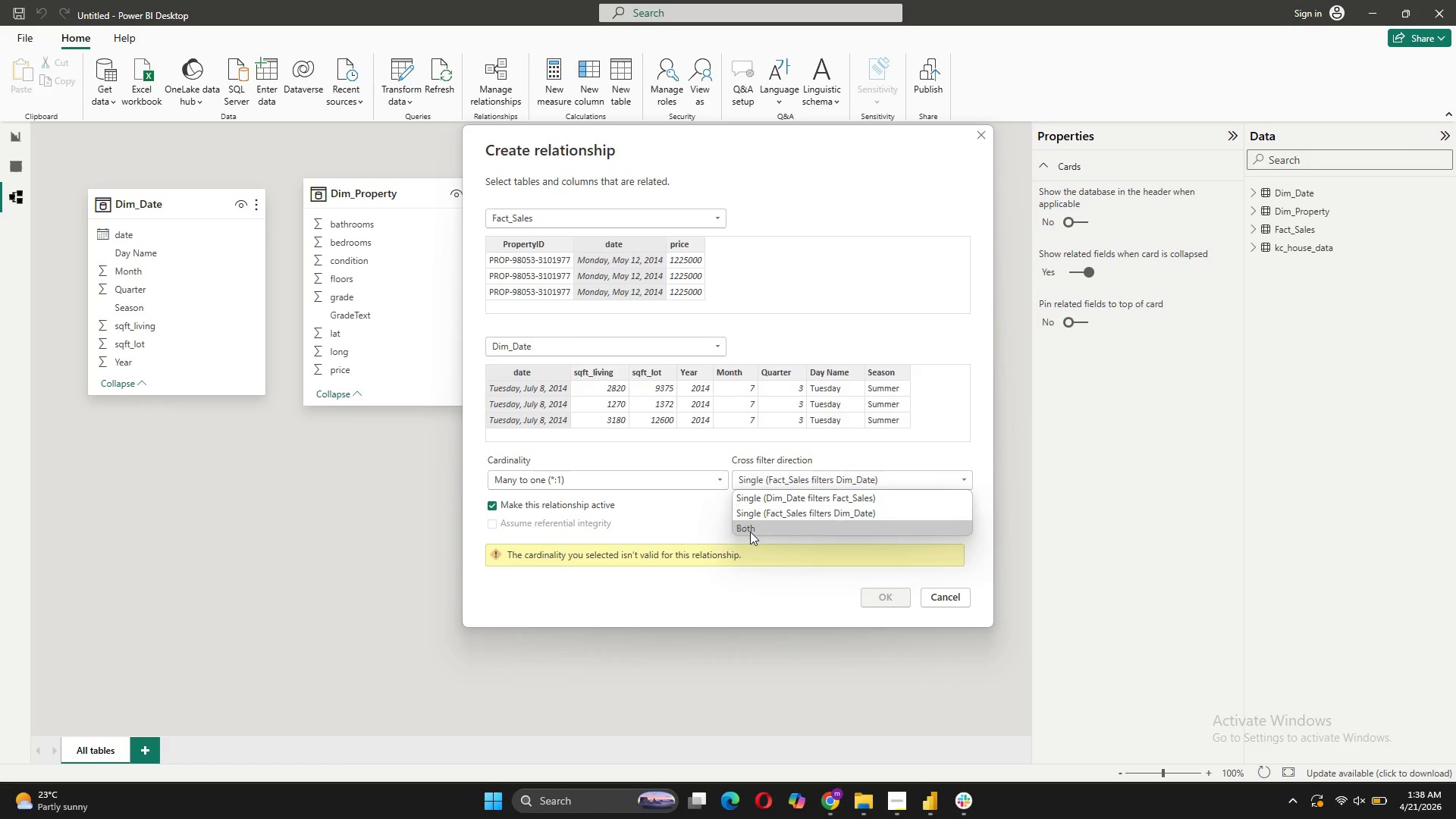 
left_click([750, 532])
 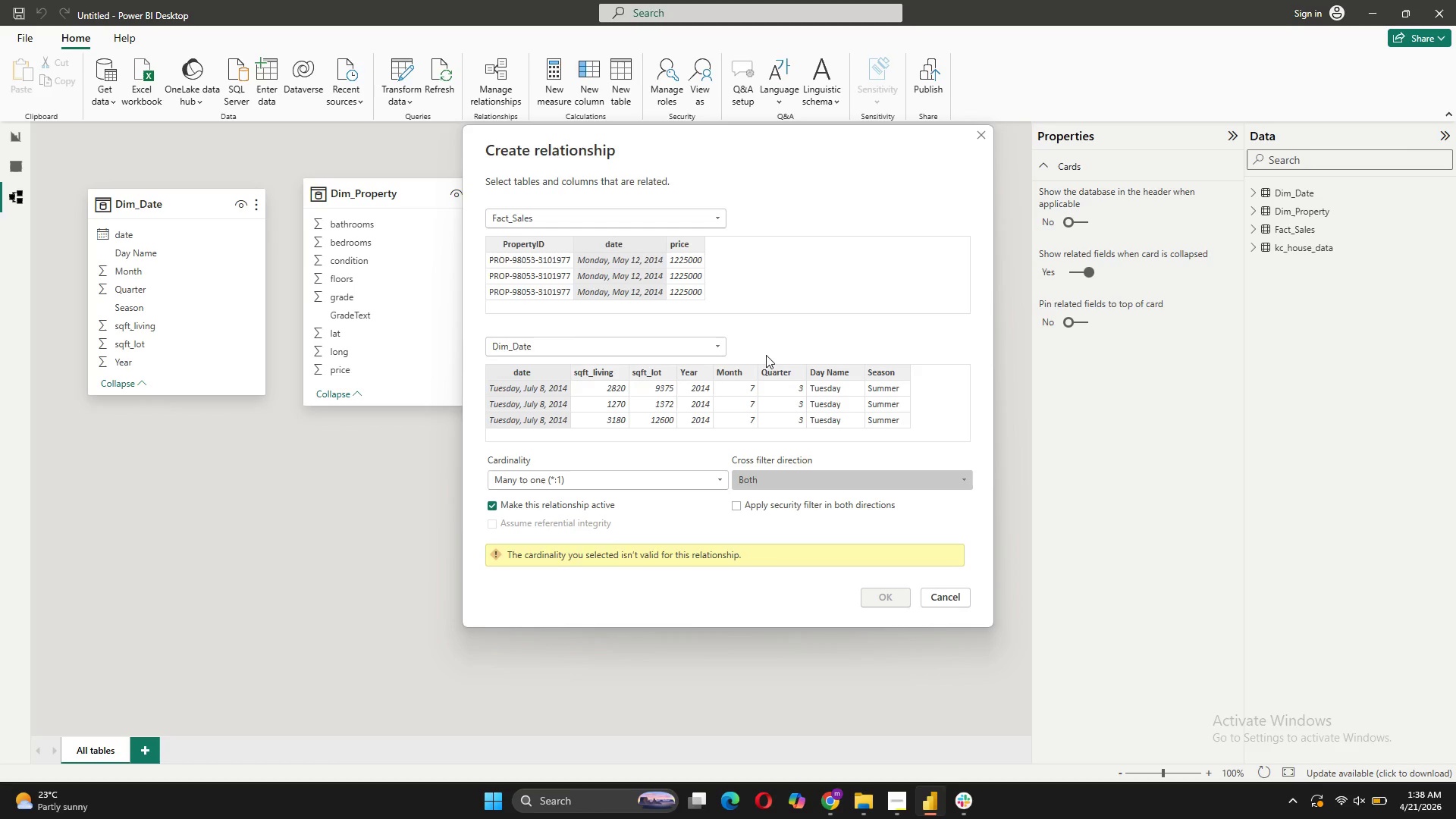 
wait(12.94)
 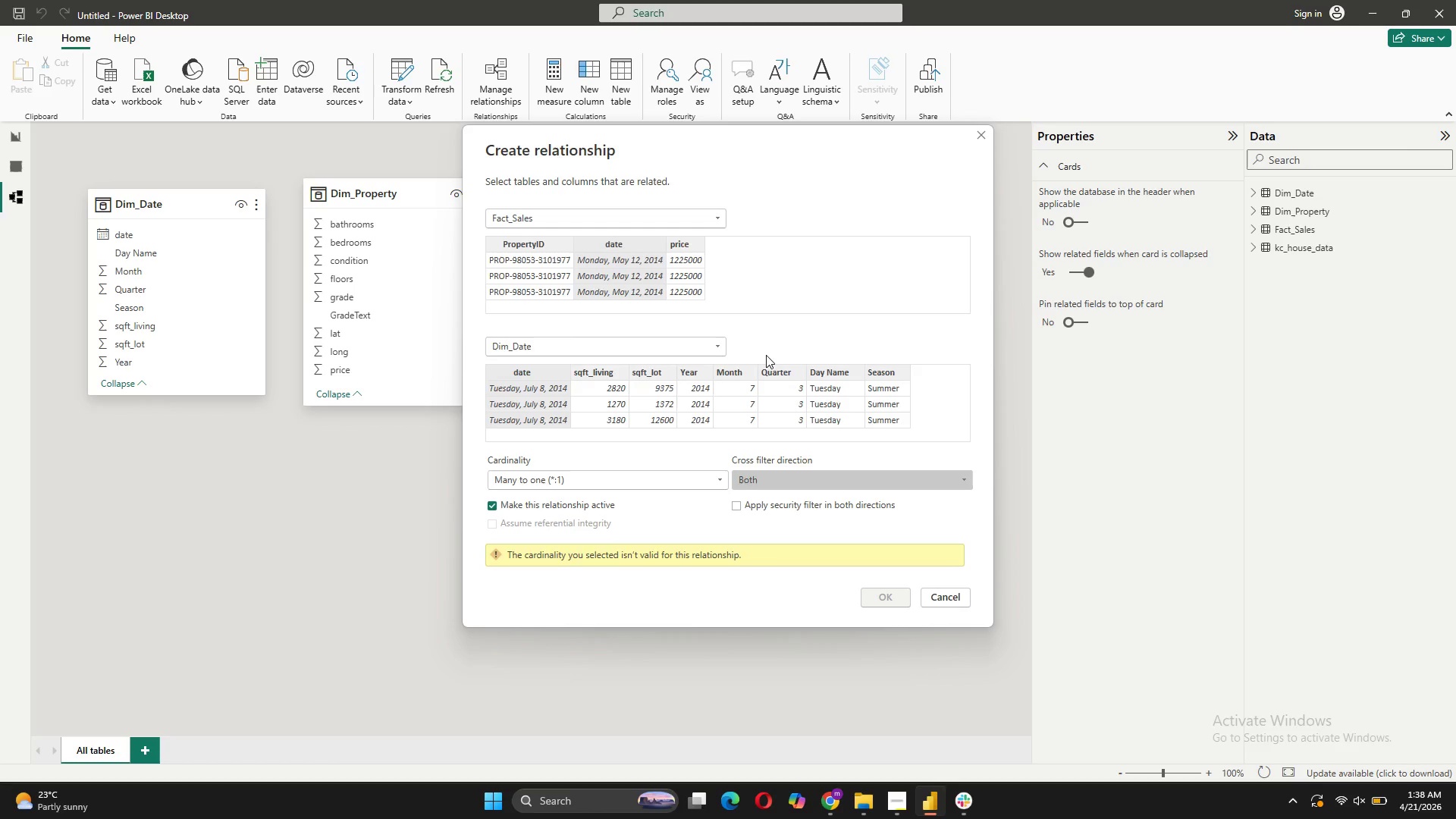 
left_click([653, 473])
 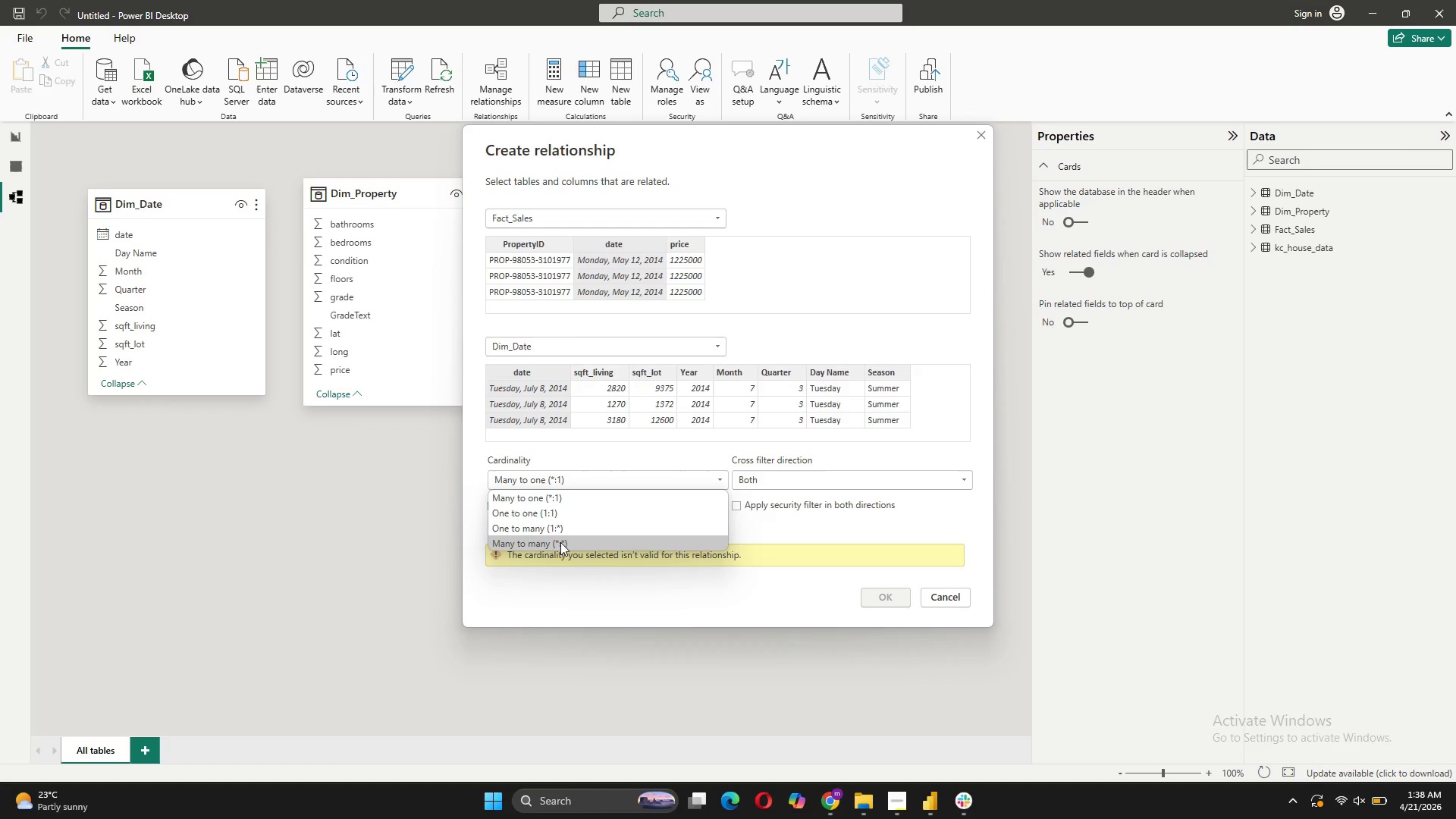 
left_click([560, 542])
 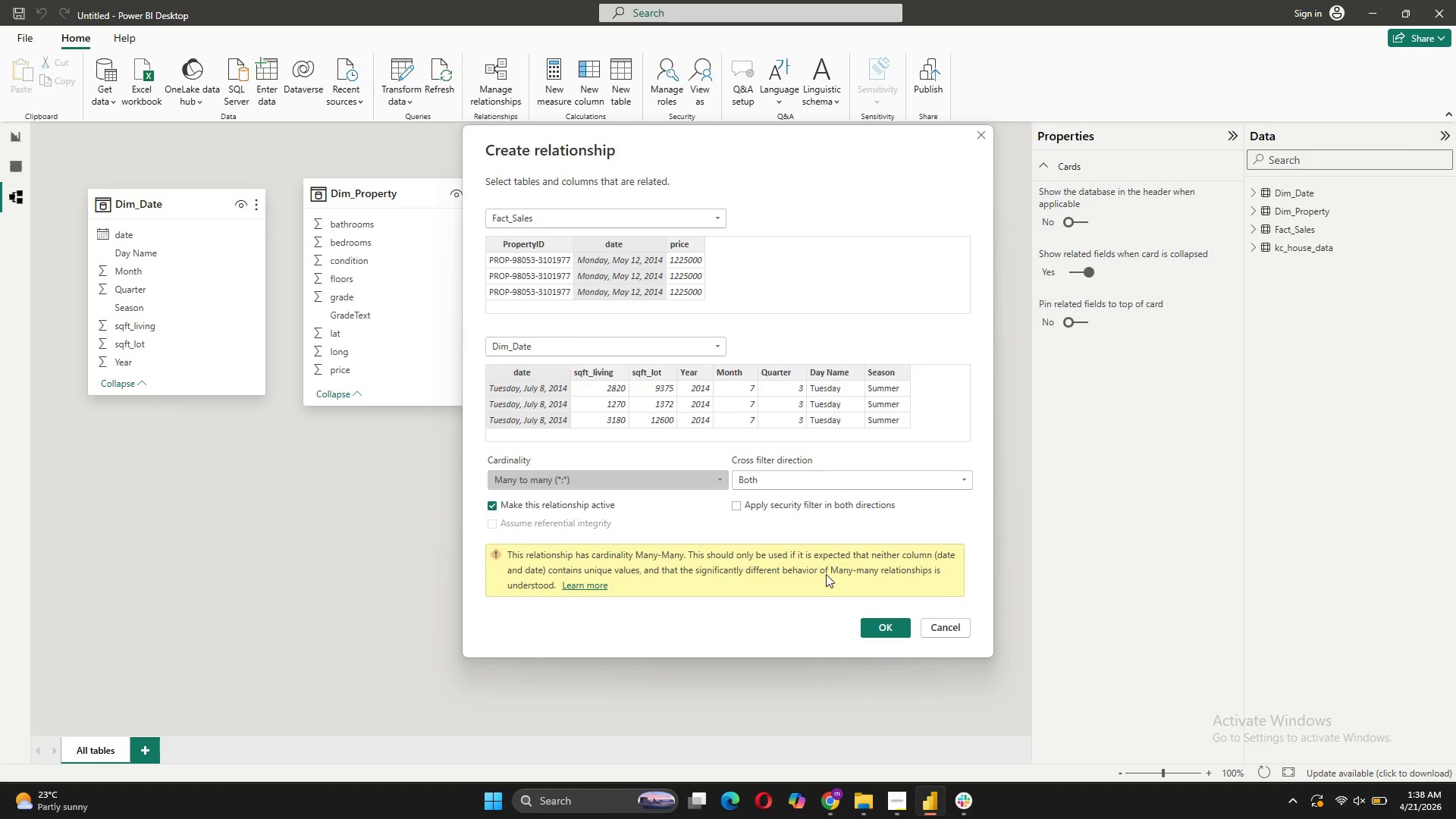 
wait(8.61)
 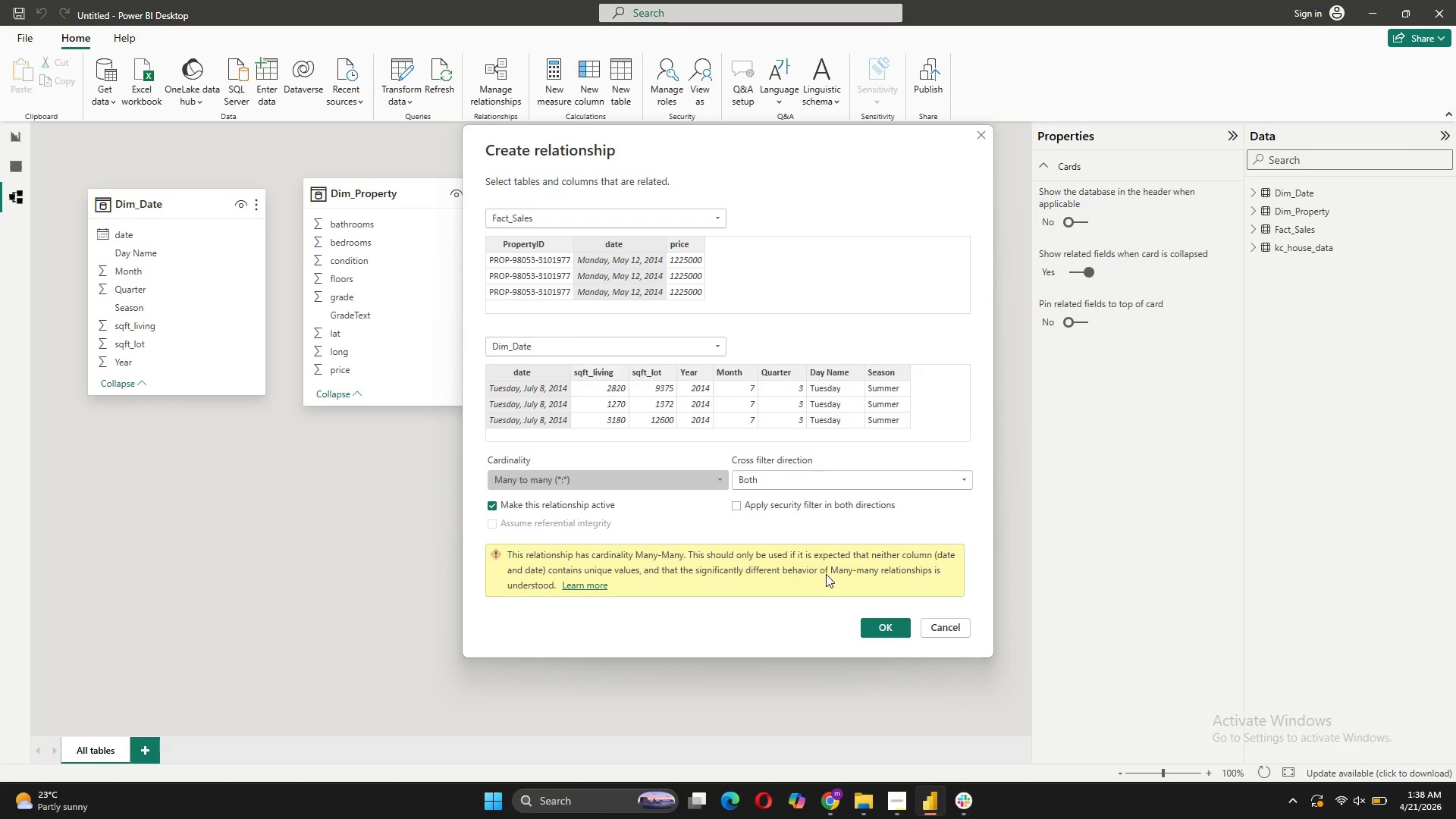 
left_click([620, 482])
 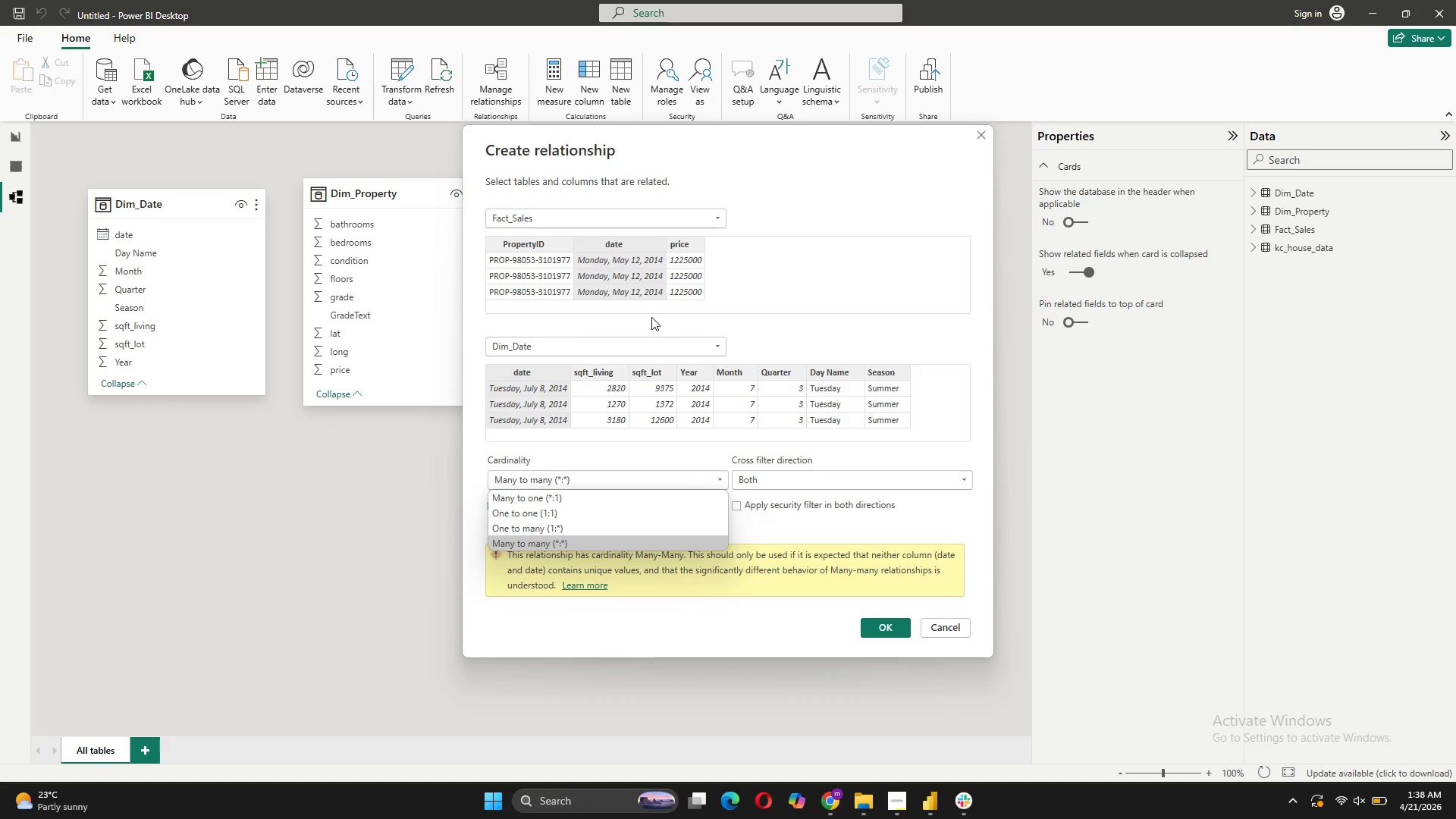 
wait(5.01)
 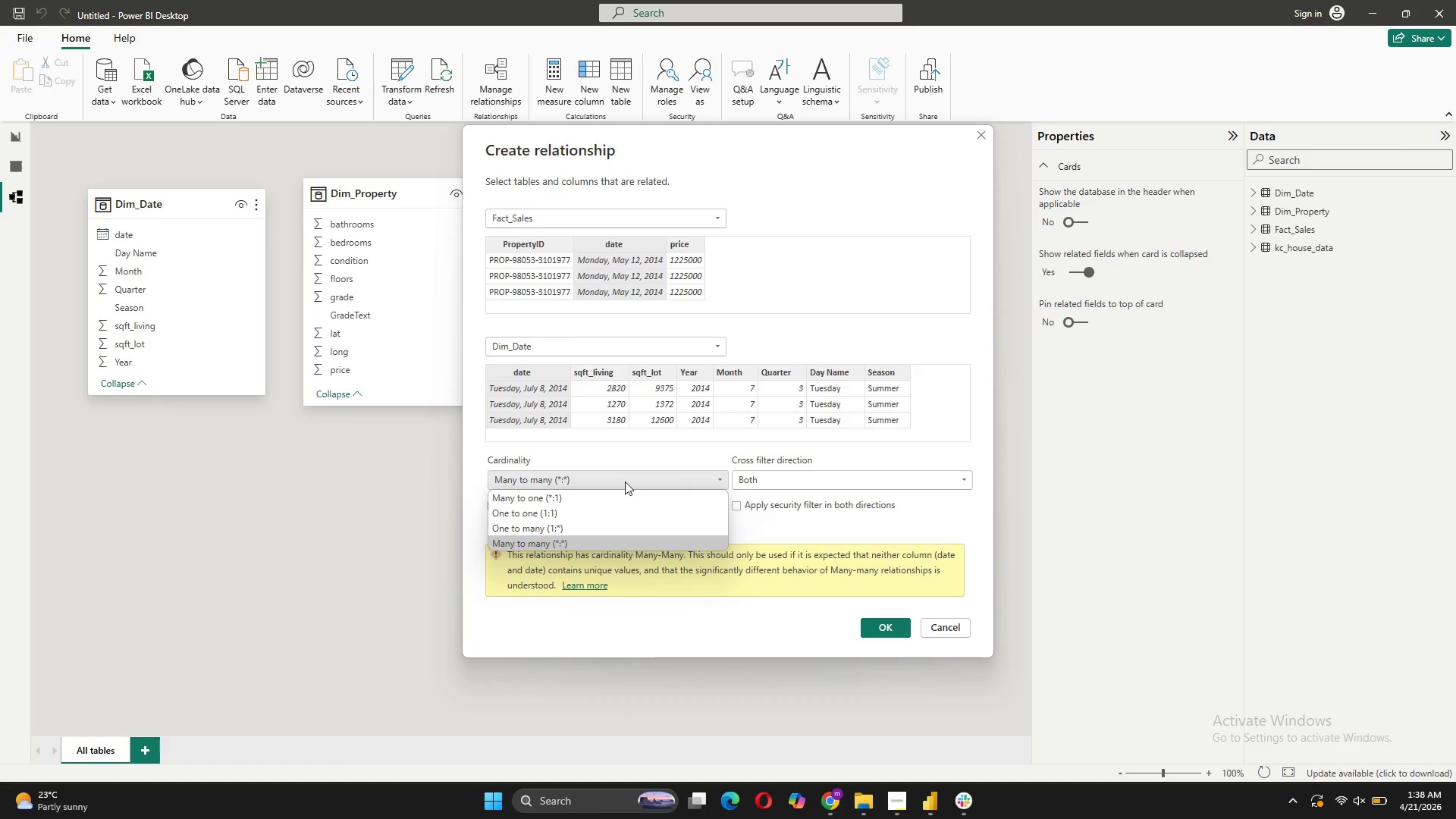 
left_click([535, 529])
 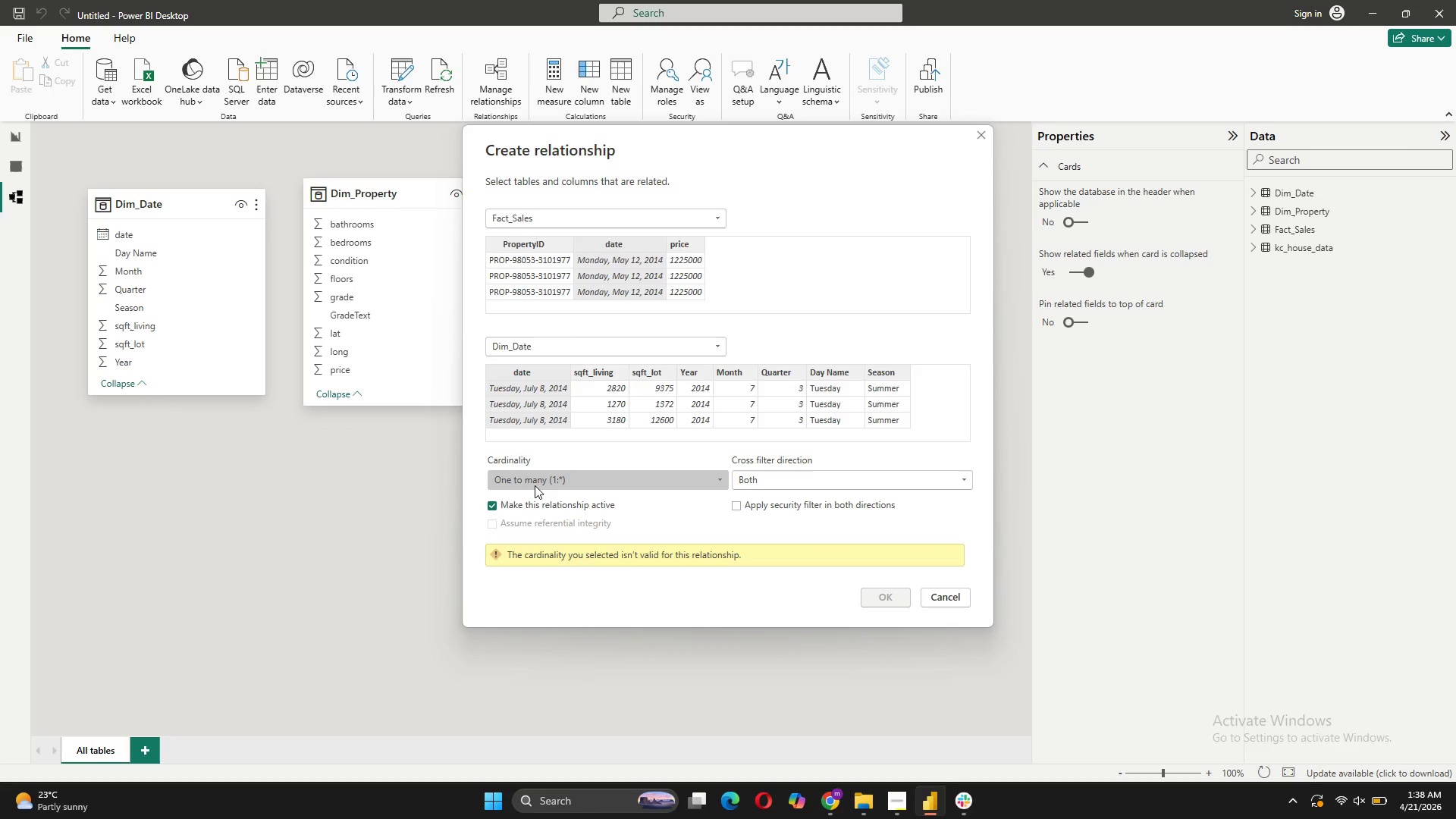 
left_click([535, 485])
 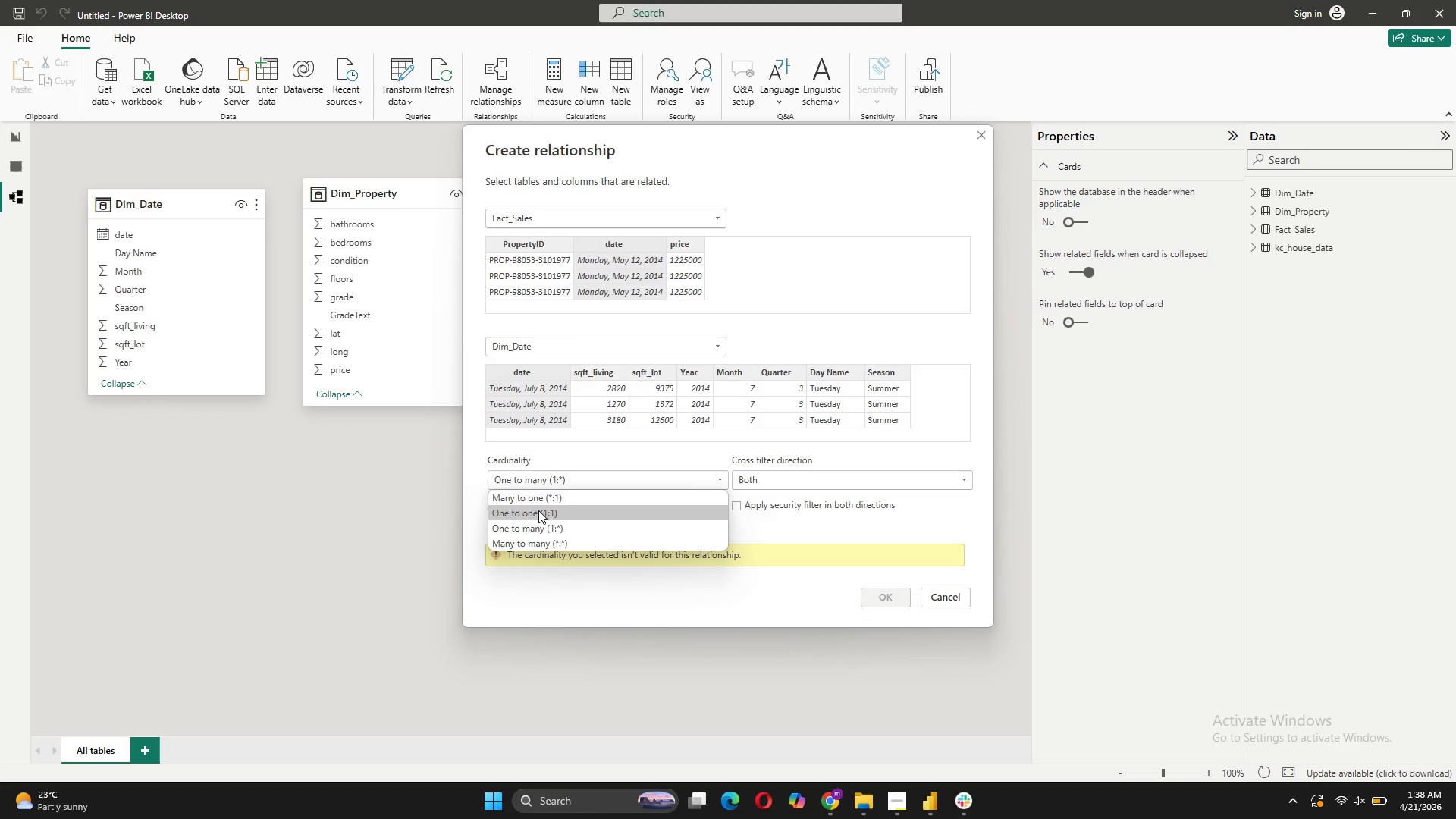 
left_click([538, 510])
 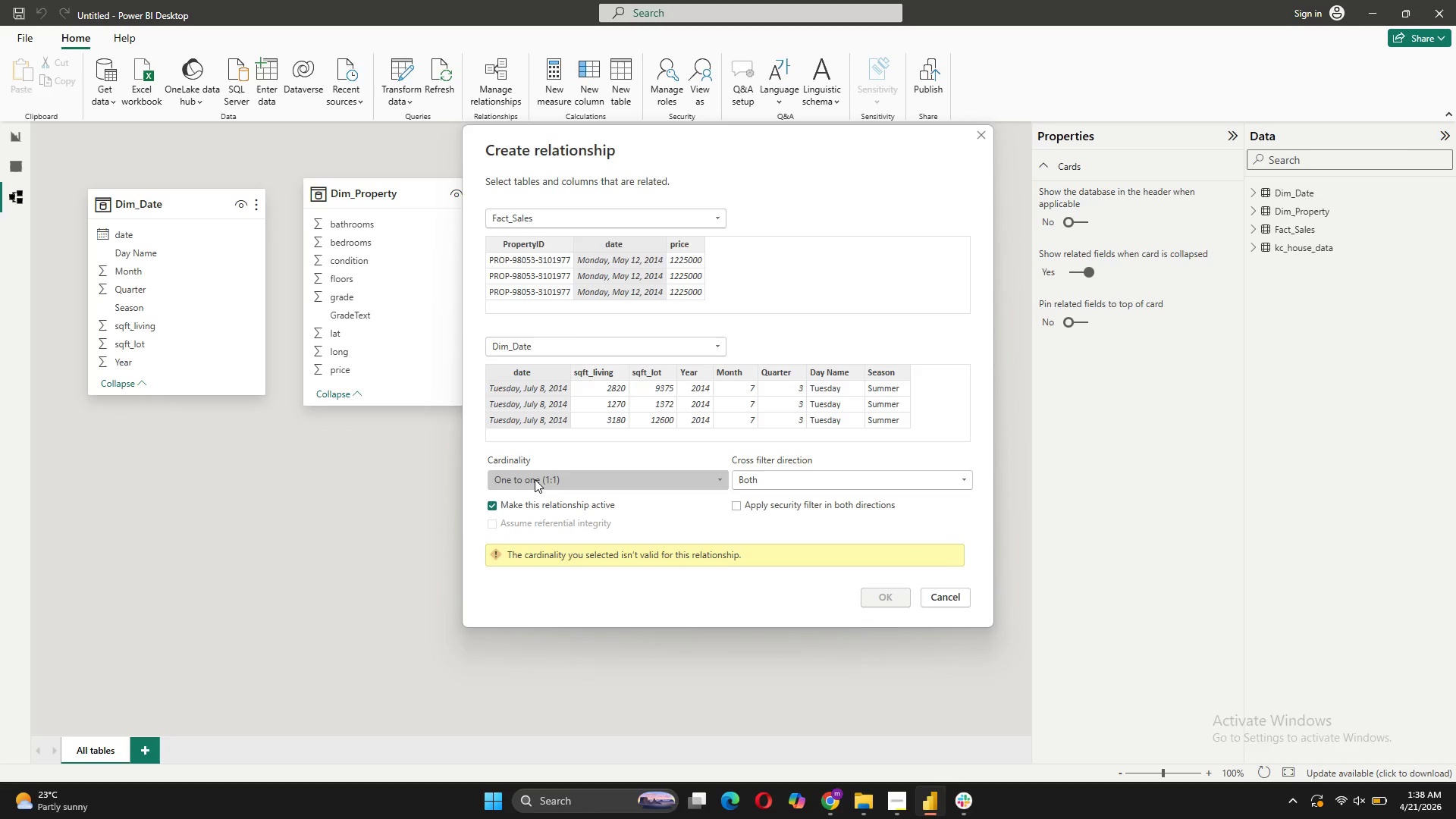 
left_click([535, 479])
 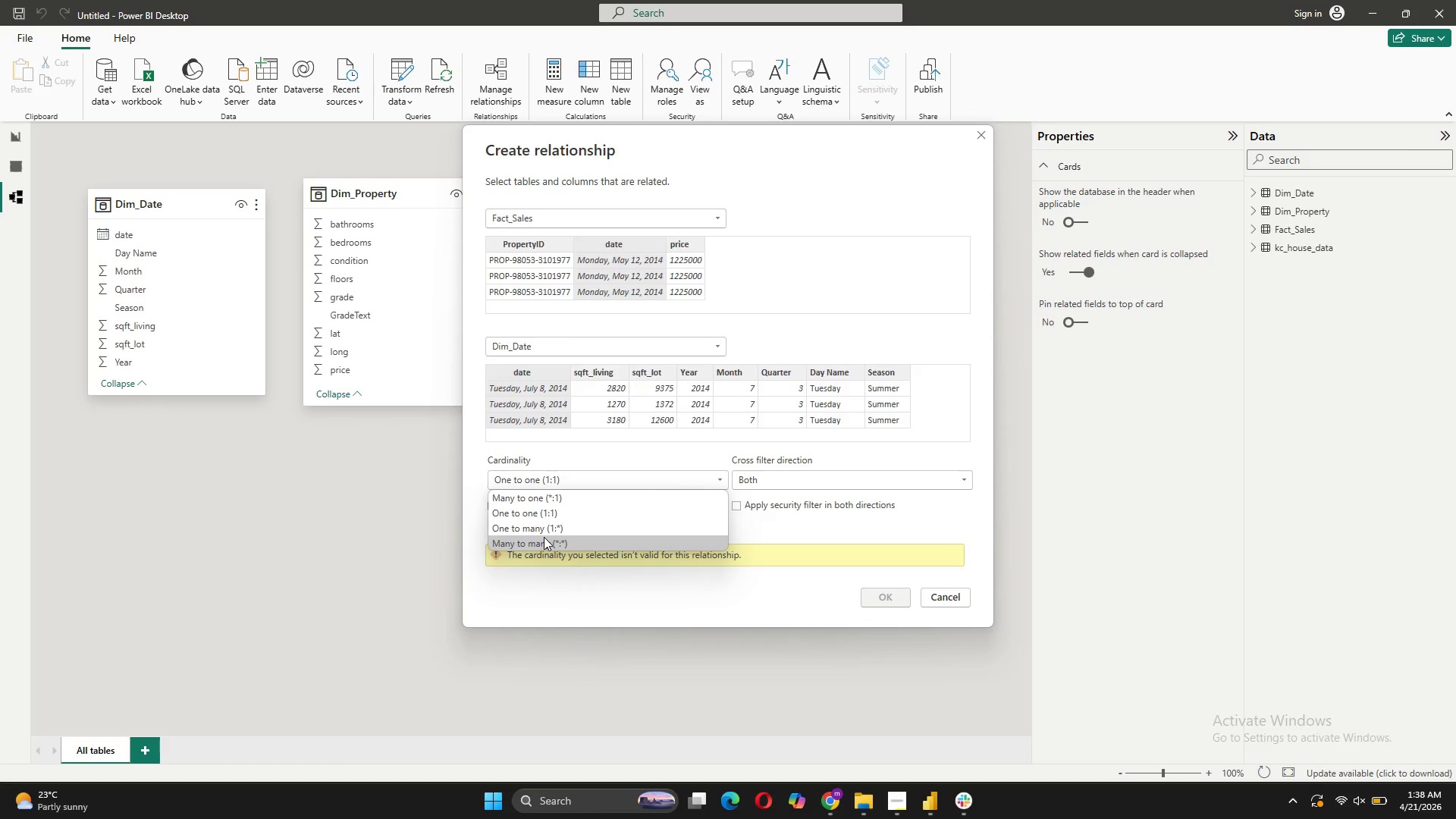 
left_click([541, 529])
 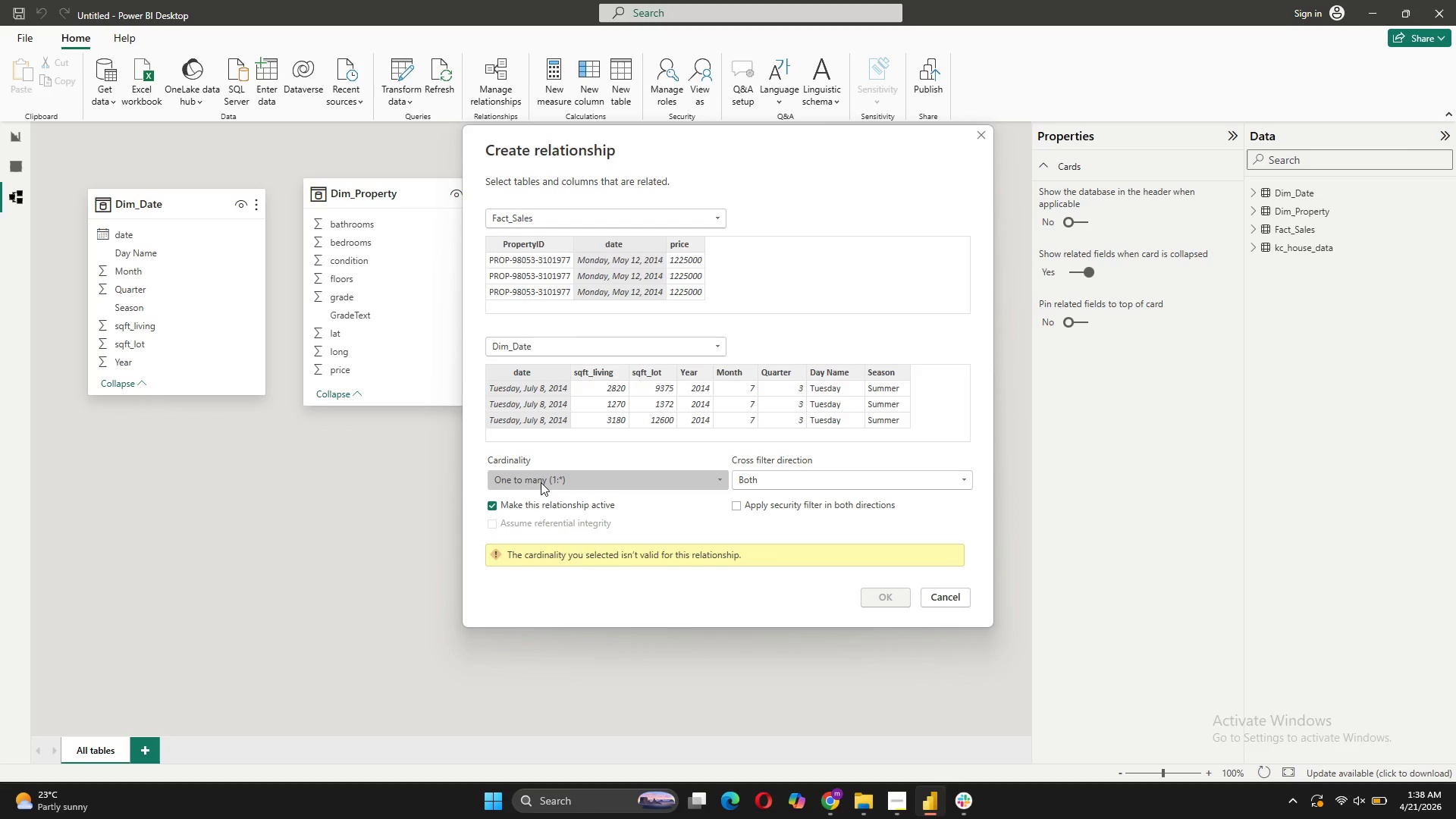 
left_click([541, 482])
 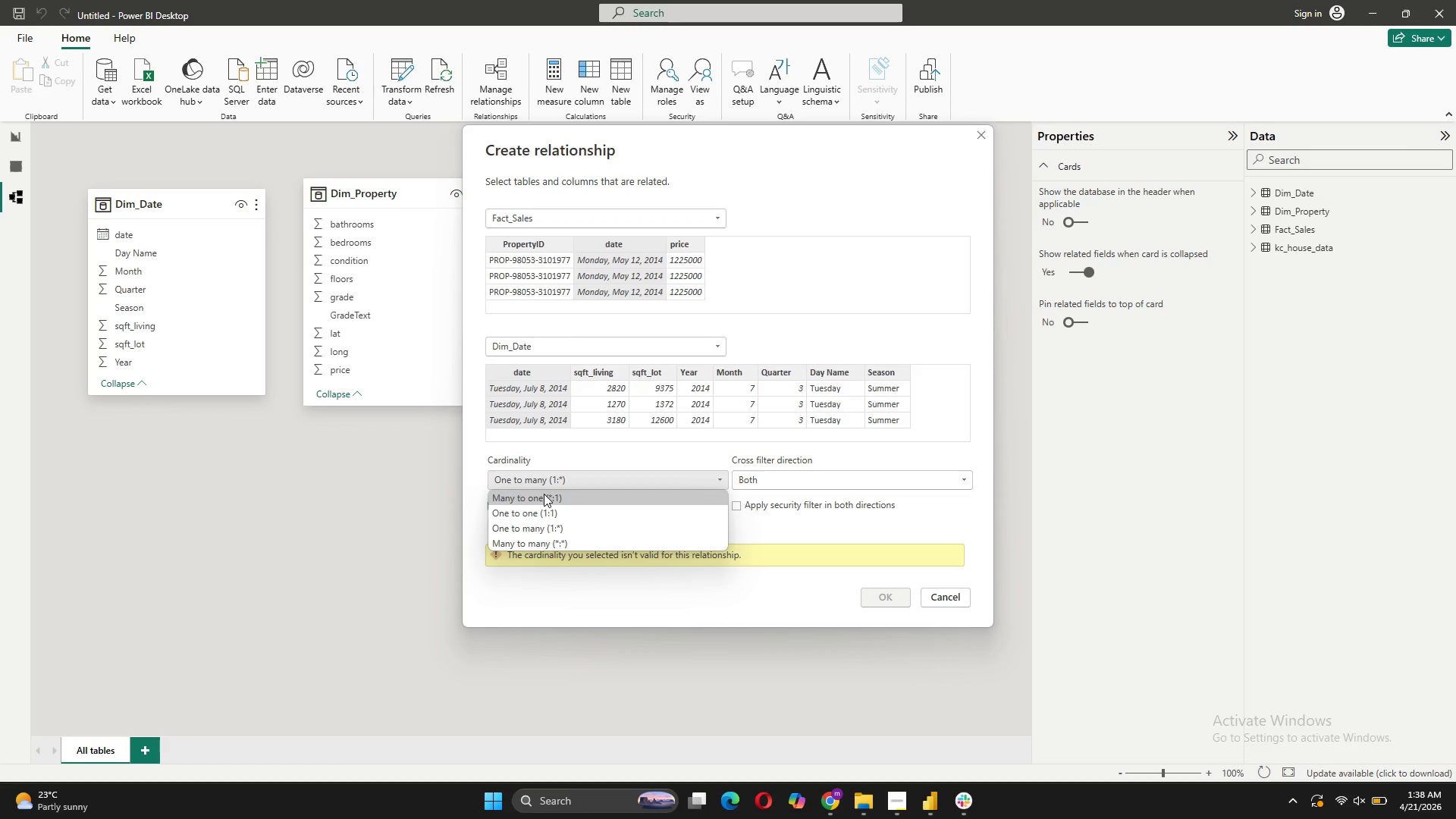 
left_click([544, 494])
 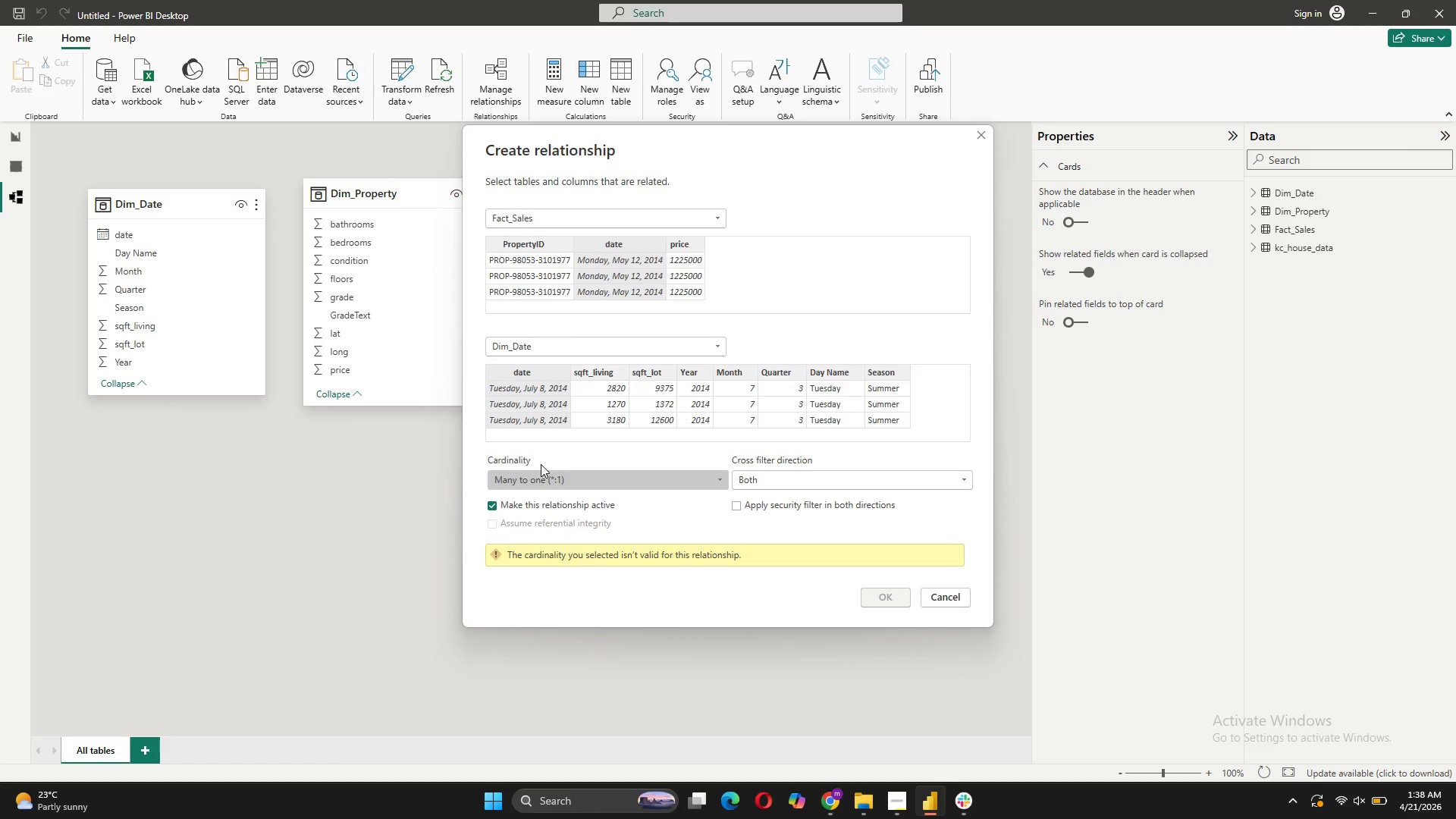 
wait(8.22)
 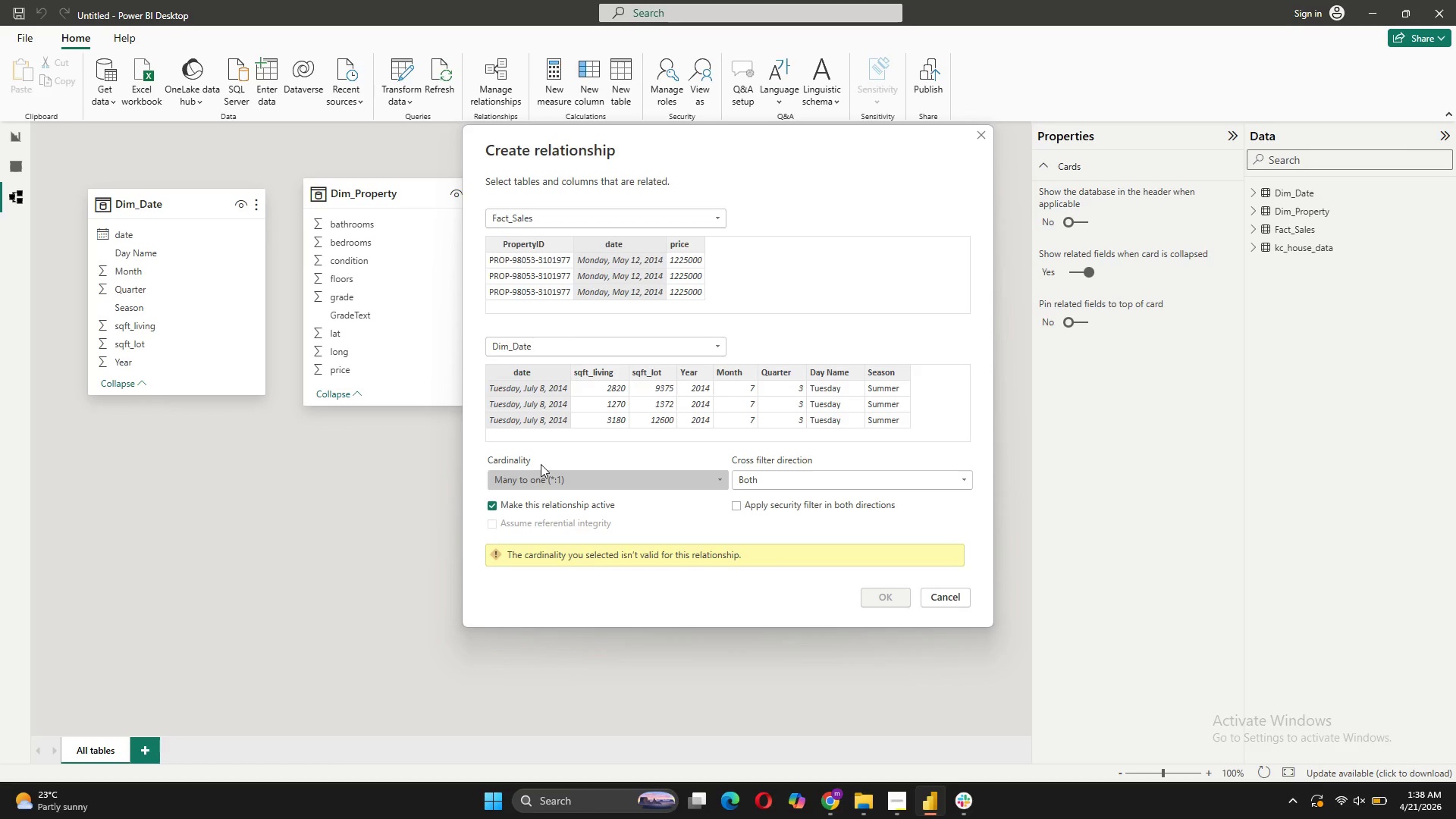 
left_click([979, 138])
 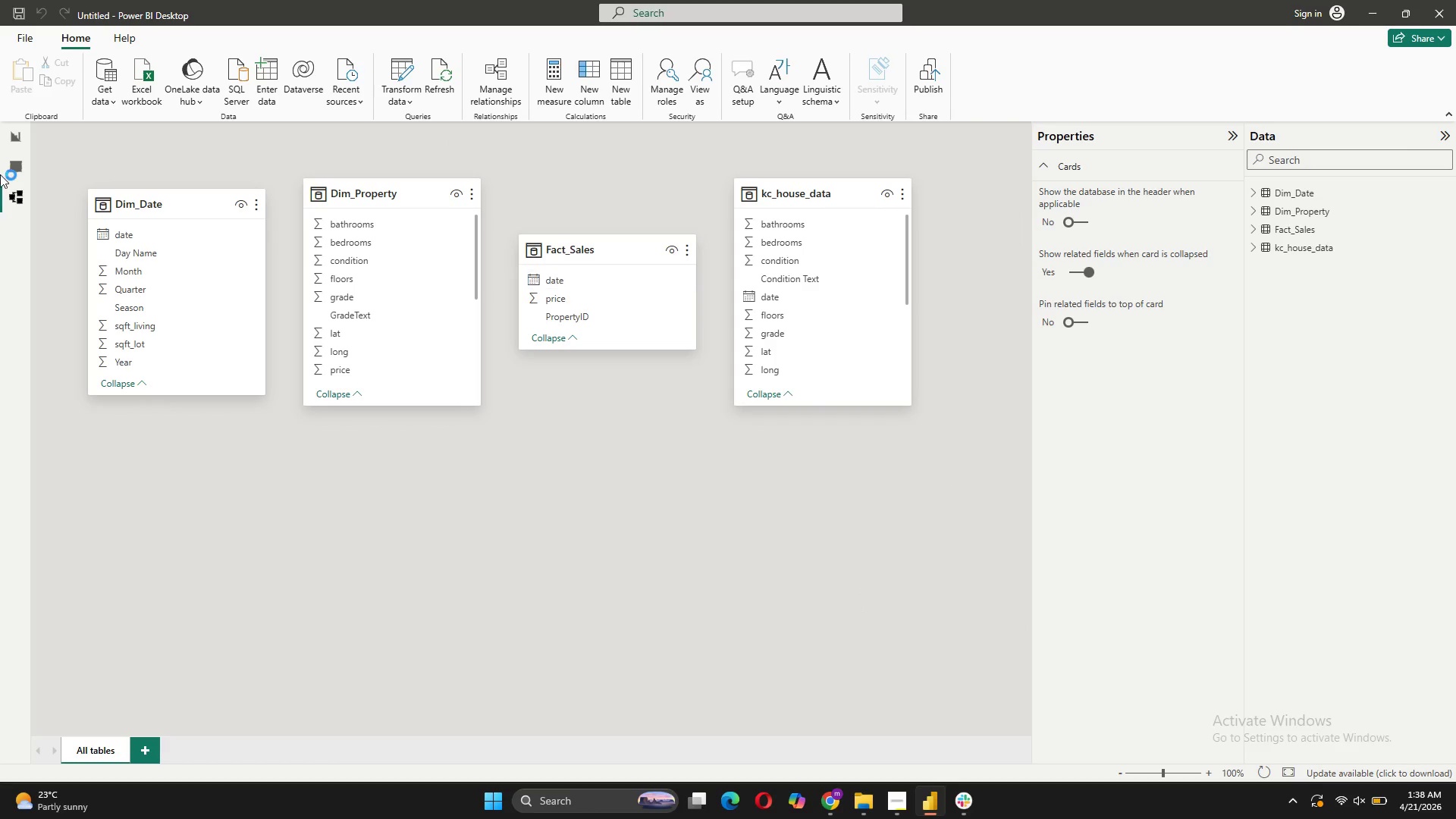 
left_click([5, 164])
 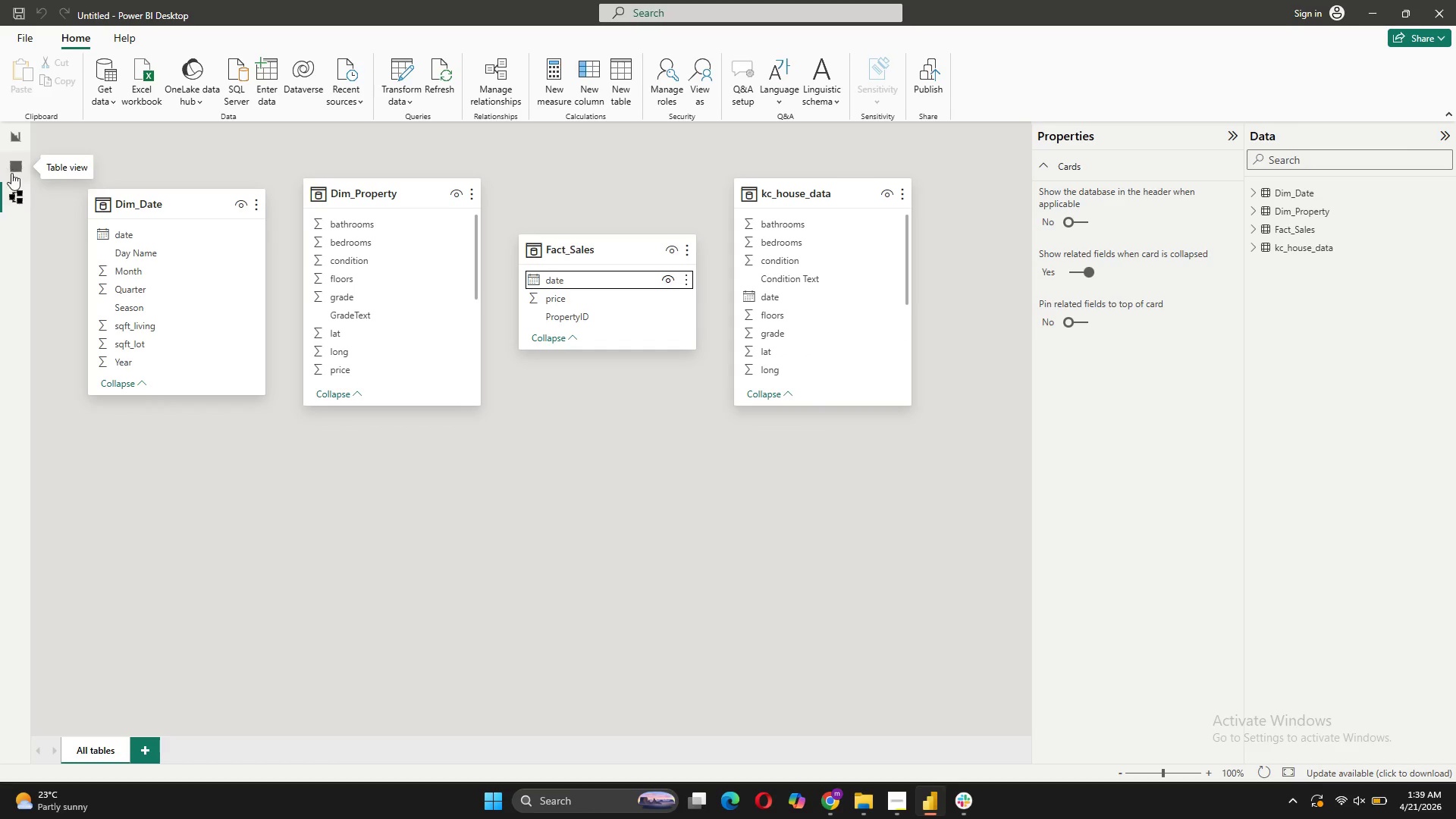 
left_click([13, 176])
 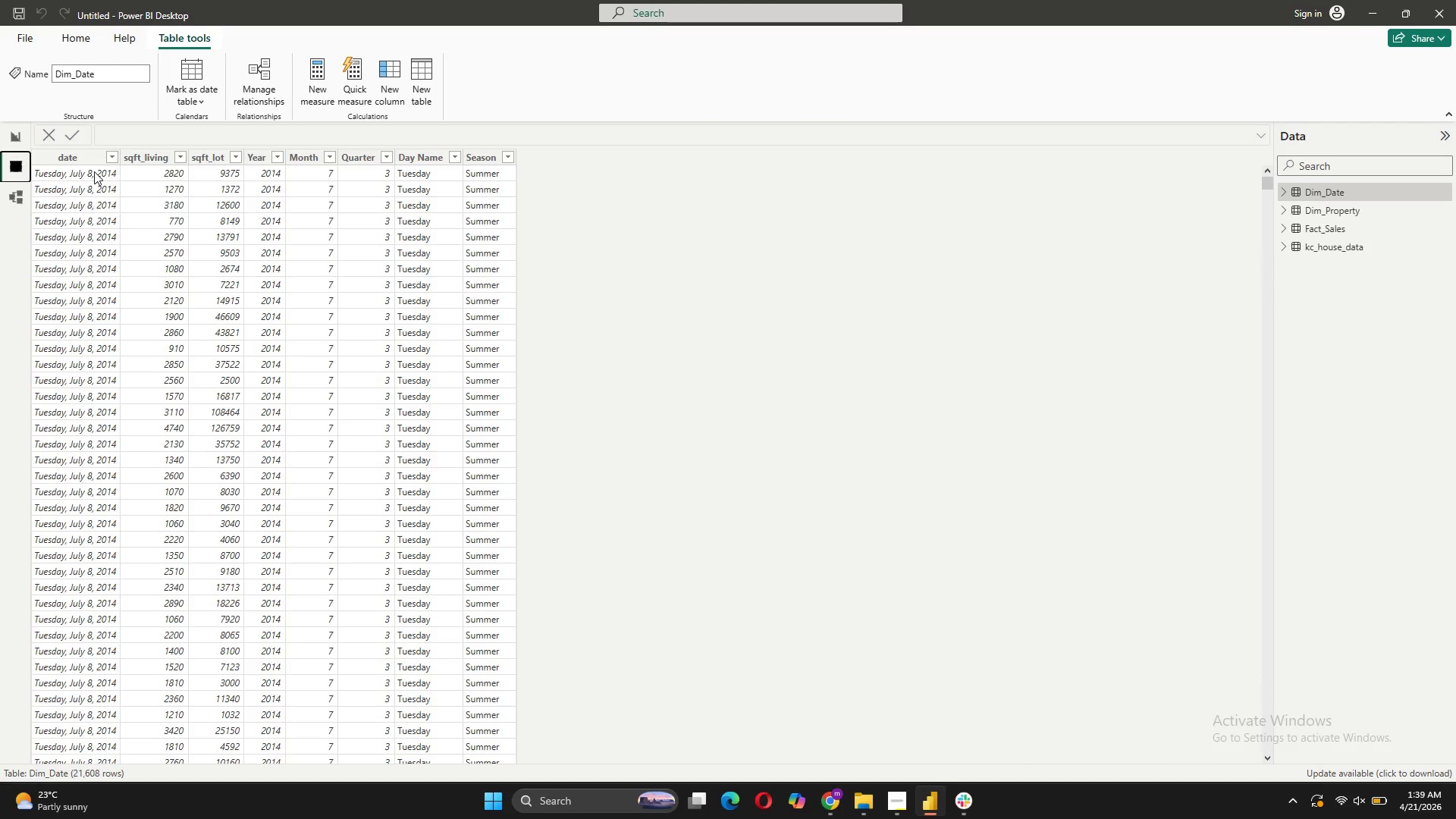 
wait(6.2)
 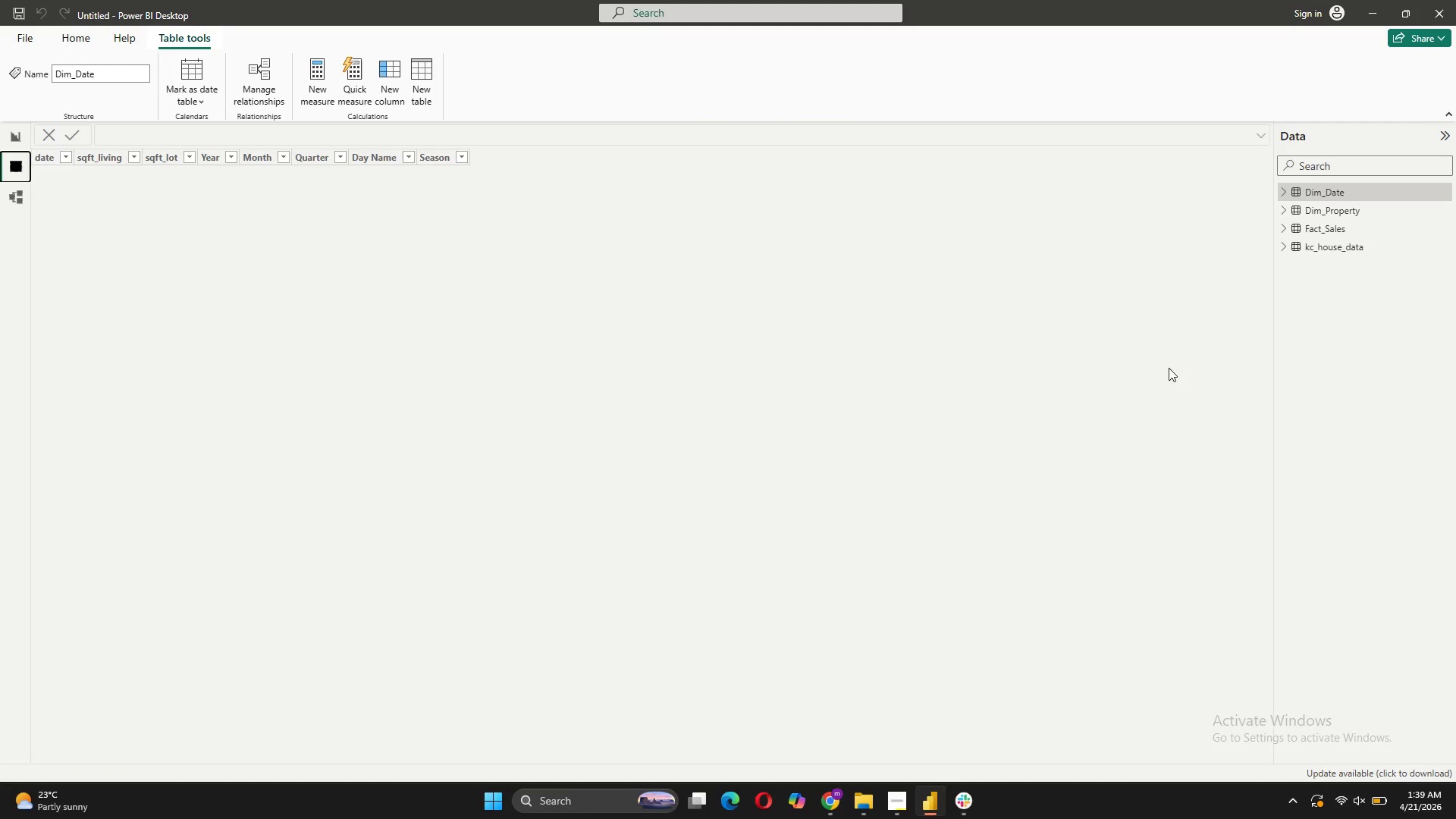 
left_click([42, 154])
 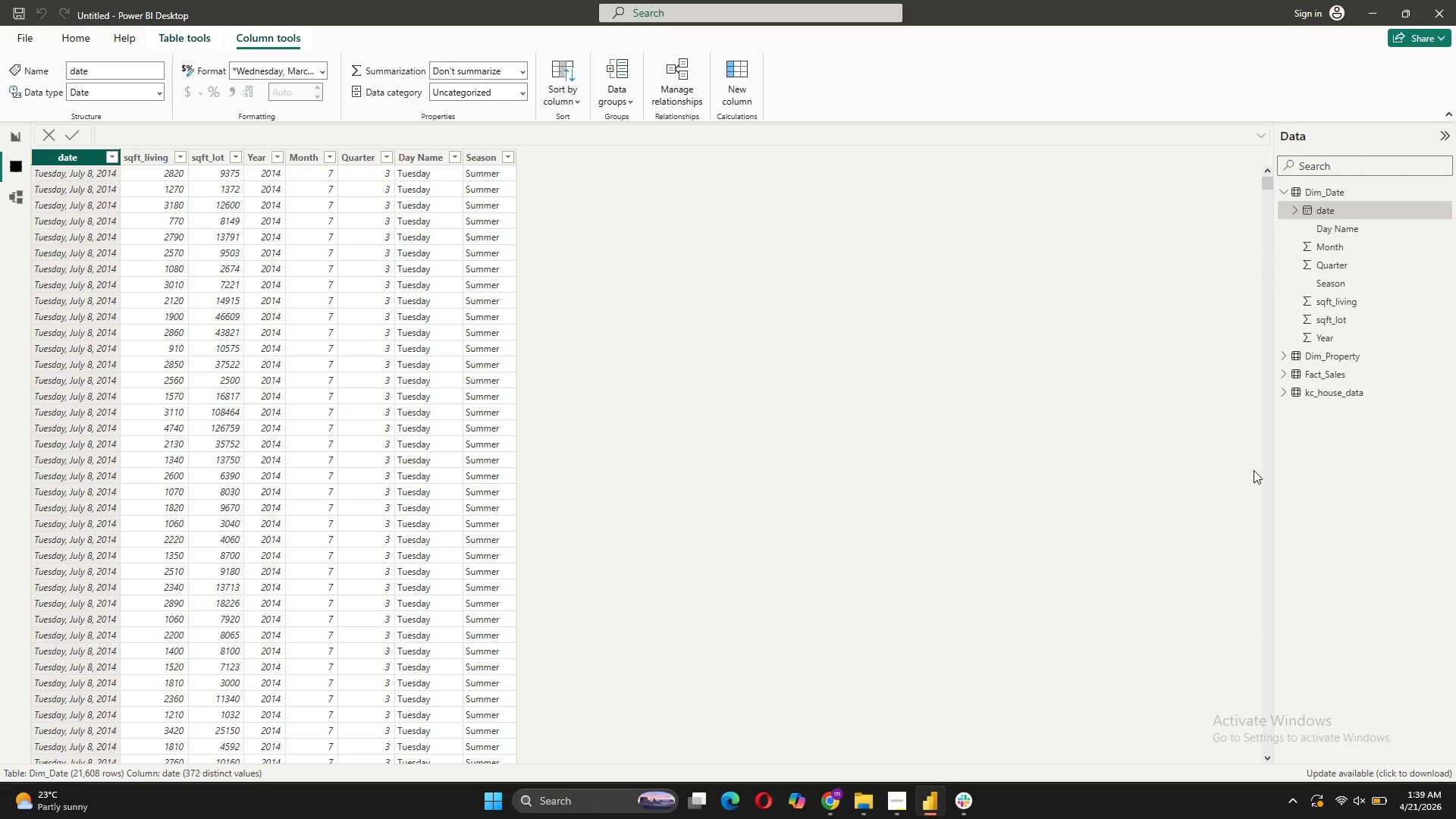 
wait(5.33)
 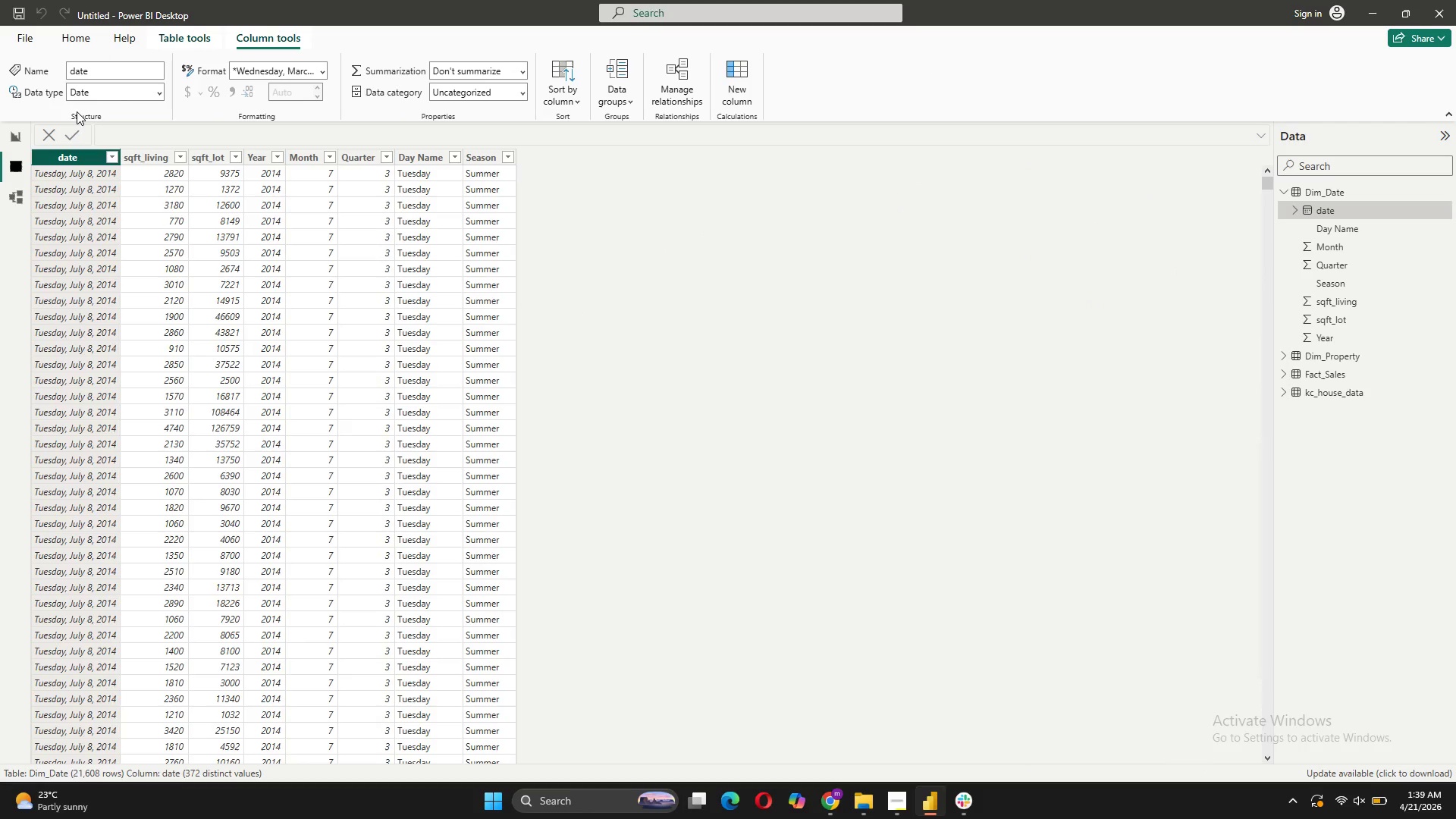 
left_click([1360, 354])
 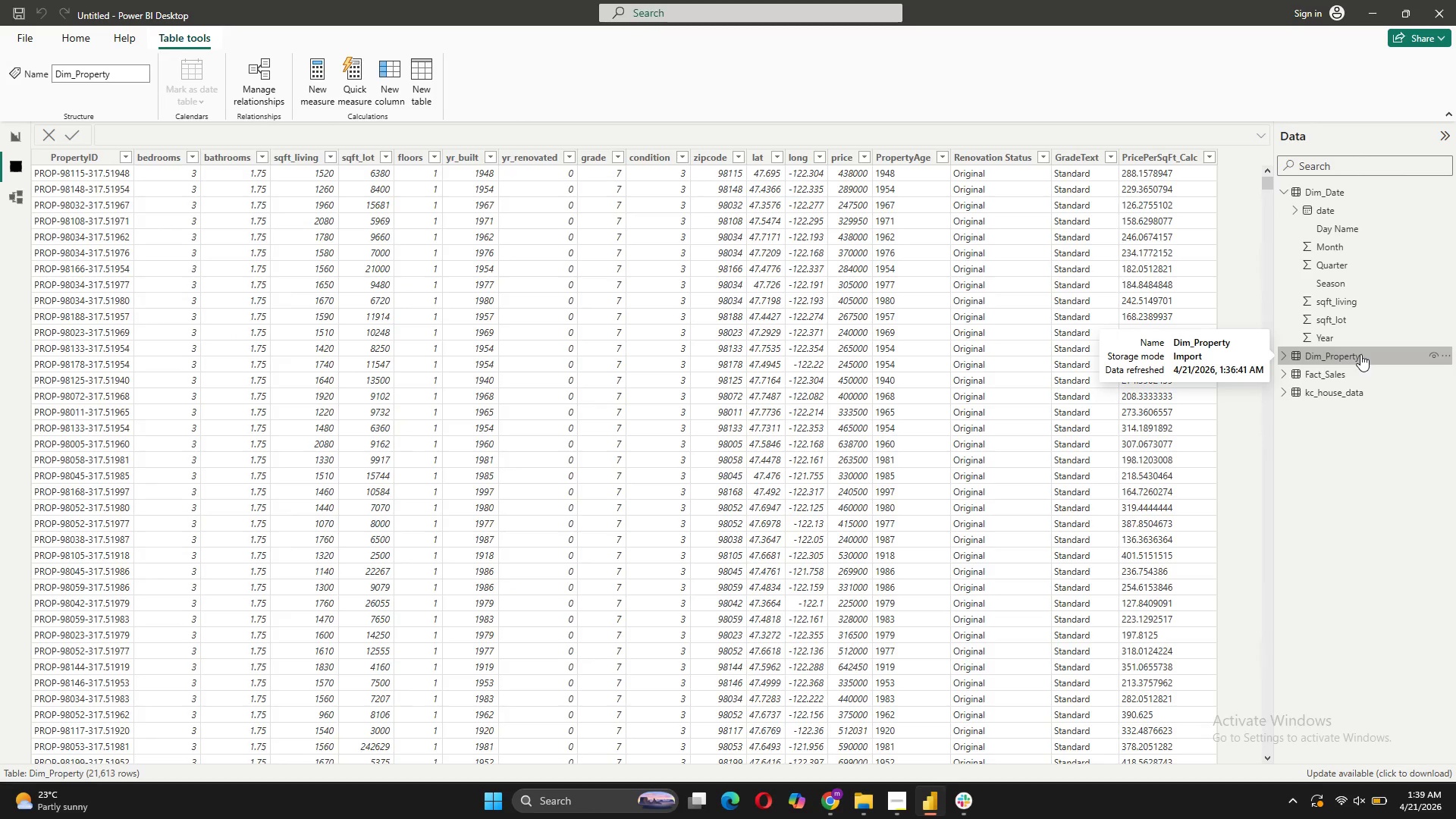 
mouse_move([537, 230])
 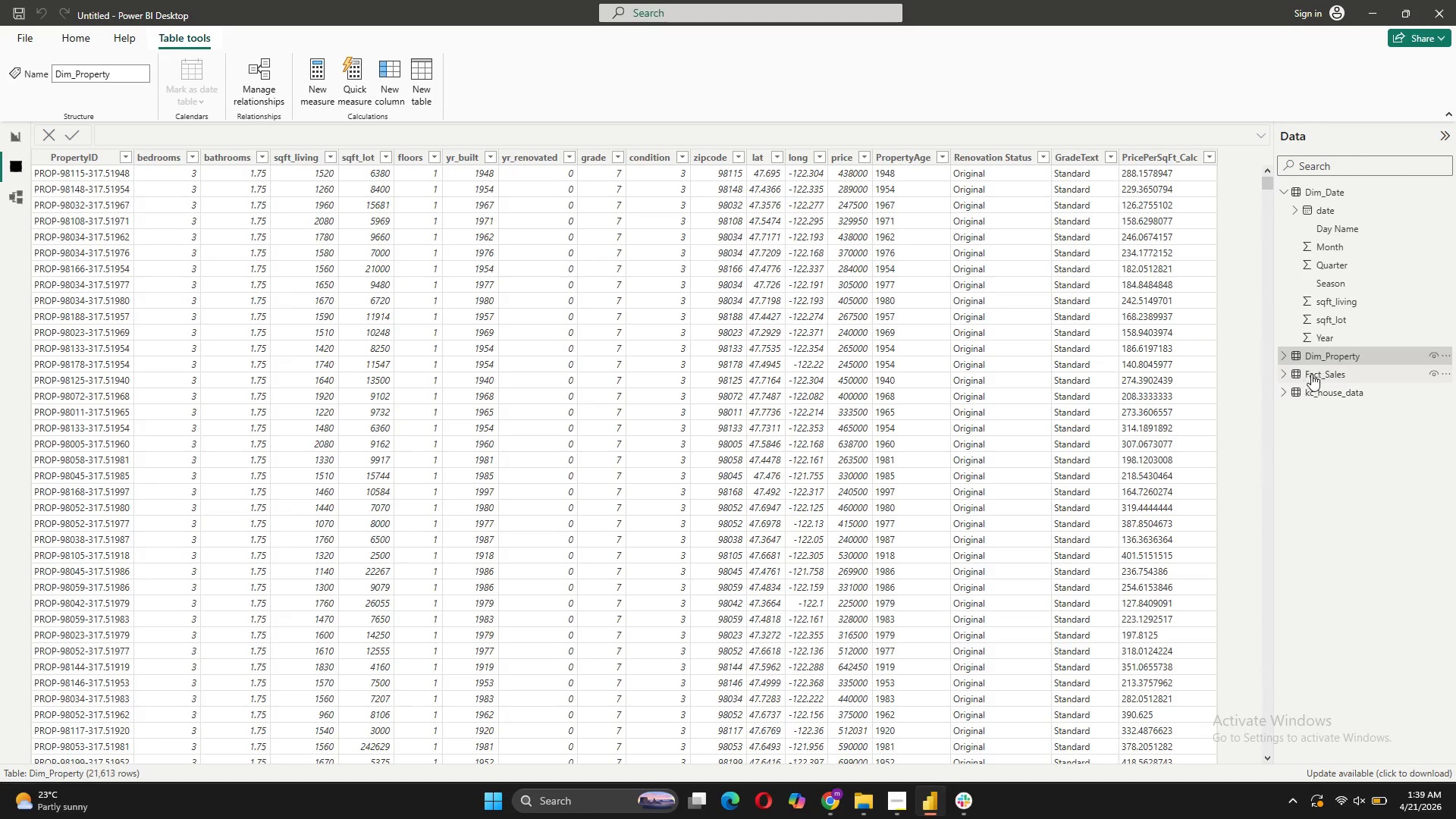 
left_click([1313, 374])
 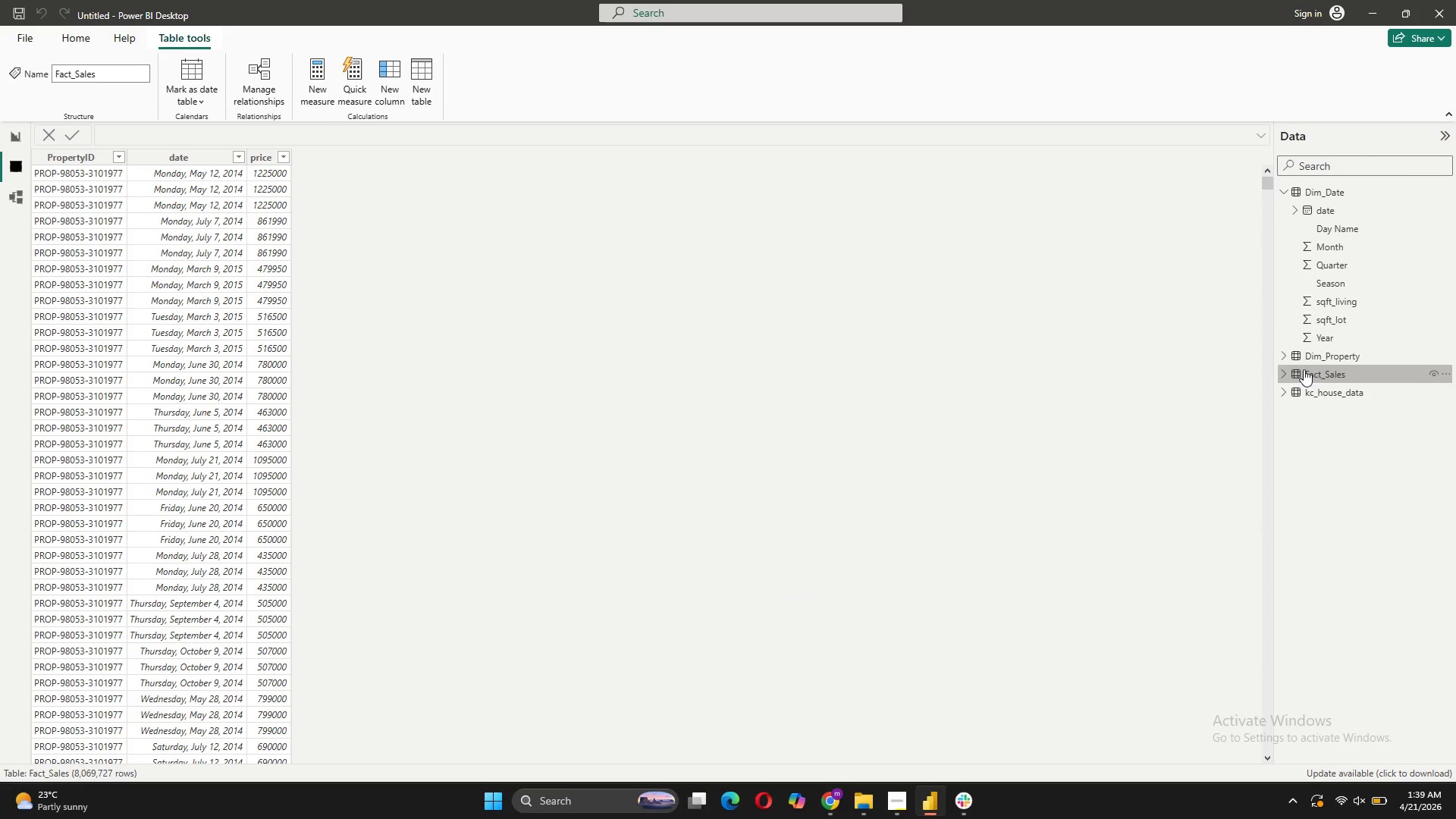 
mouse_move([287, 276])
 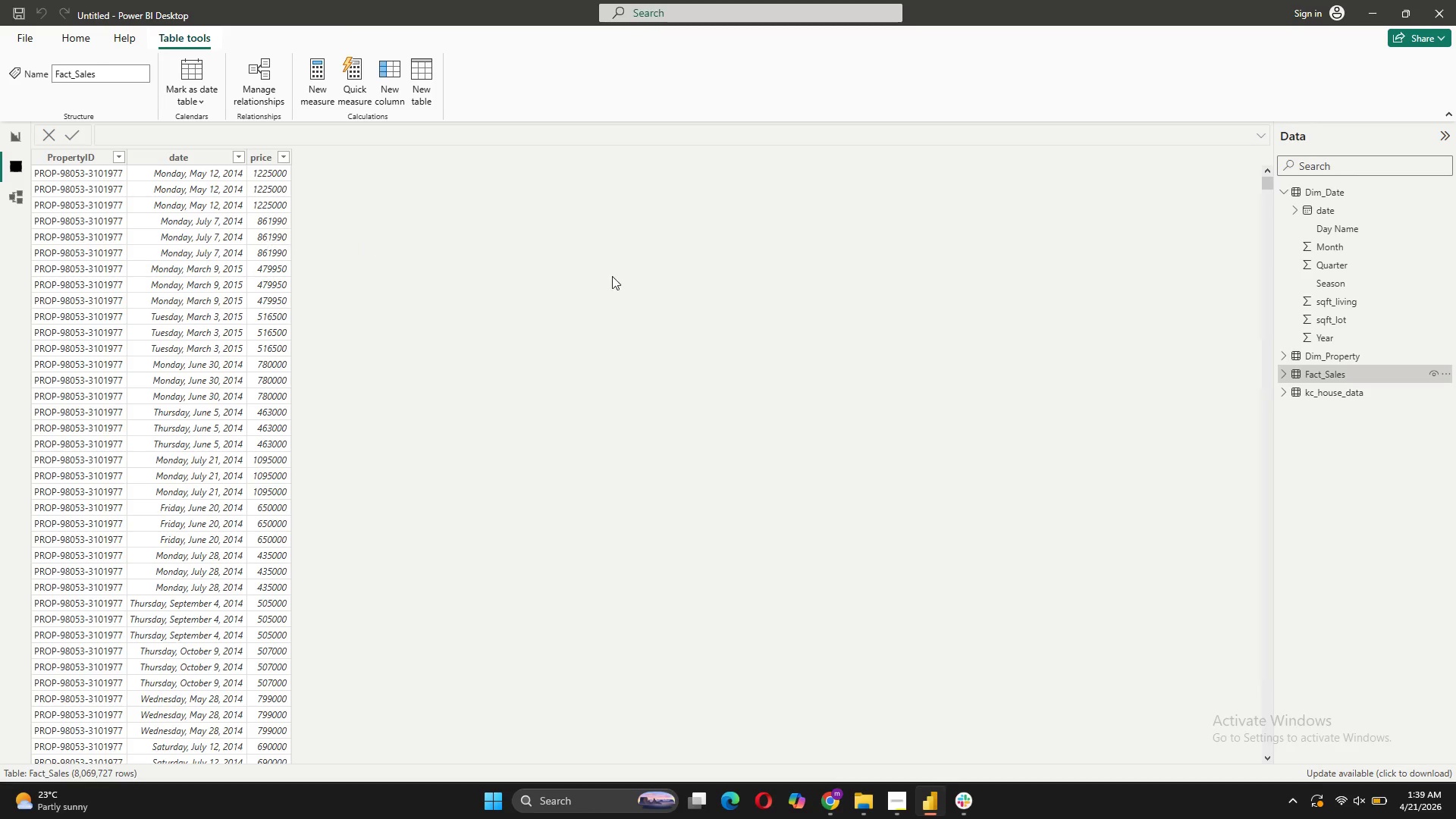 
wait(5.55)
 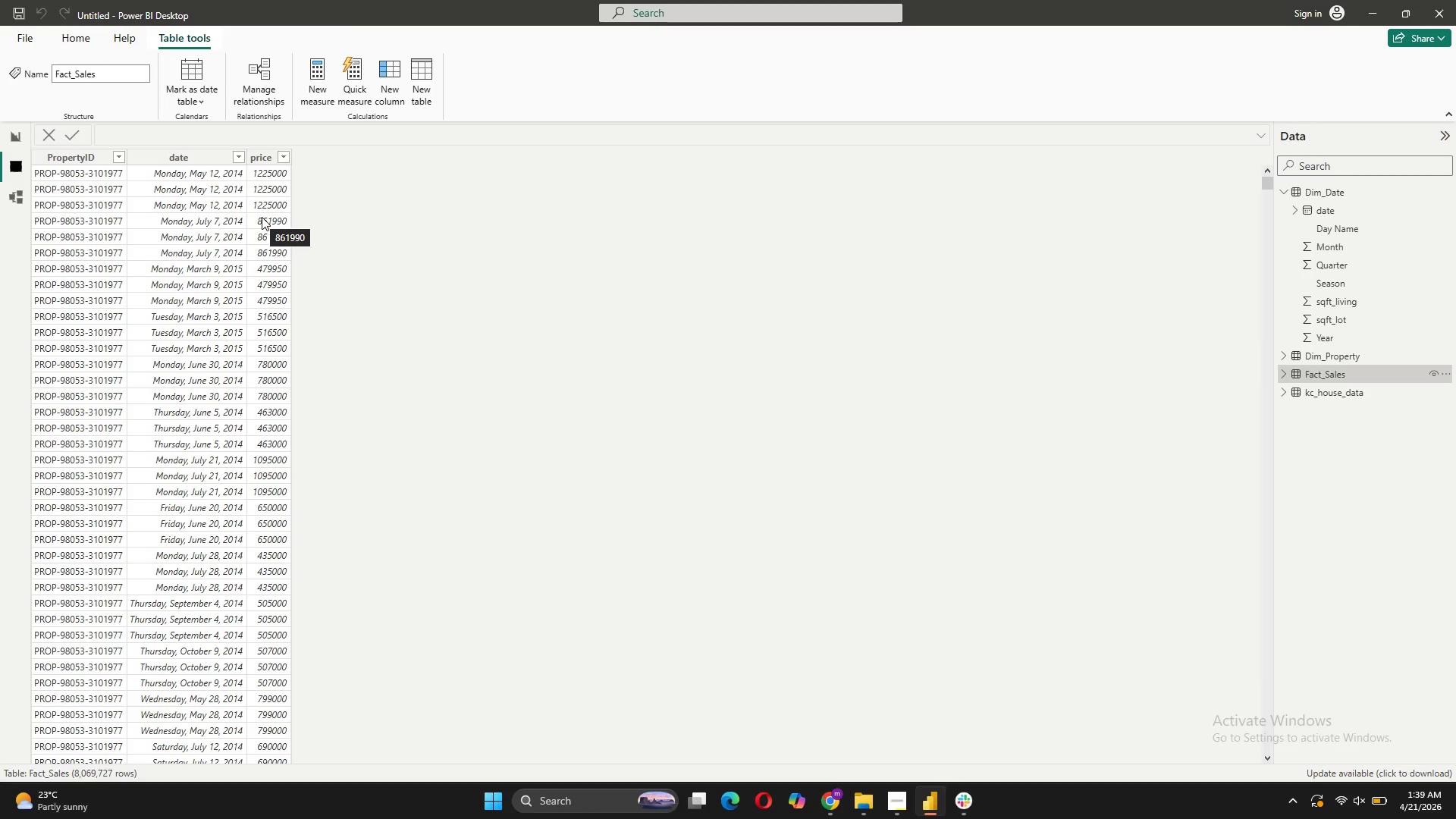 
left_click([1323, 191])
 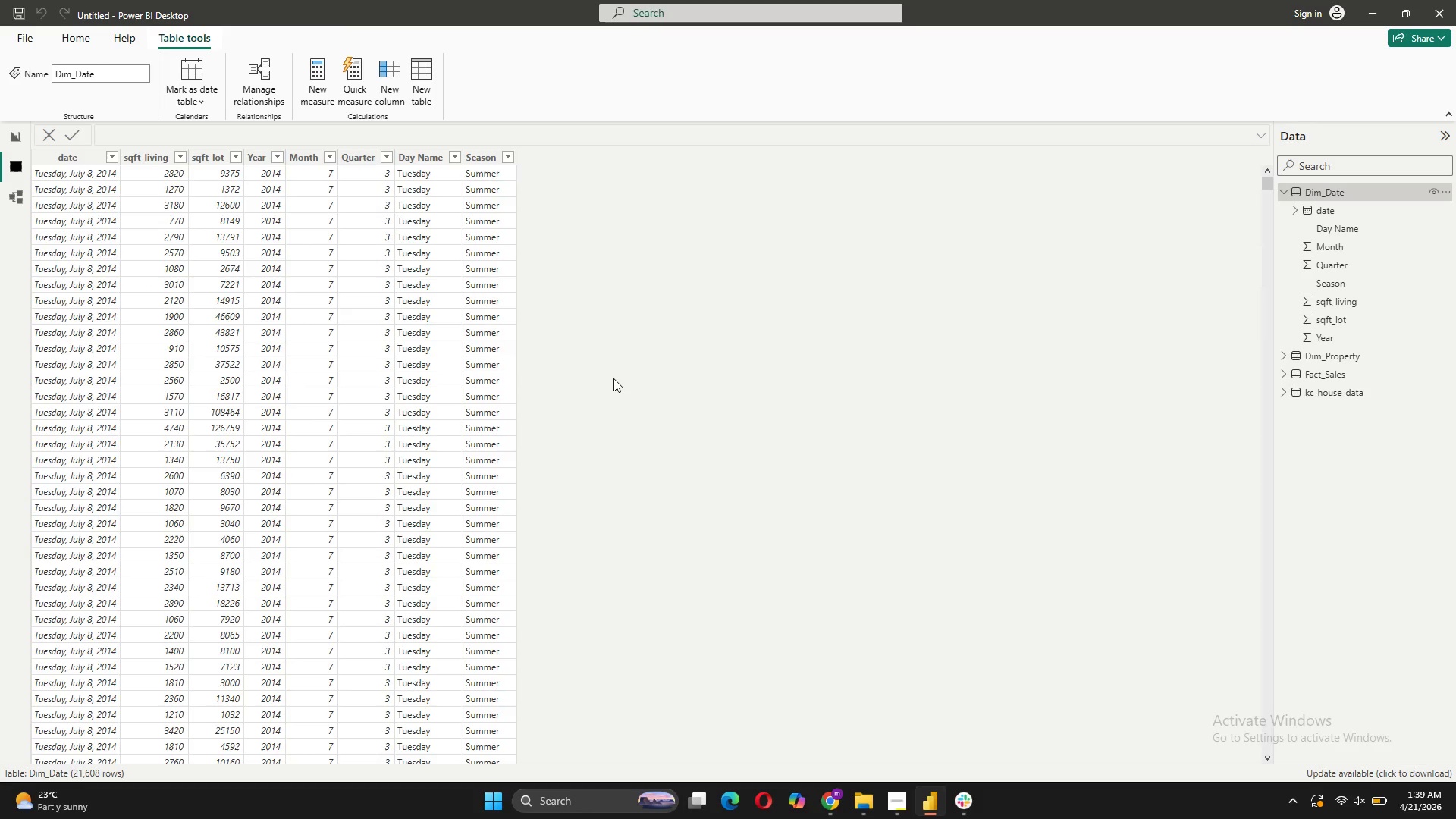 
wait(9.34)
 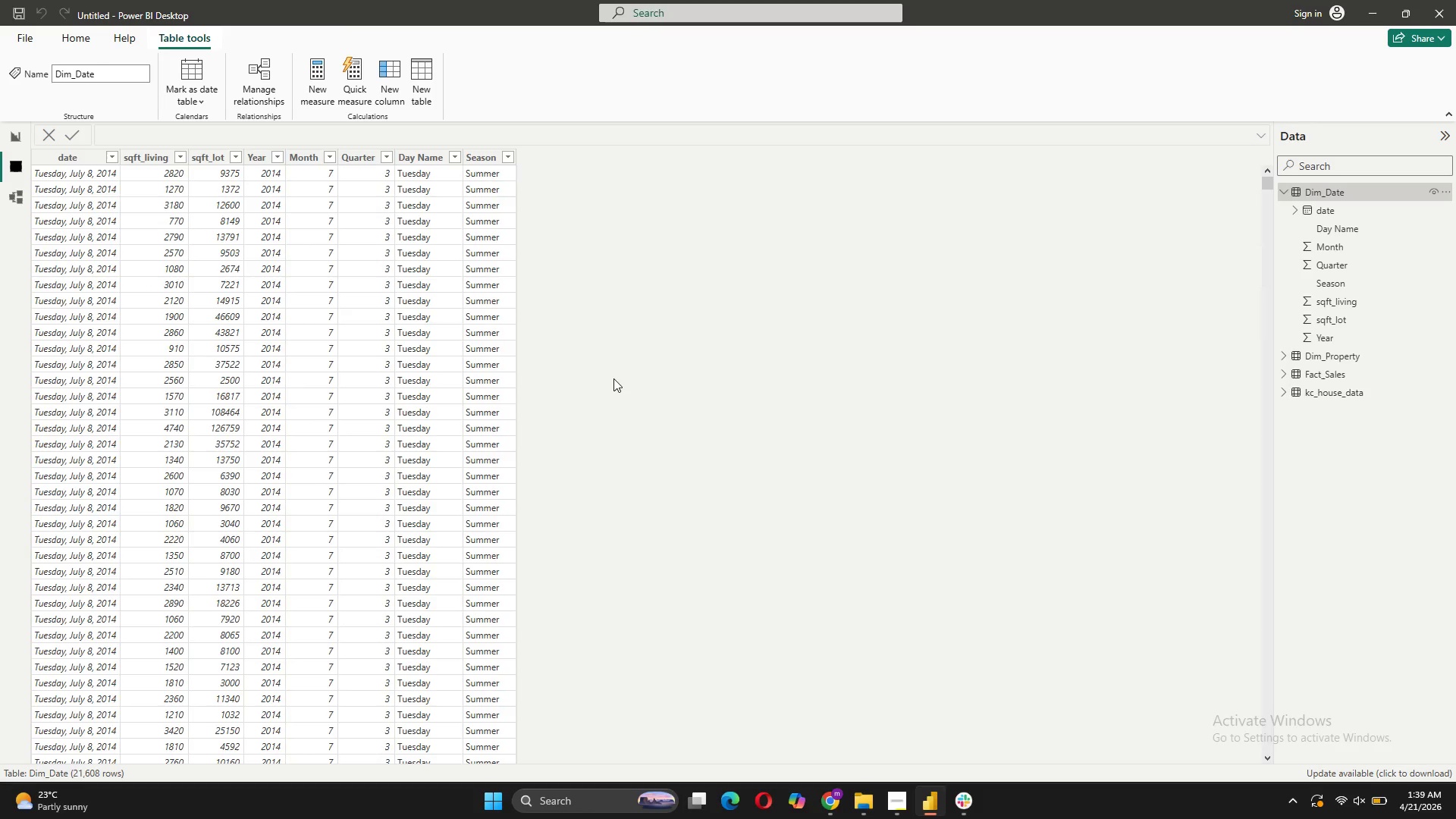 
left_click([1332, 355])
 